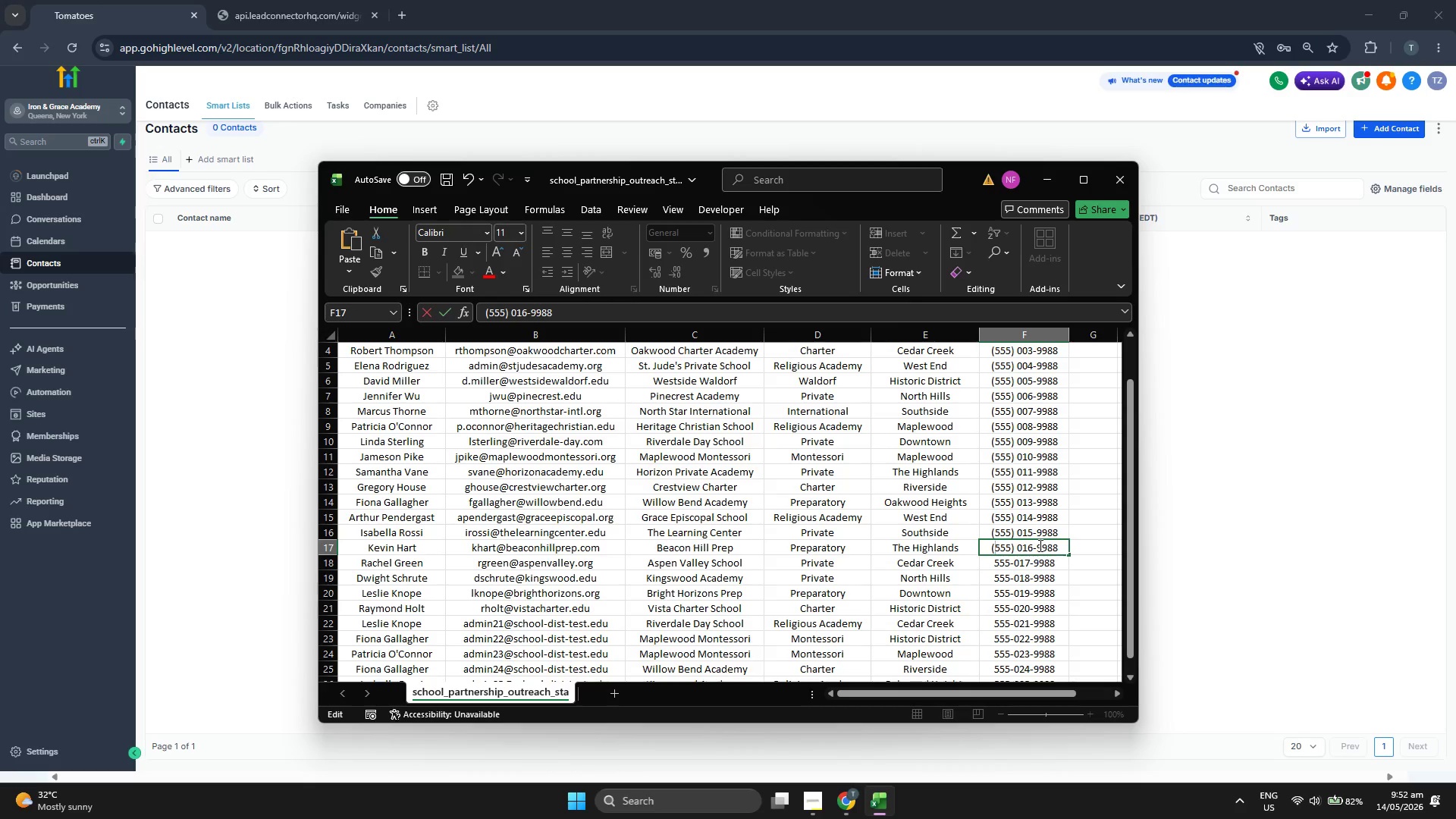 
scroll: coordinate [1039, 545], scroll_direction: down, amount: 2.0
 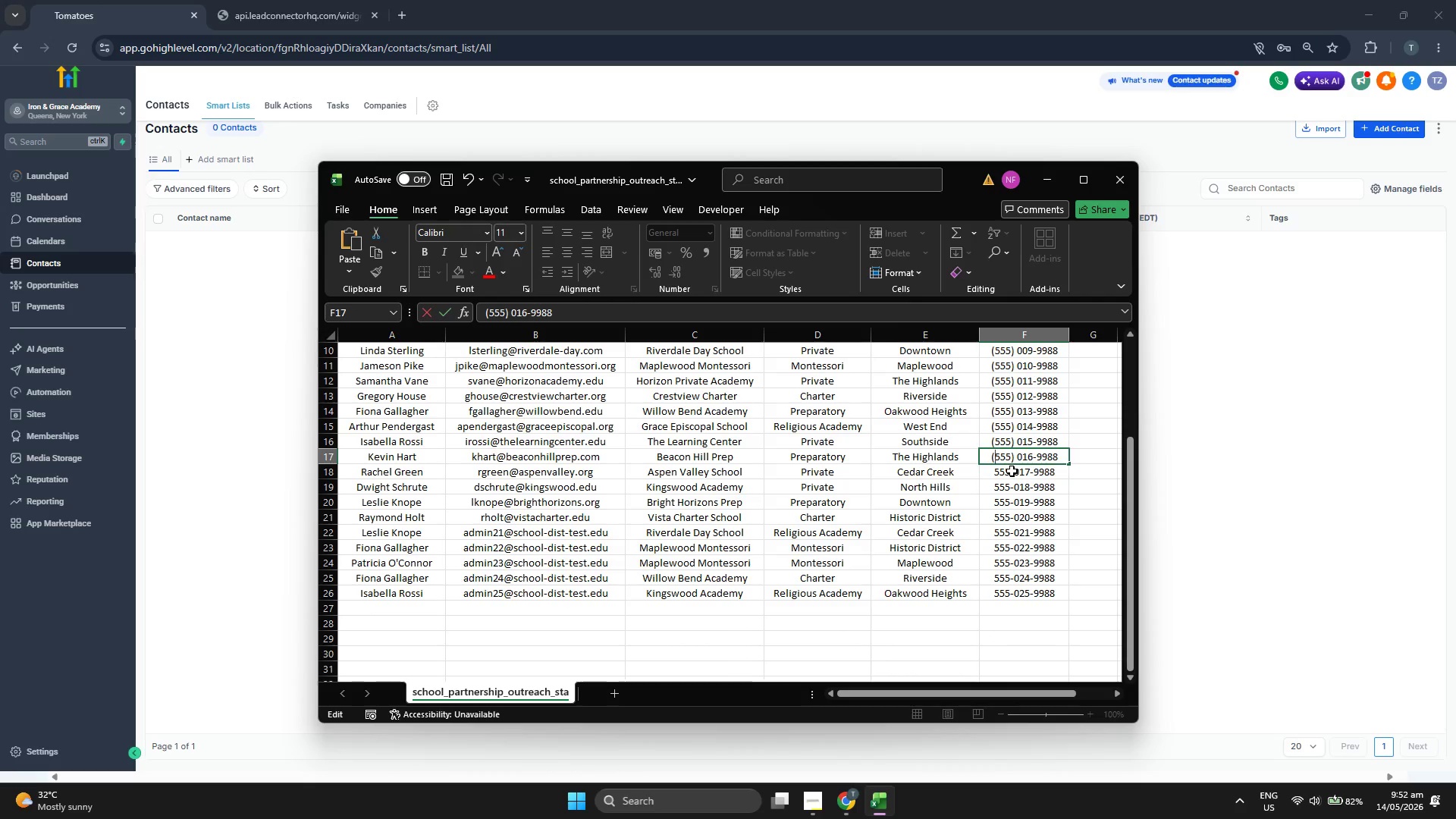 
double_click([1012, 471])
 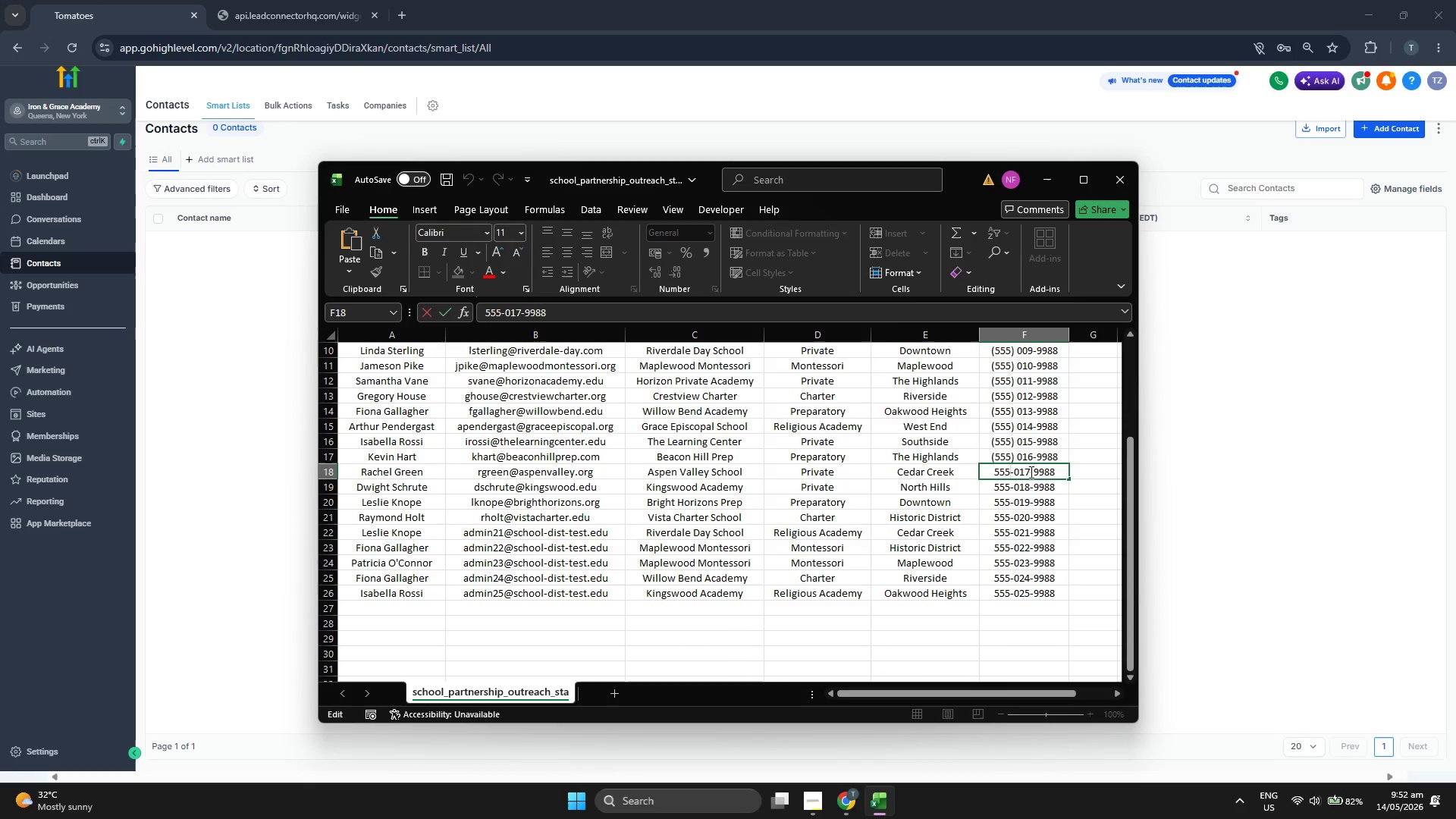 
key(ArrowRight)
 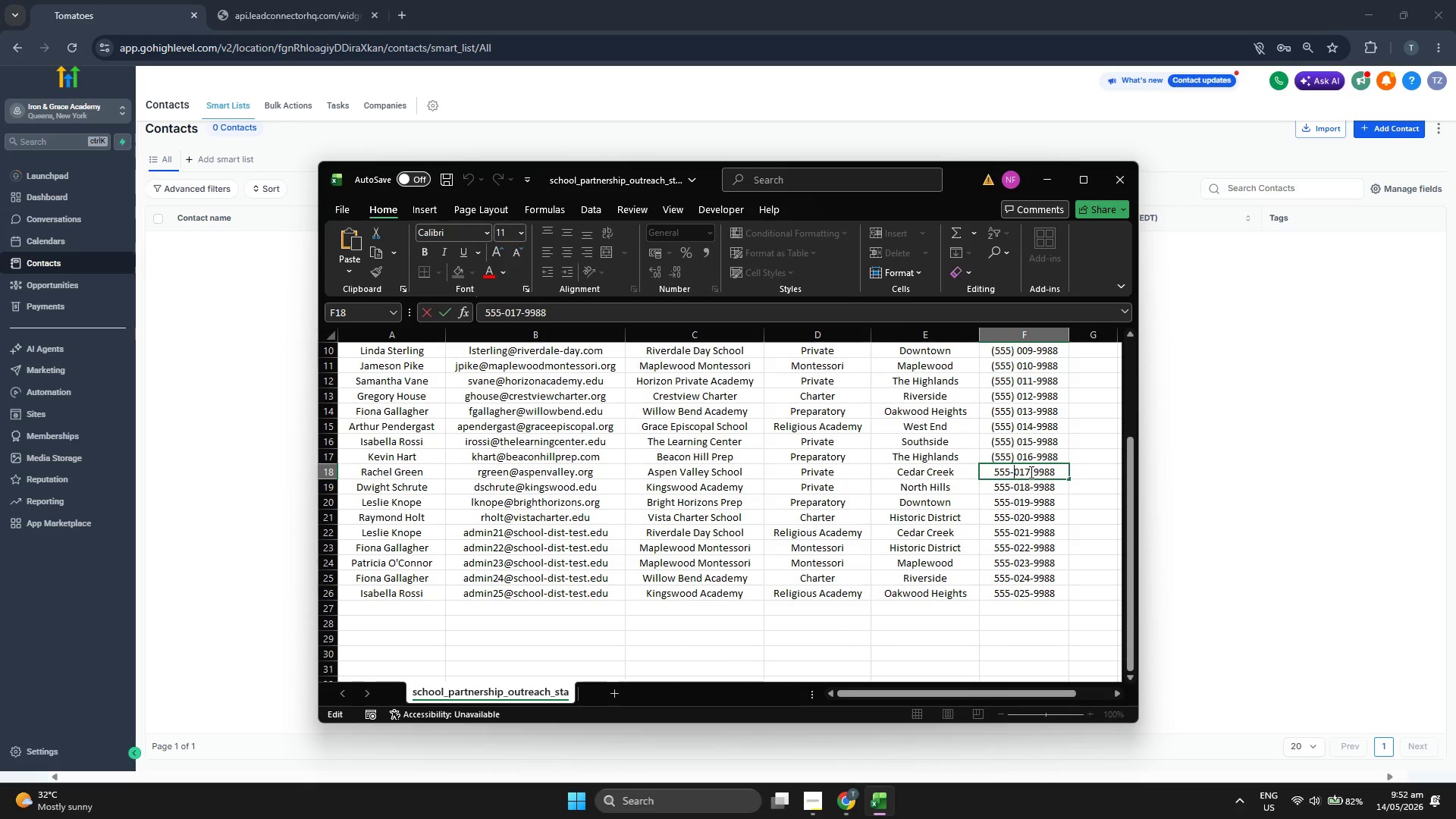 
key(Backspace)
 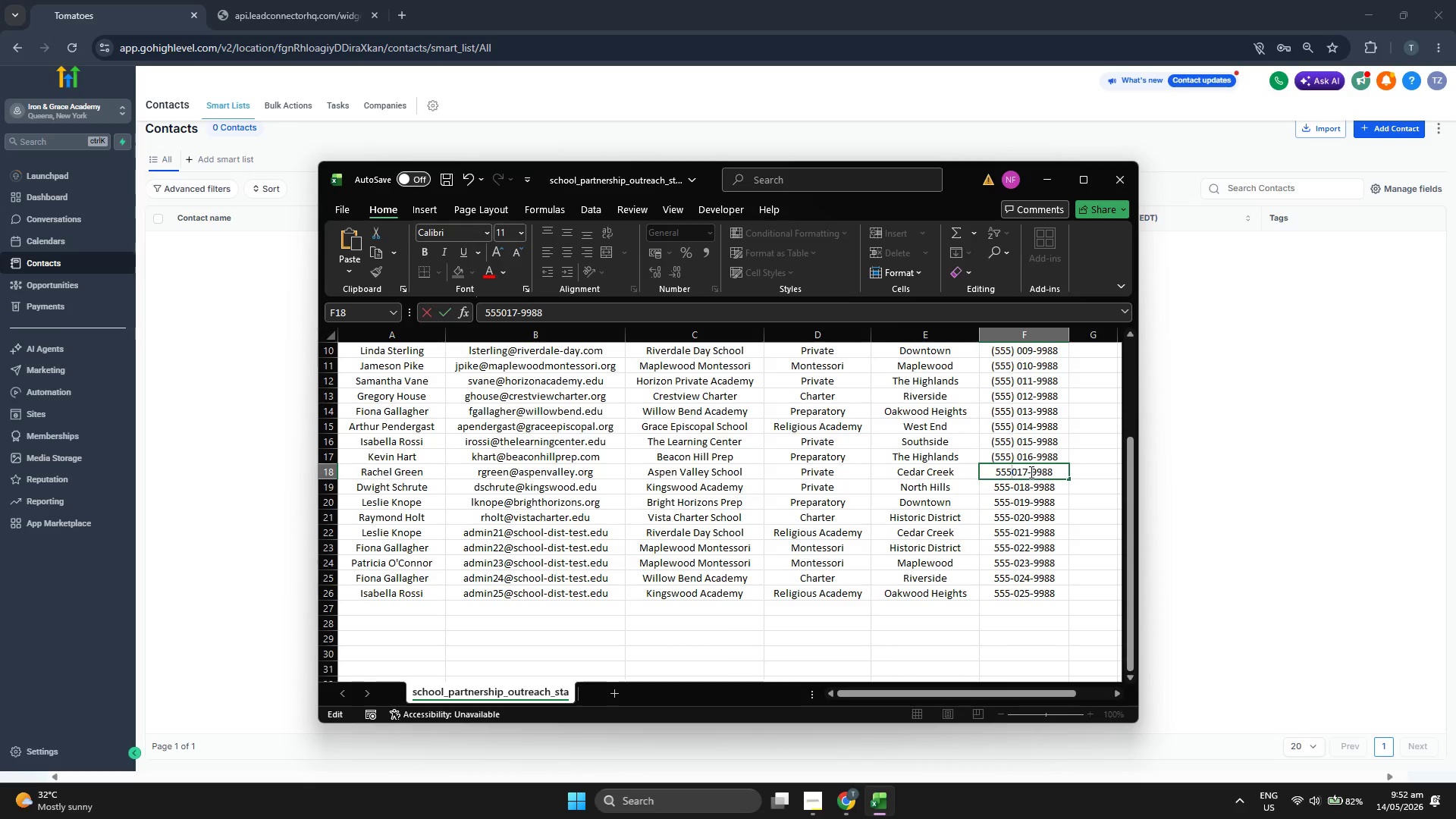 
key(Shift+0)
 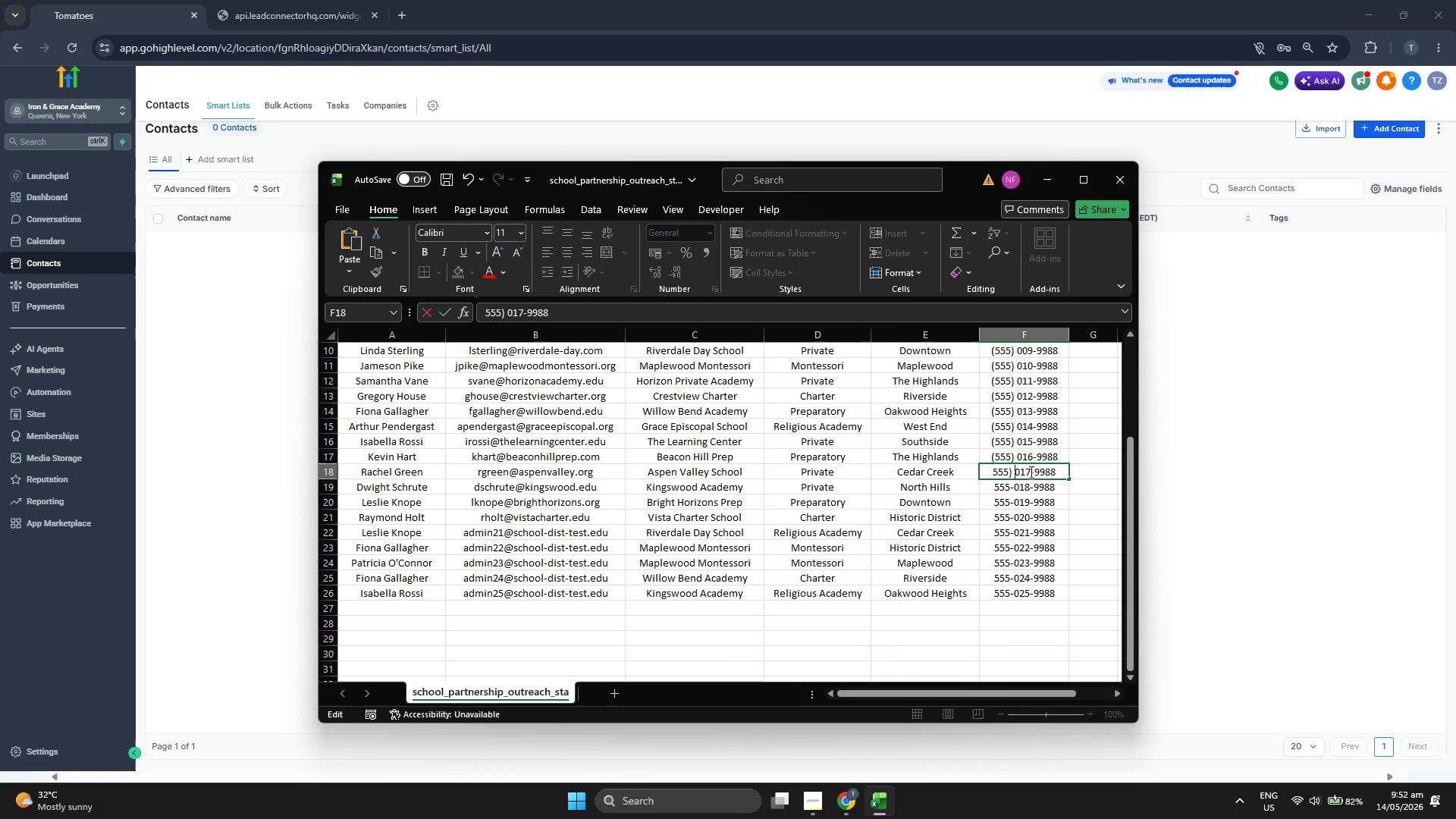 
key(Space)
 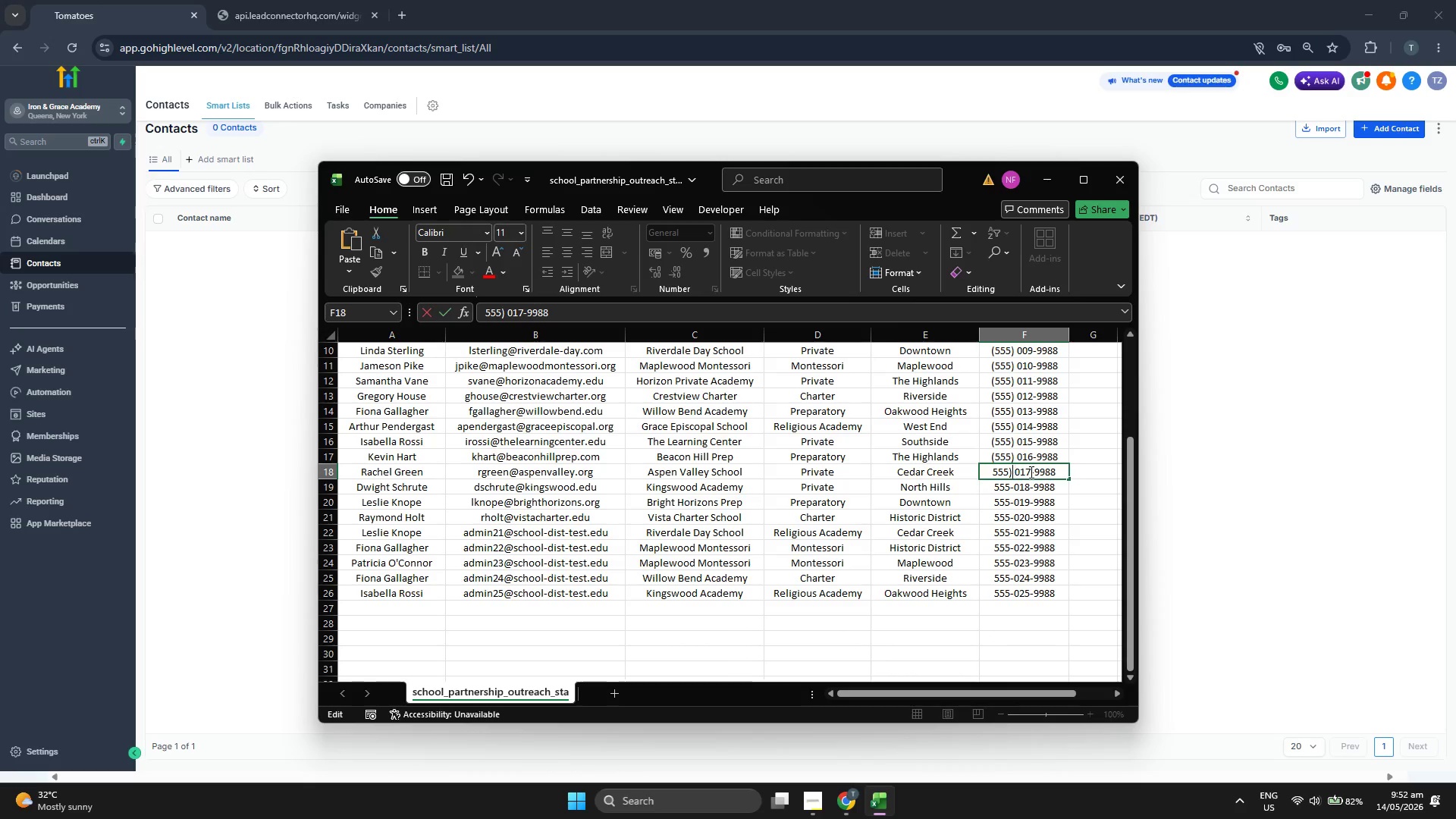 
key(ArrowLeft)
 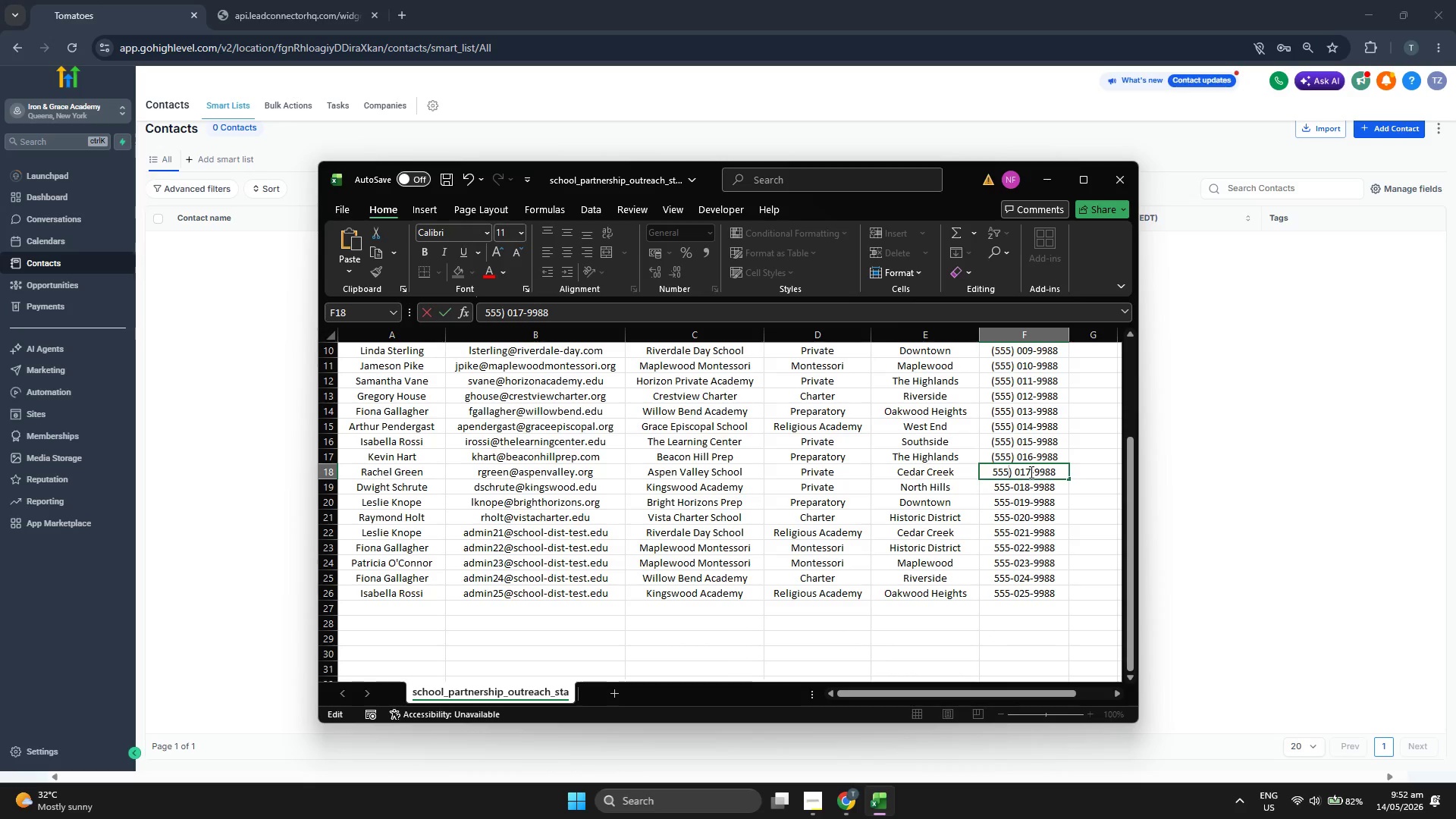 
key(ArrowLeft)
 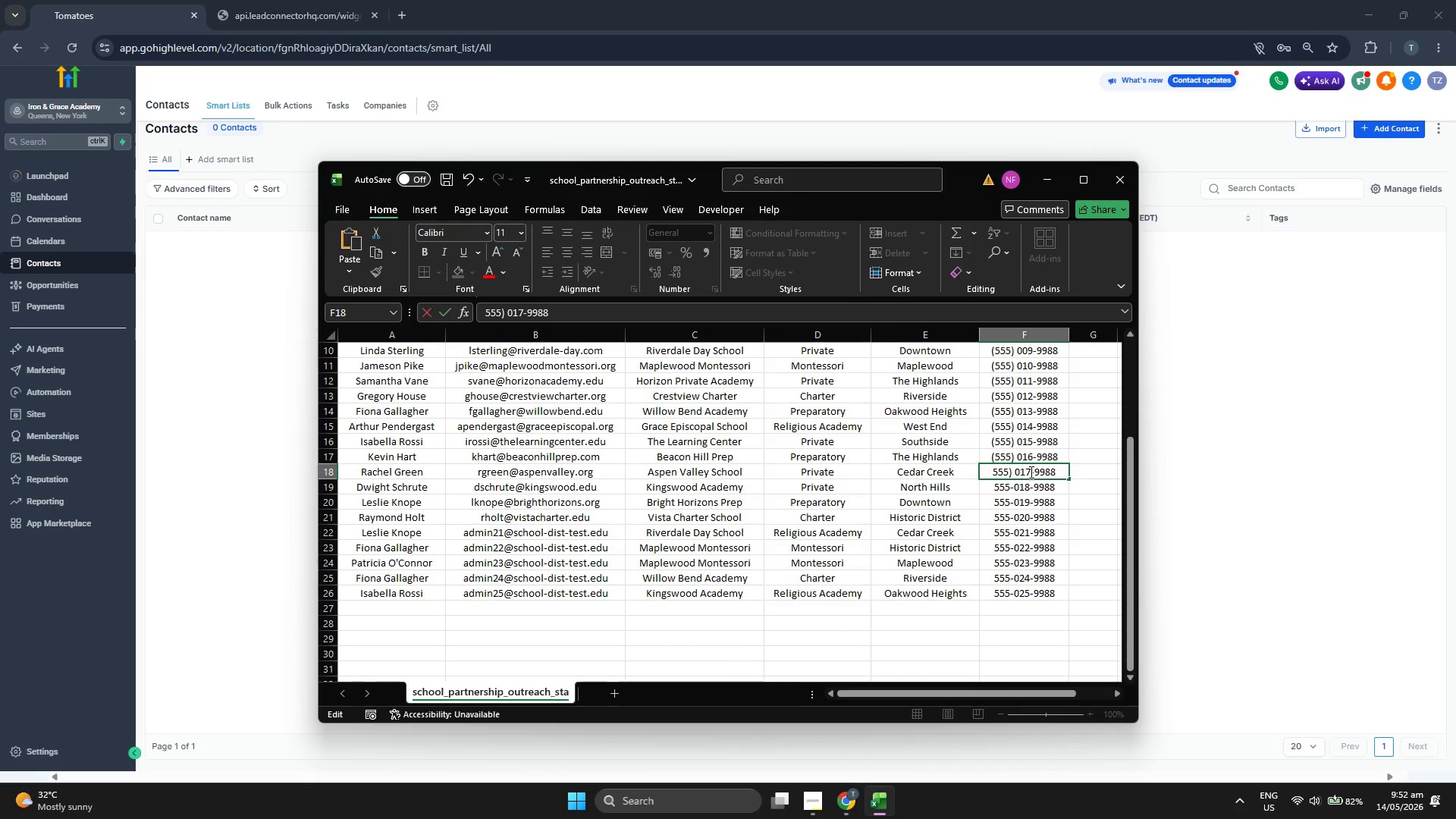 
key(ArrowLeft)
 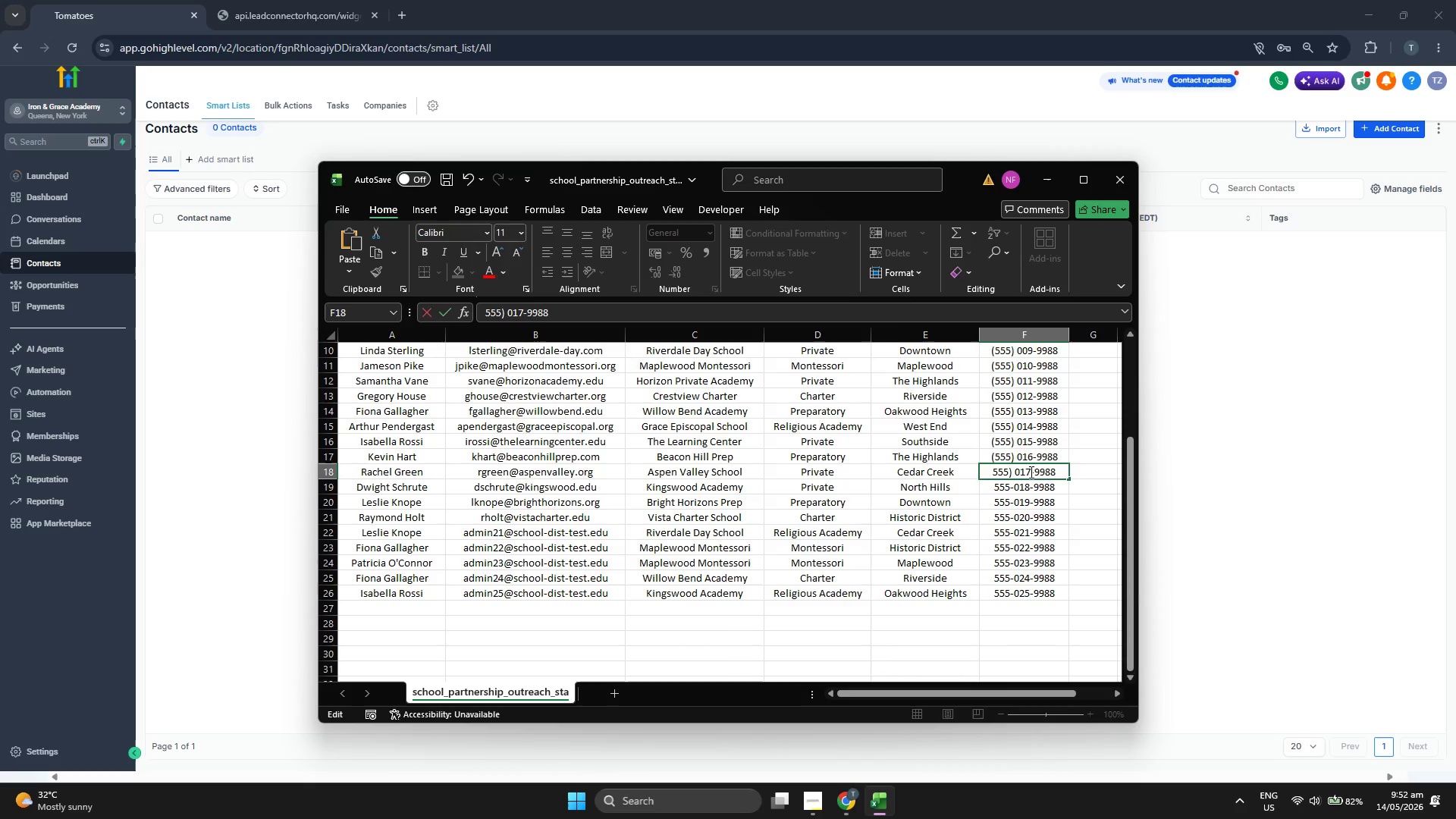 
key(ArrowLeft)
 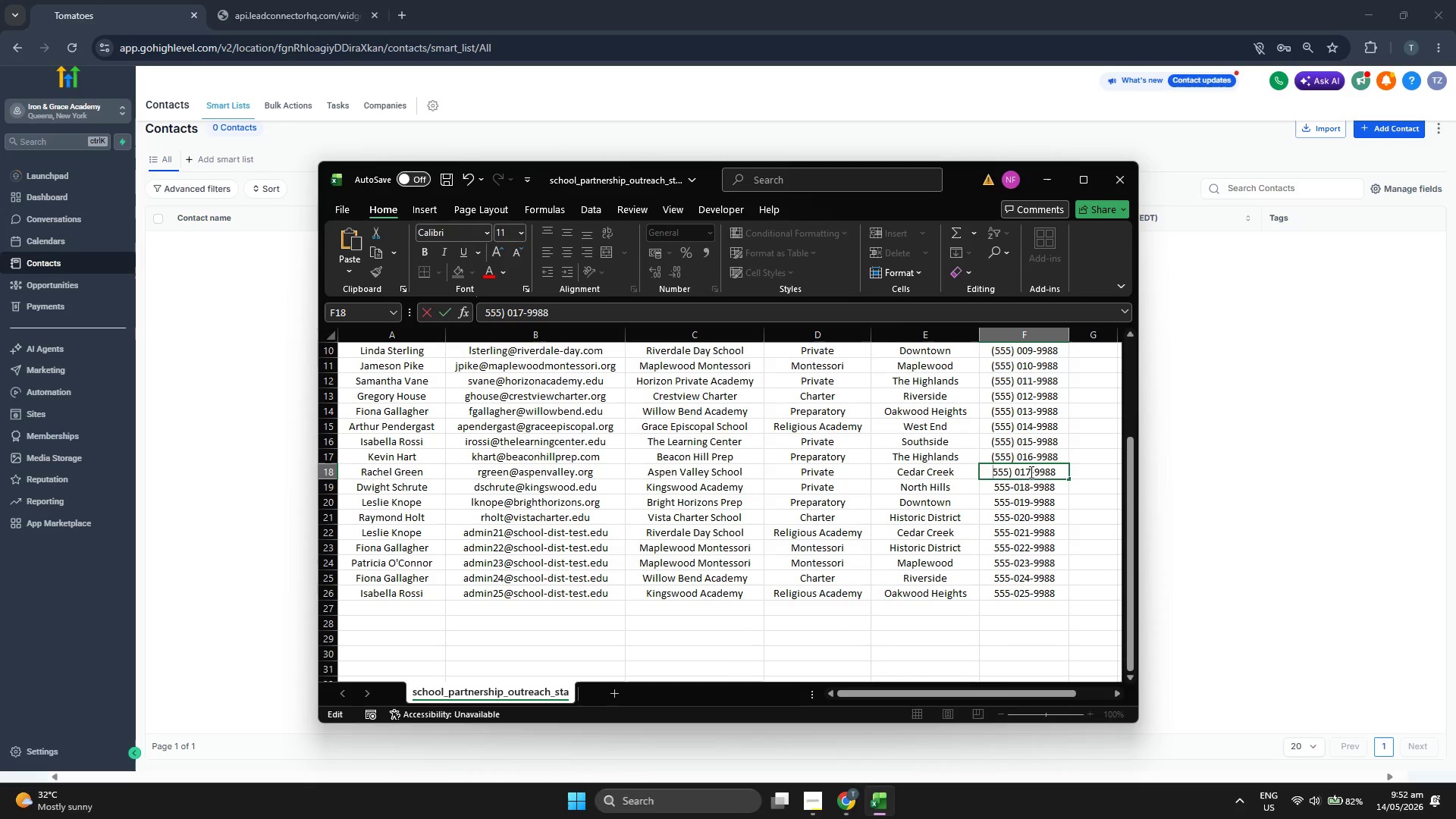 
key(ArrowLeft)
 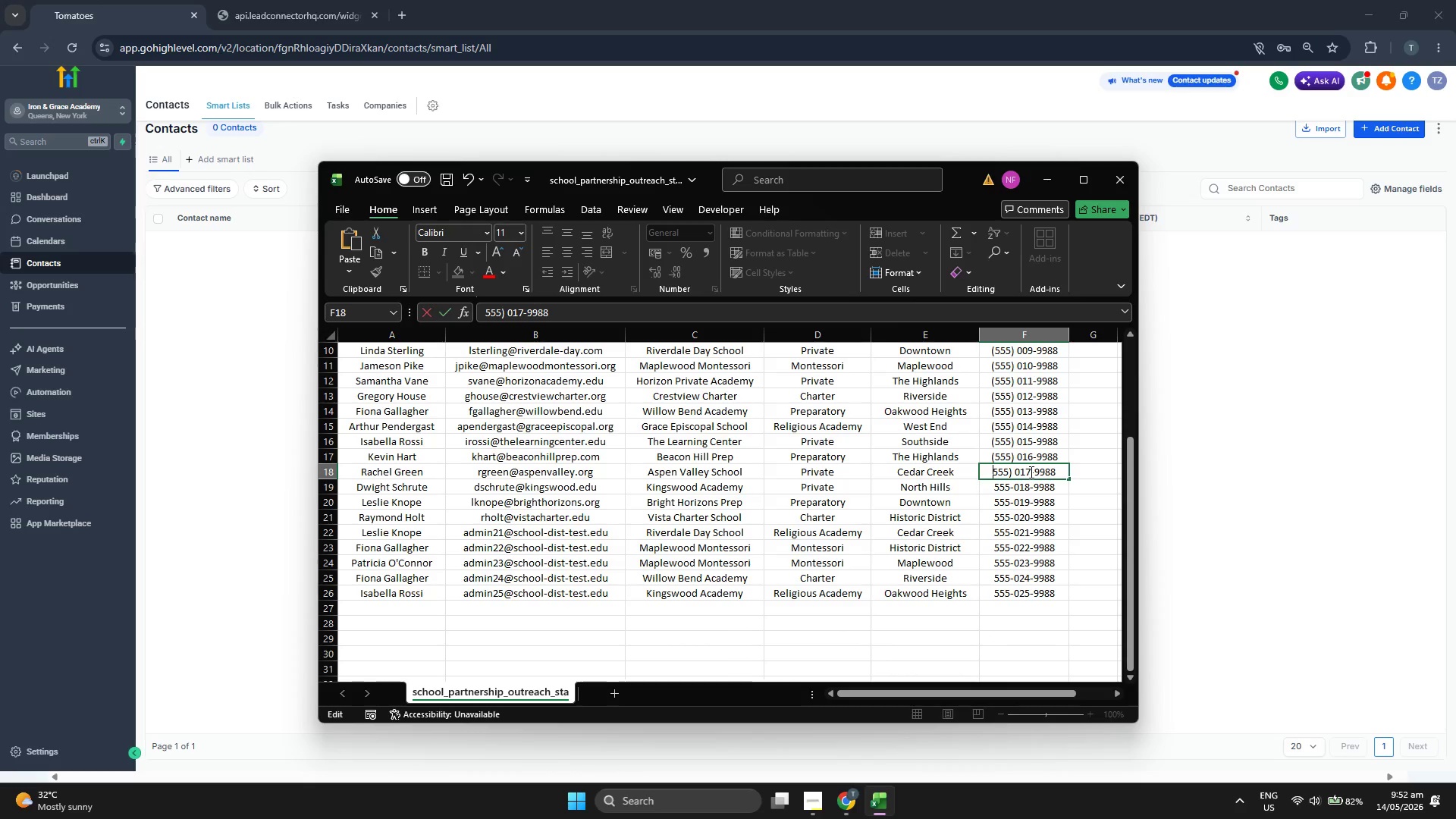 
key(Shift+9)
 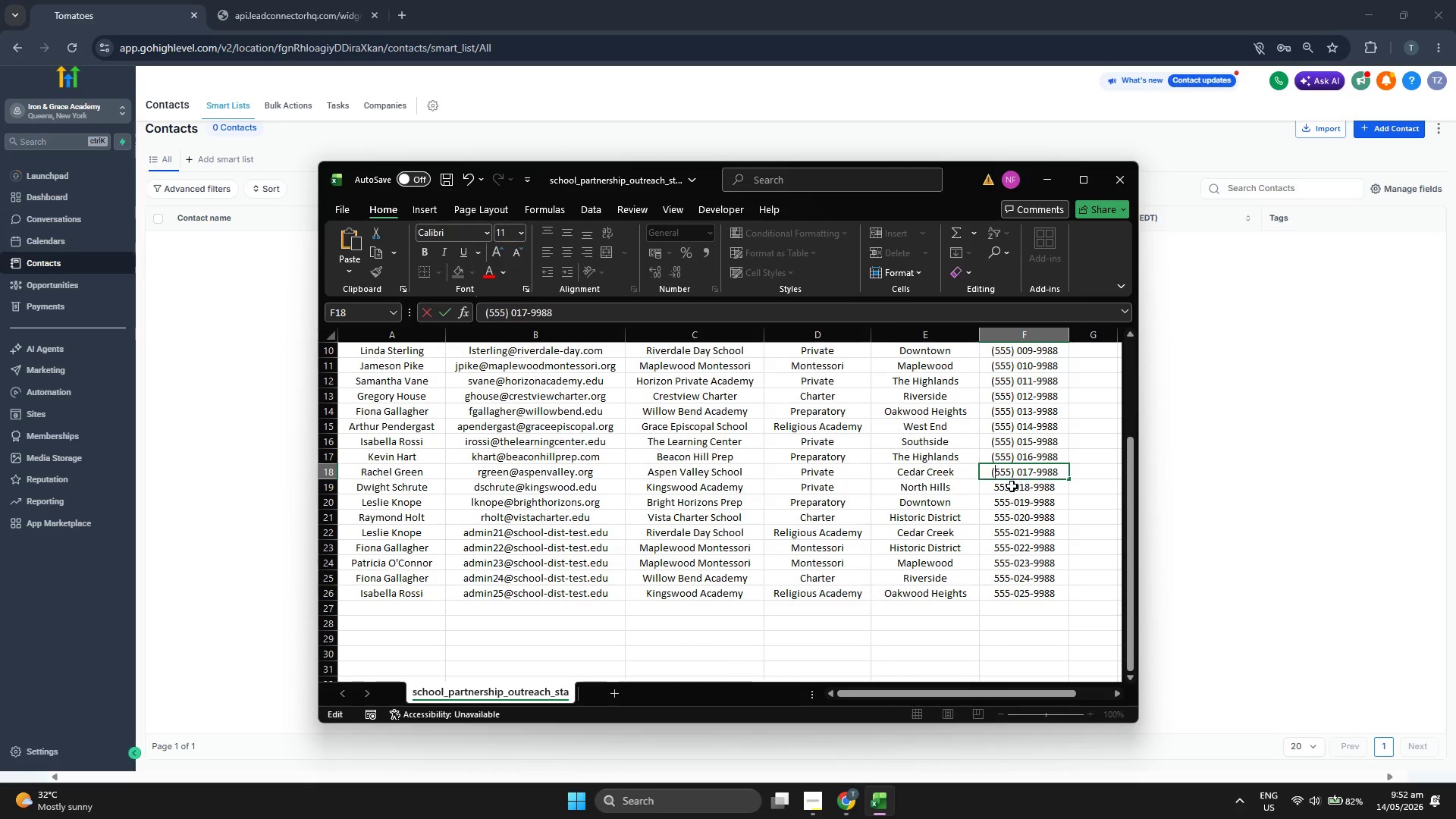 
double_click([1012, 486])
 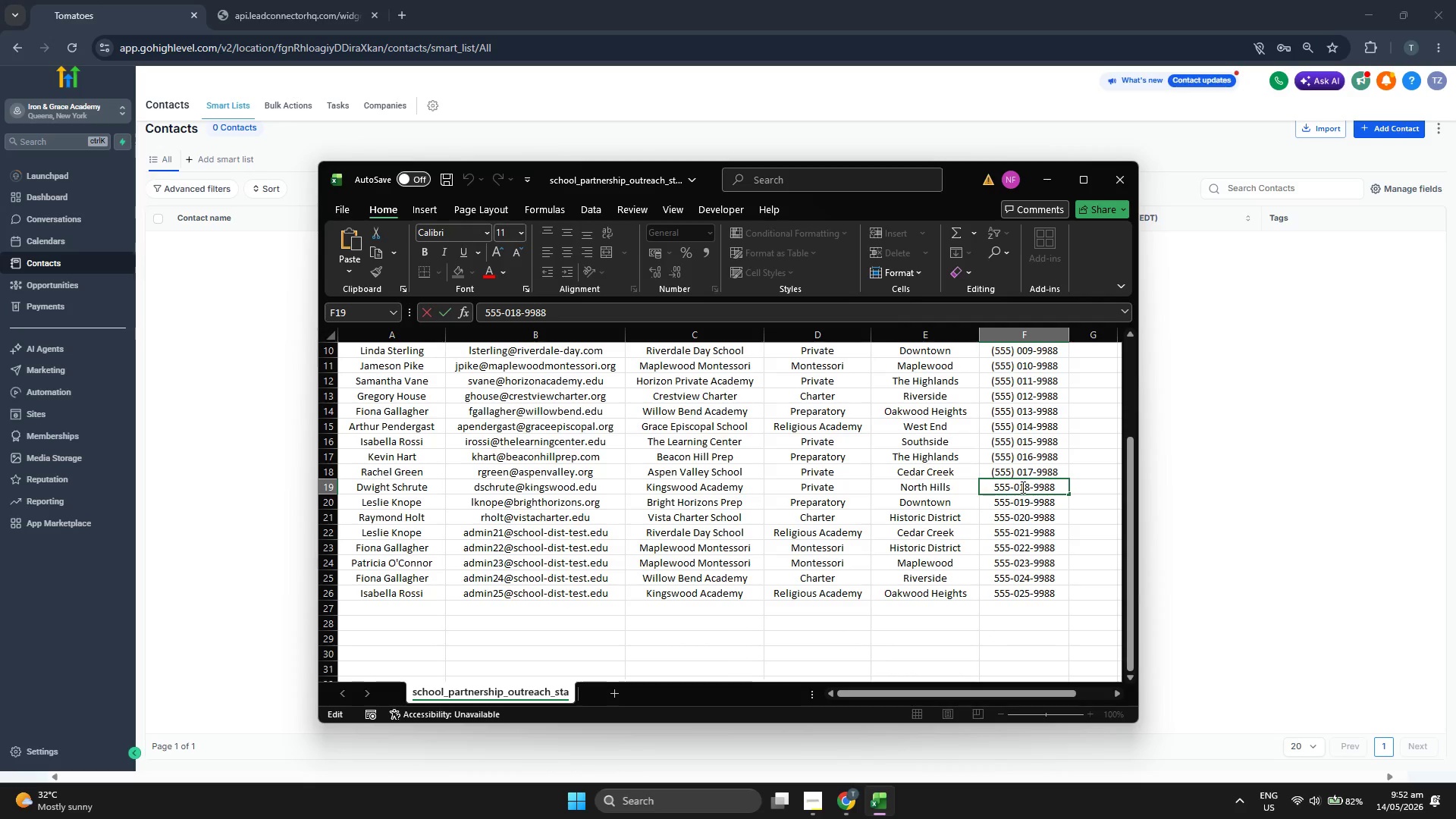 
key(ArrowRight)
 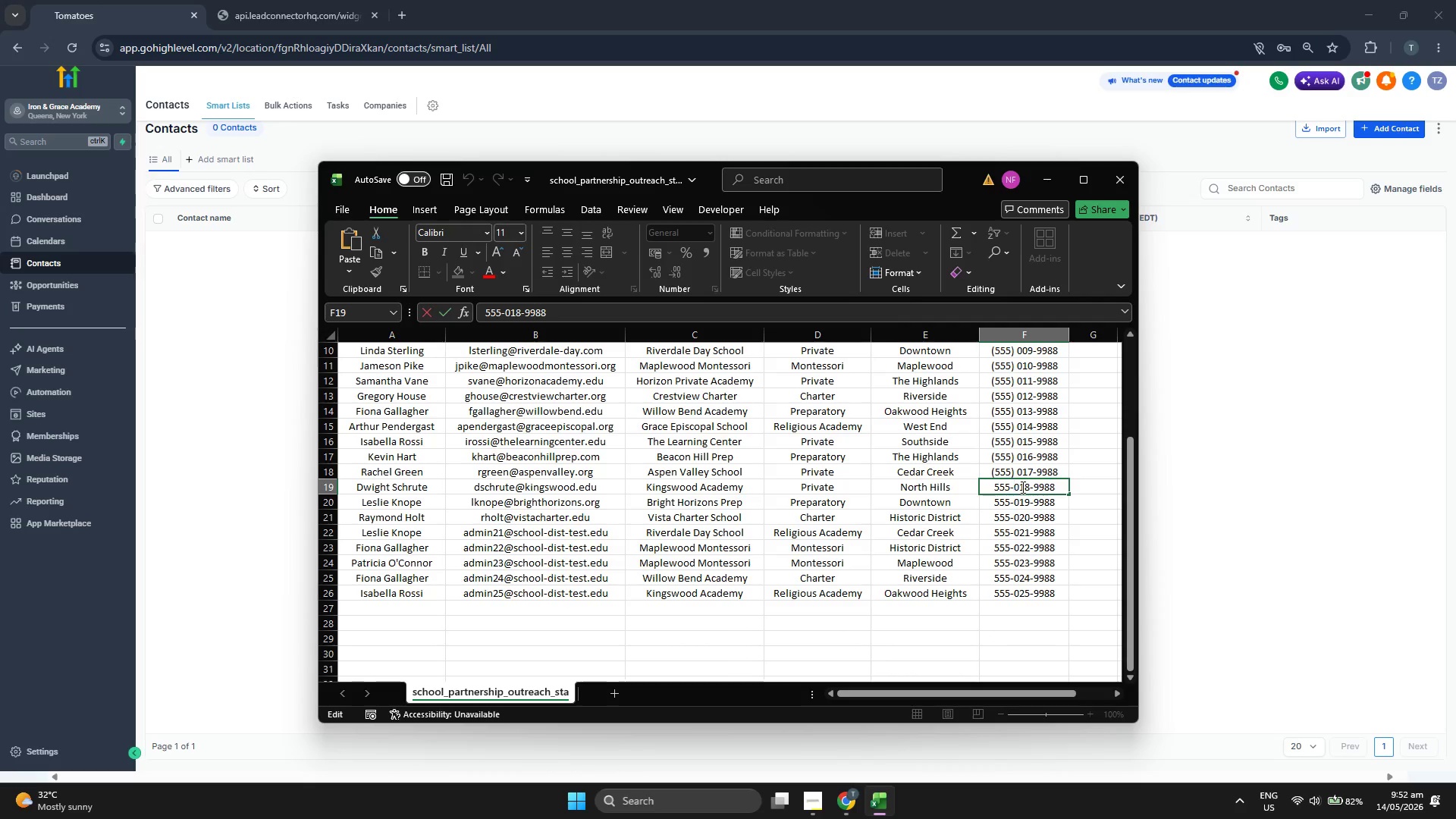 
key(Backspace)
 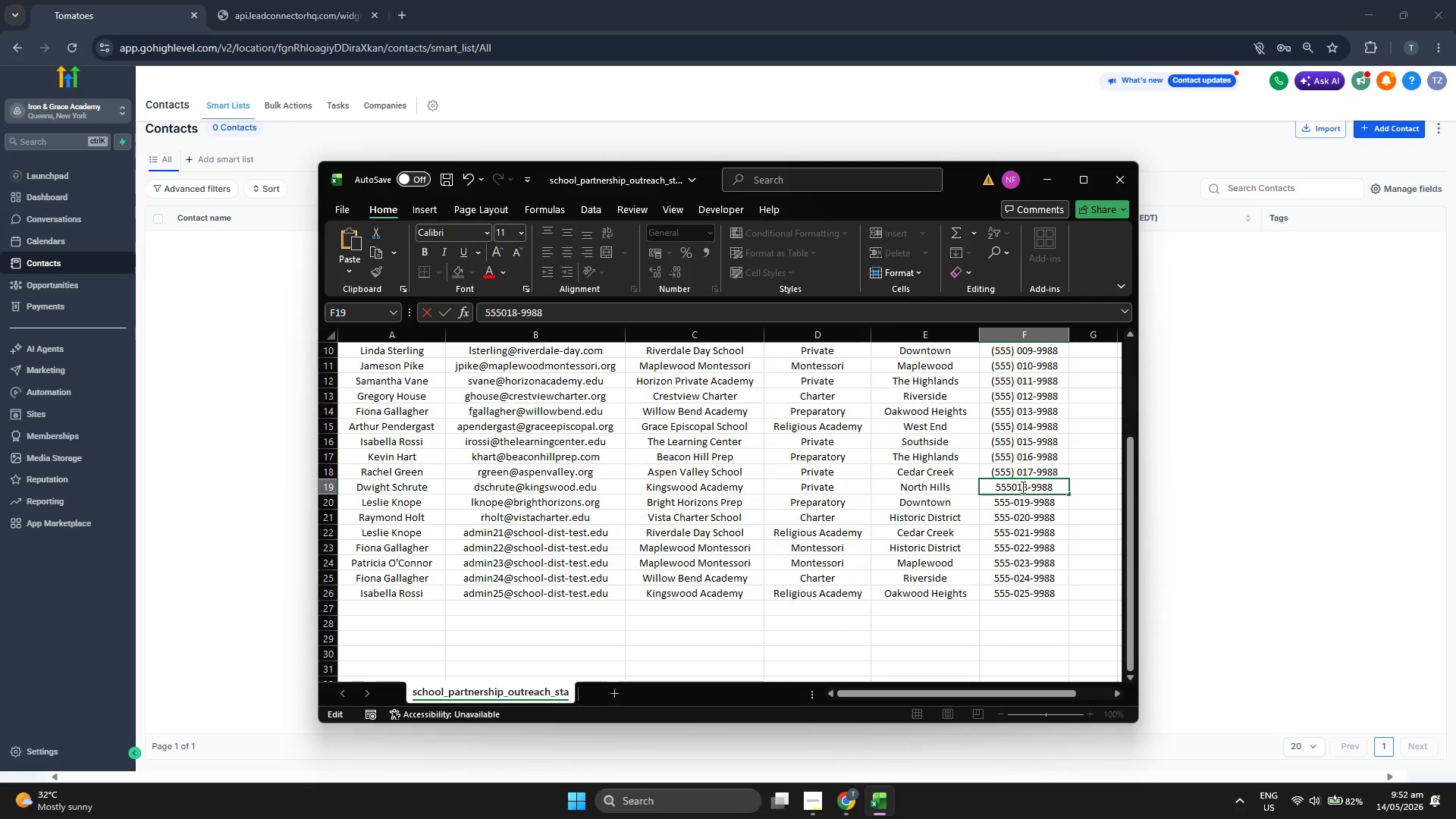 
key(Shift+0)
 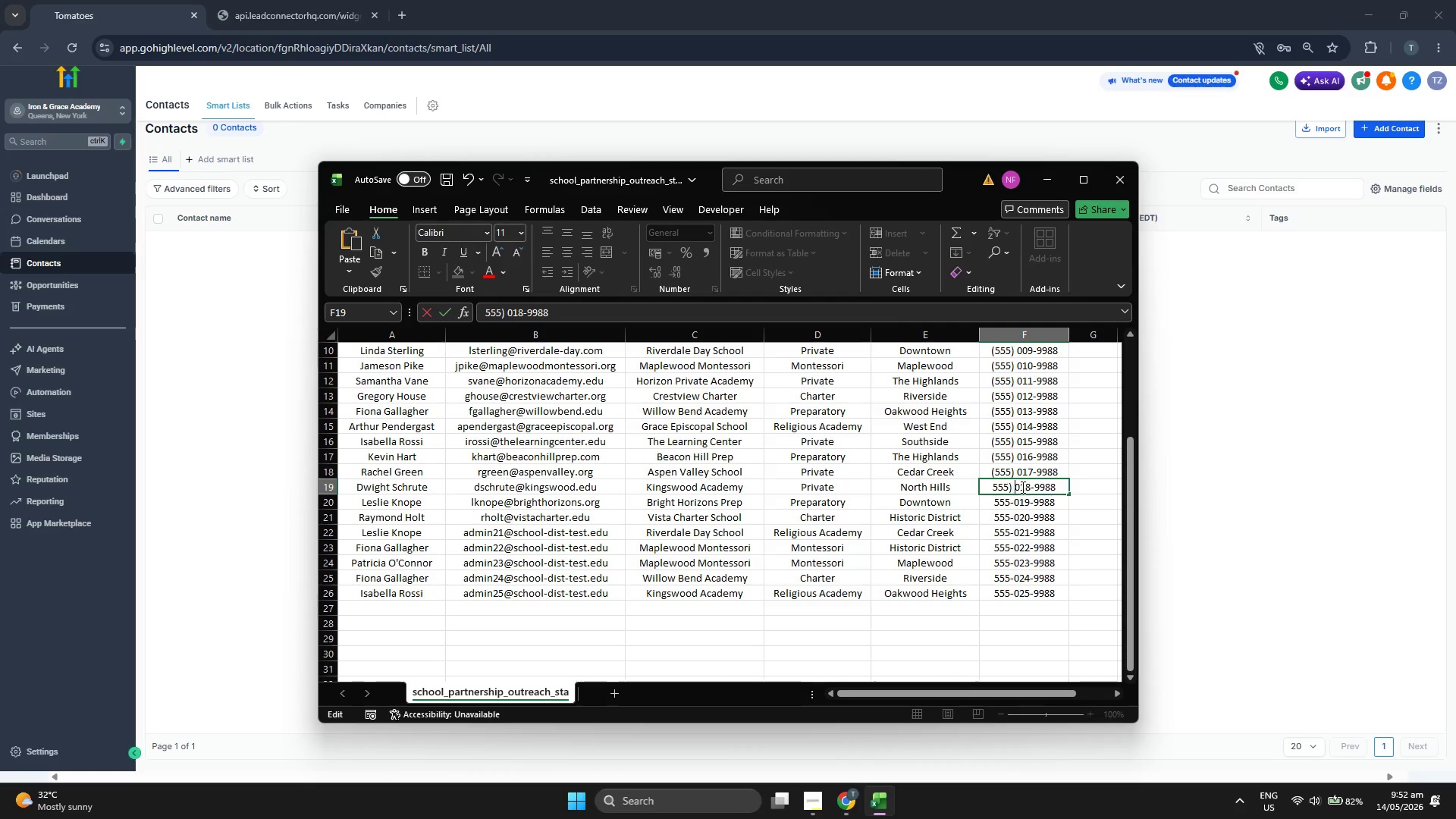 
key(Space)
 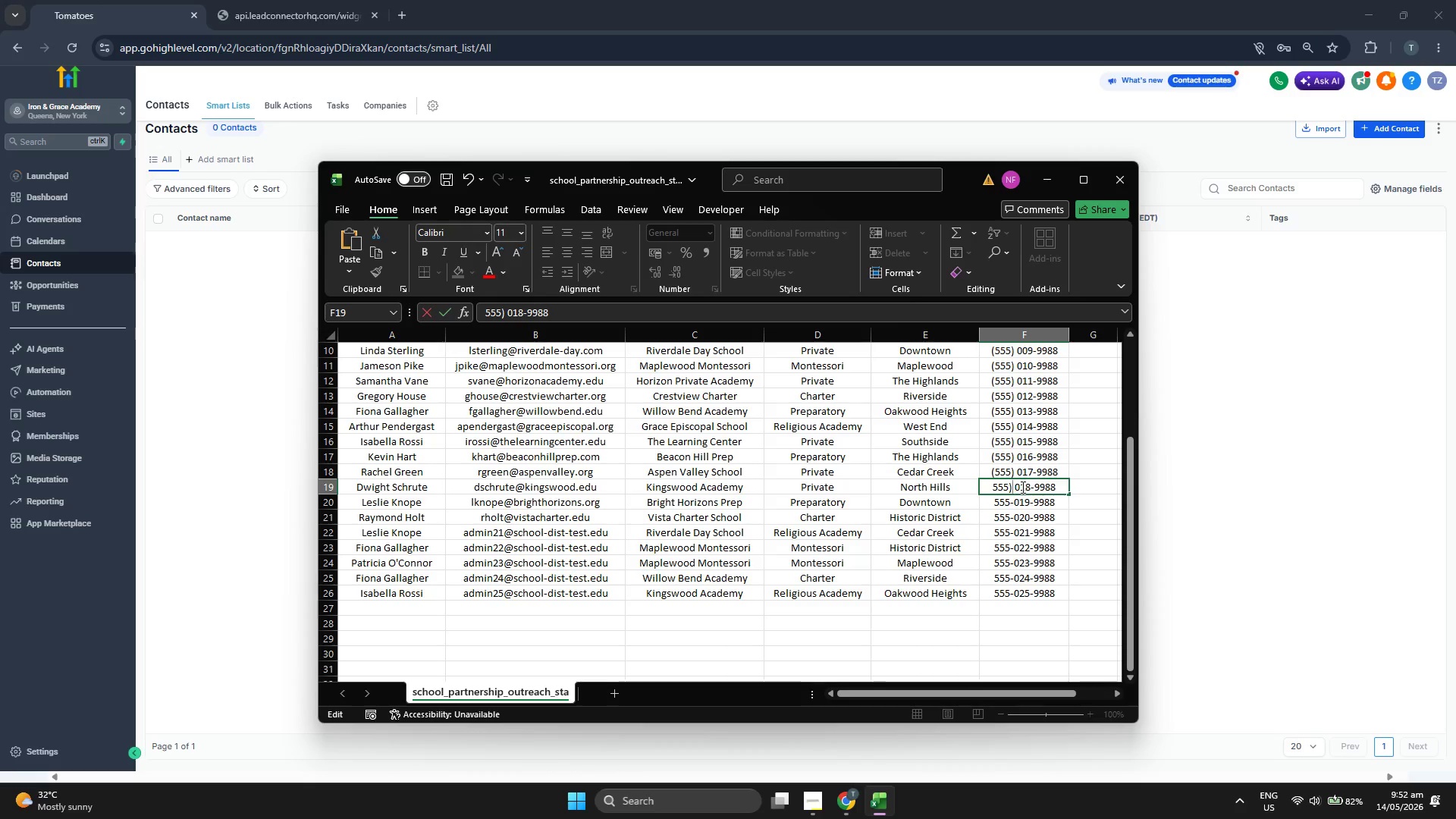 
key(ArrowLeft)
 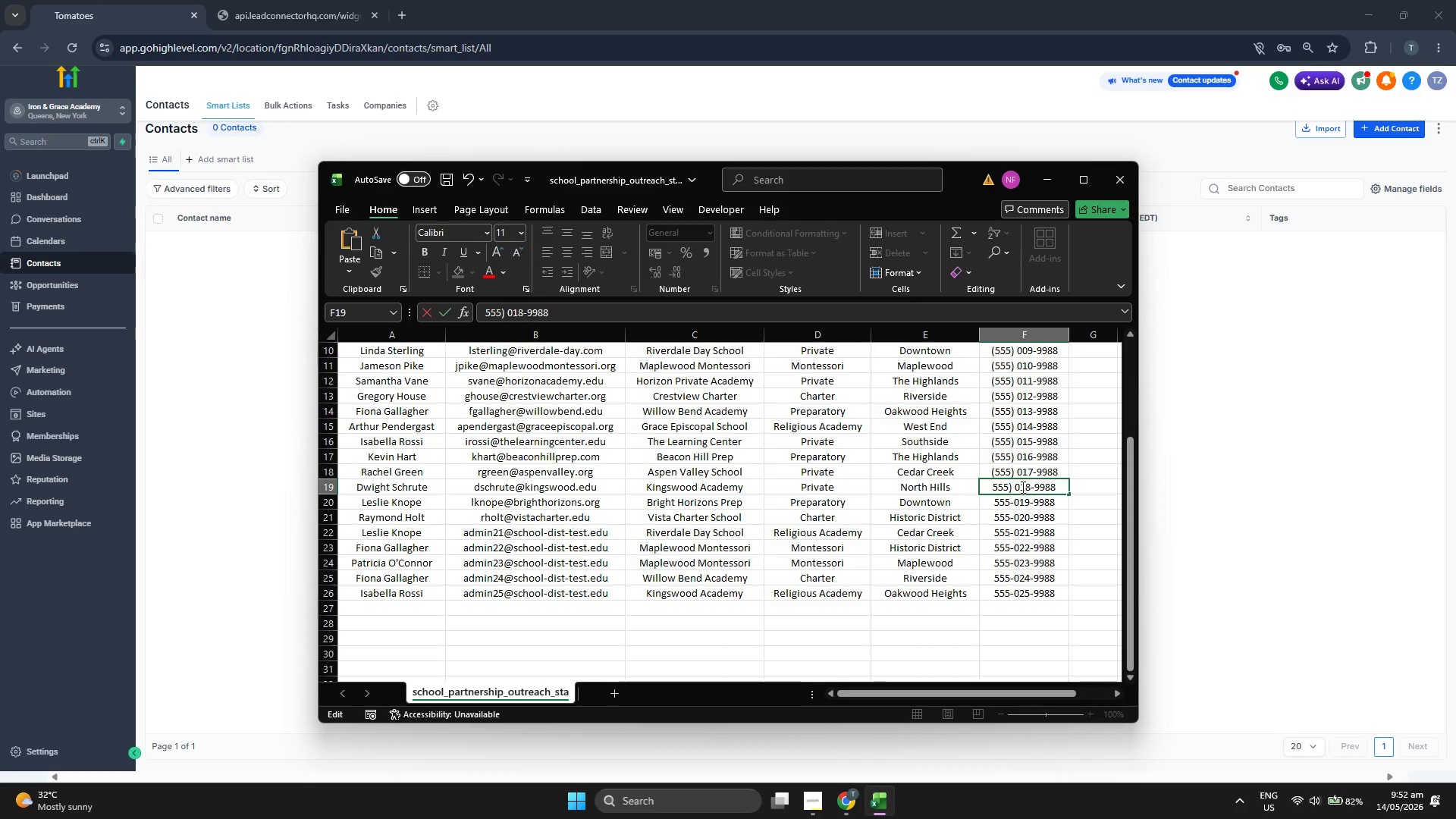 
key(ArrowLeft)
 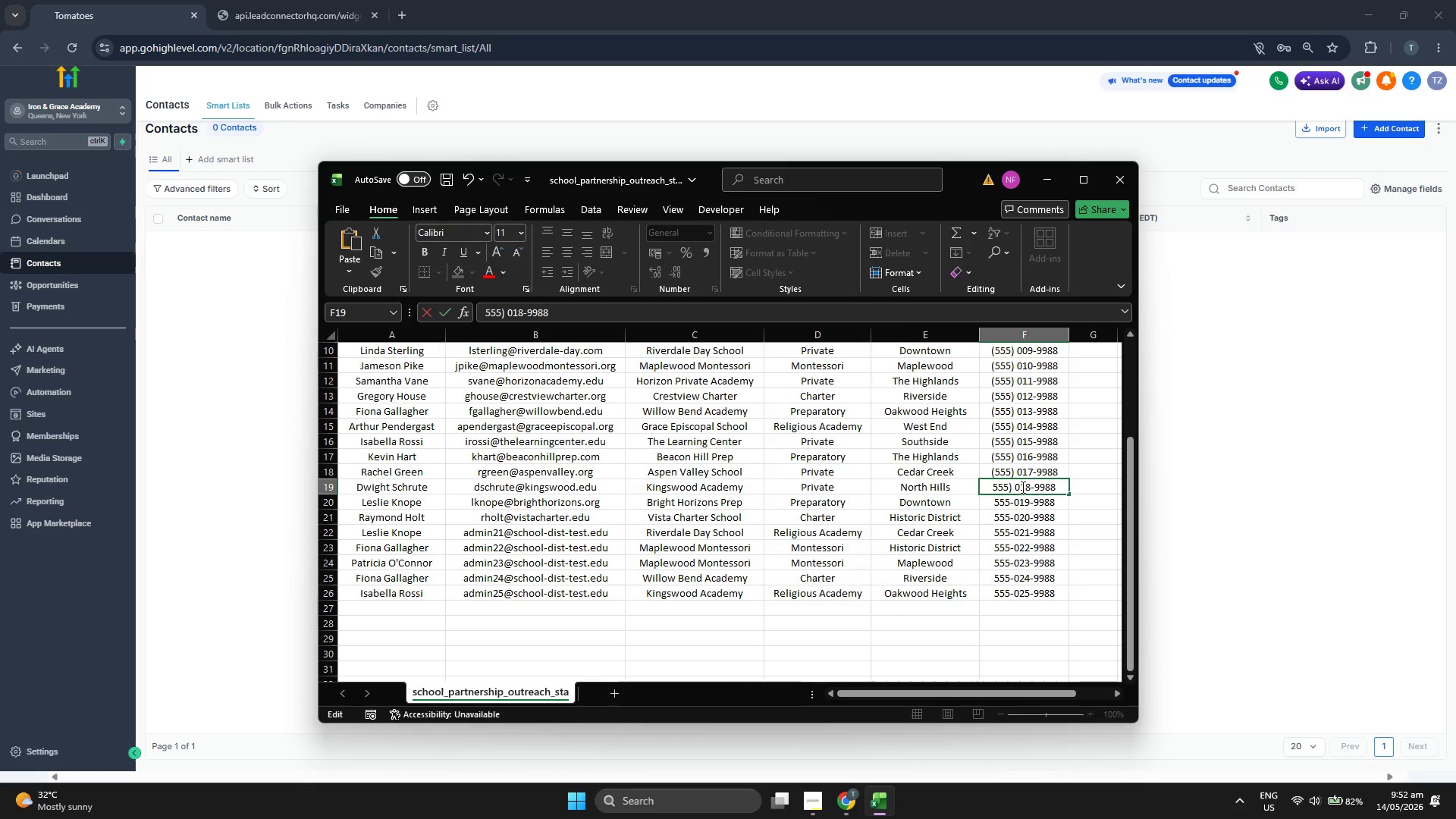 
key(ArrowLeft)
 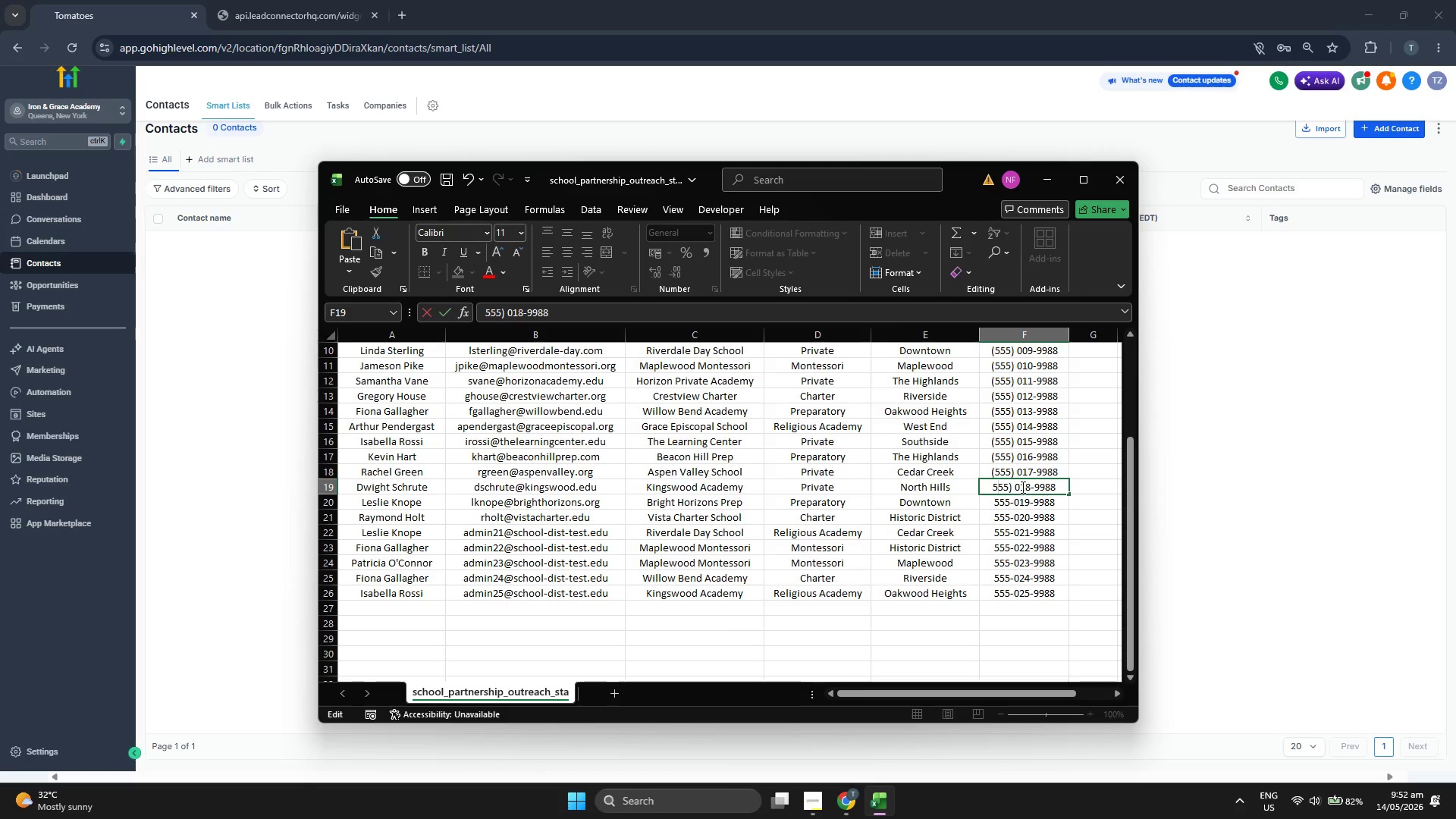 
key(ArrowLeft)
 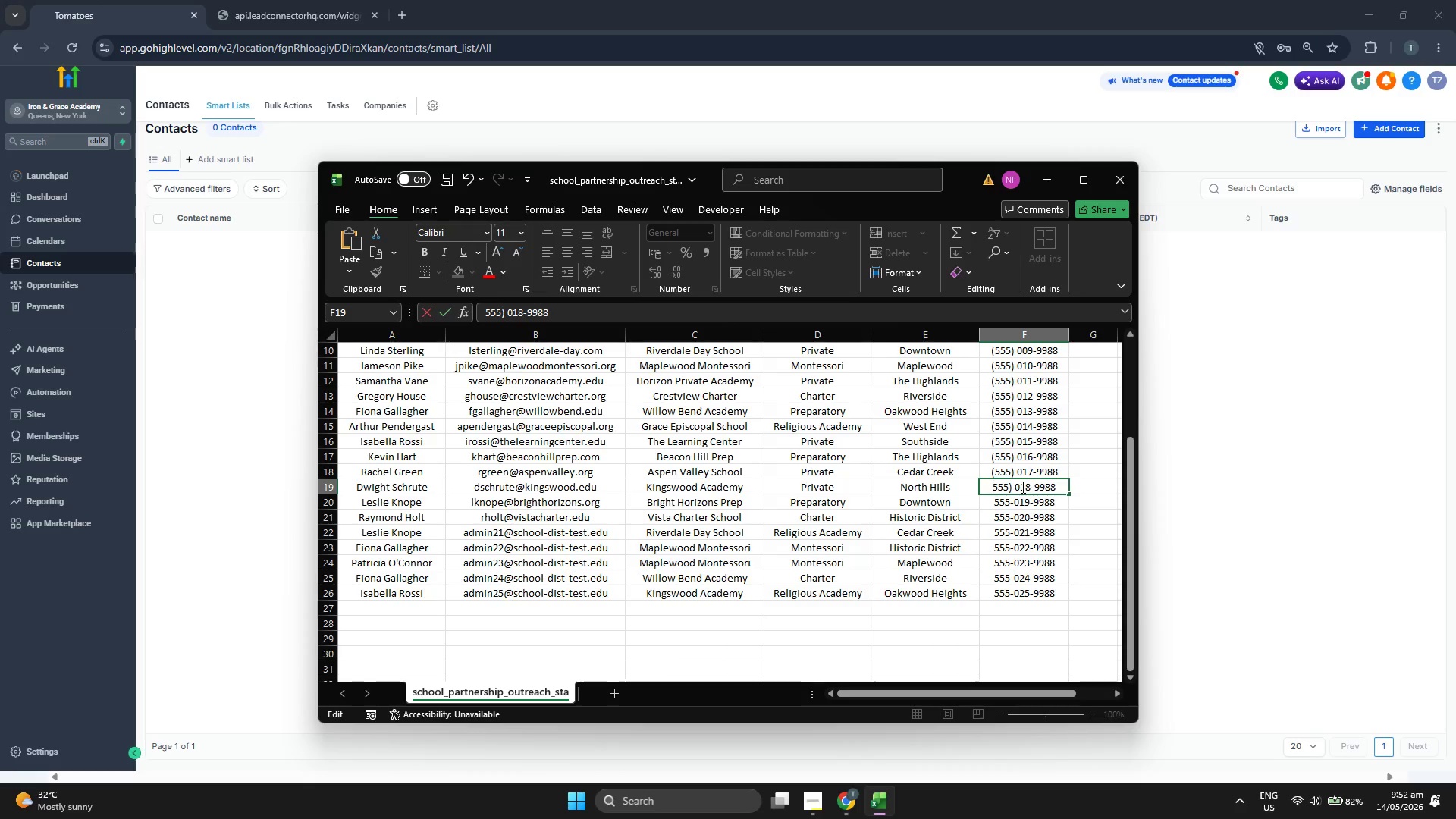 
key(ArrowLeft)
 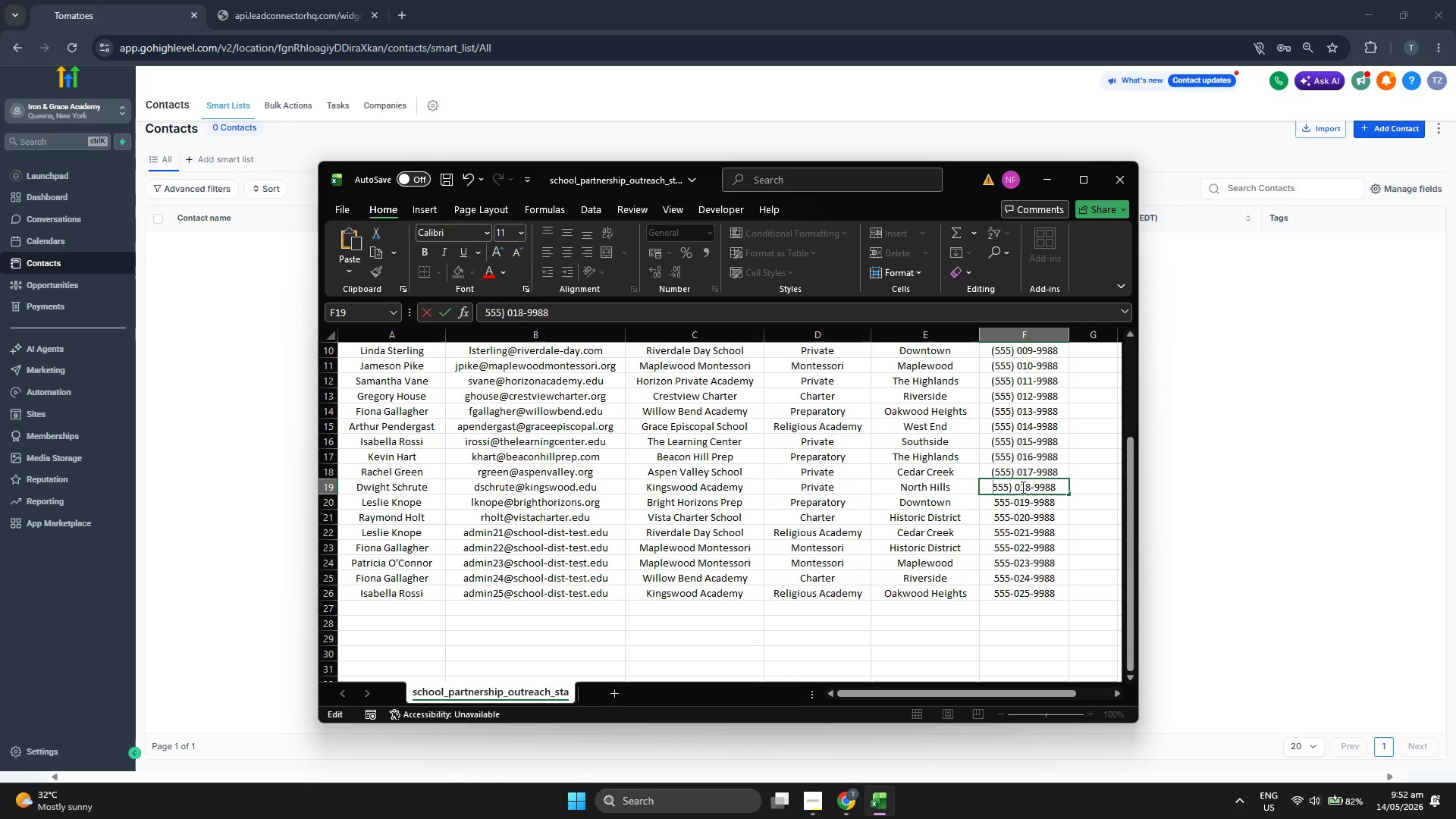 
key(Shift+9)
 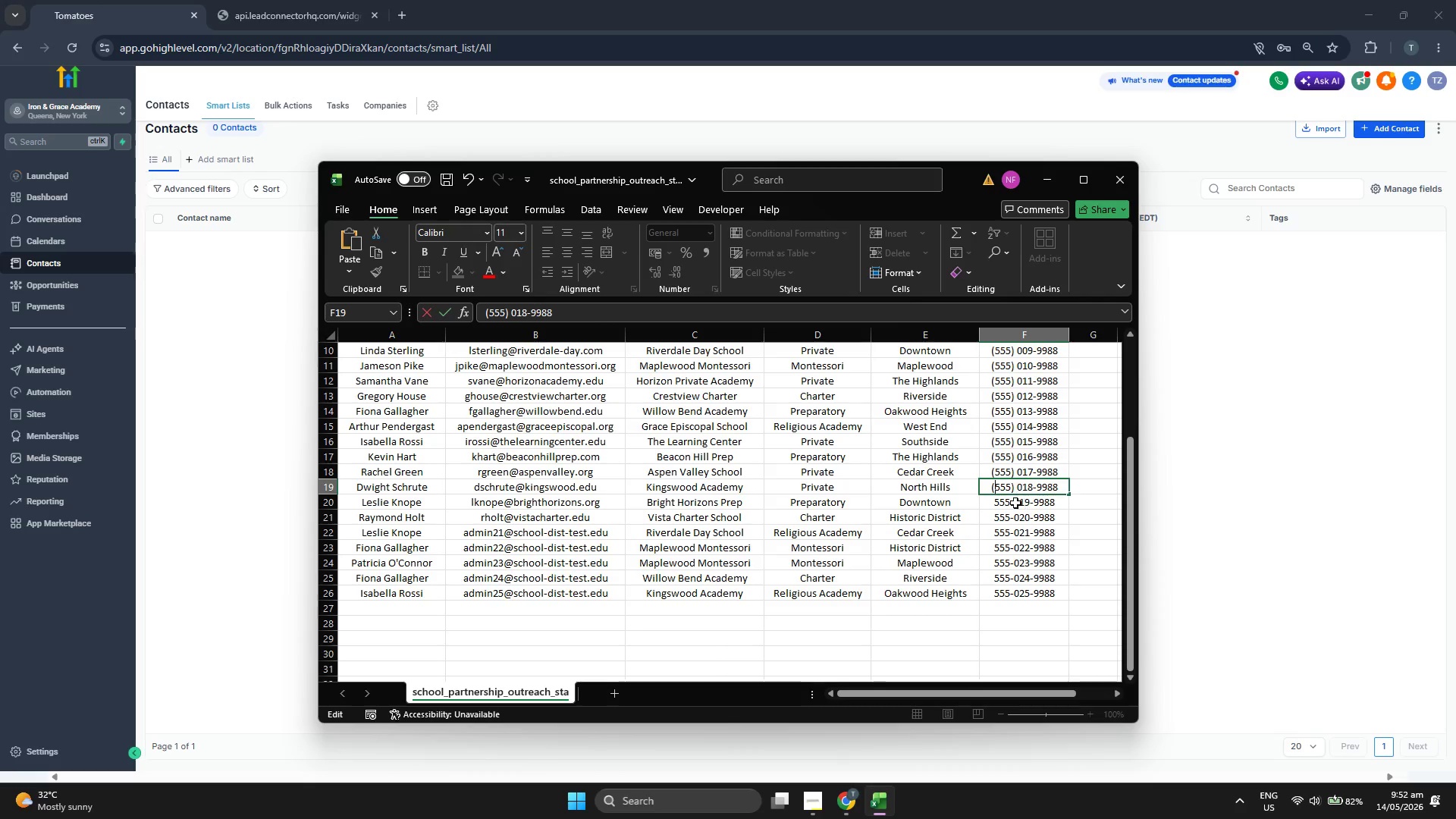 
double_click([1015, 503])
 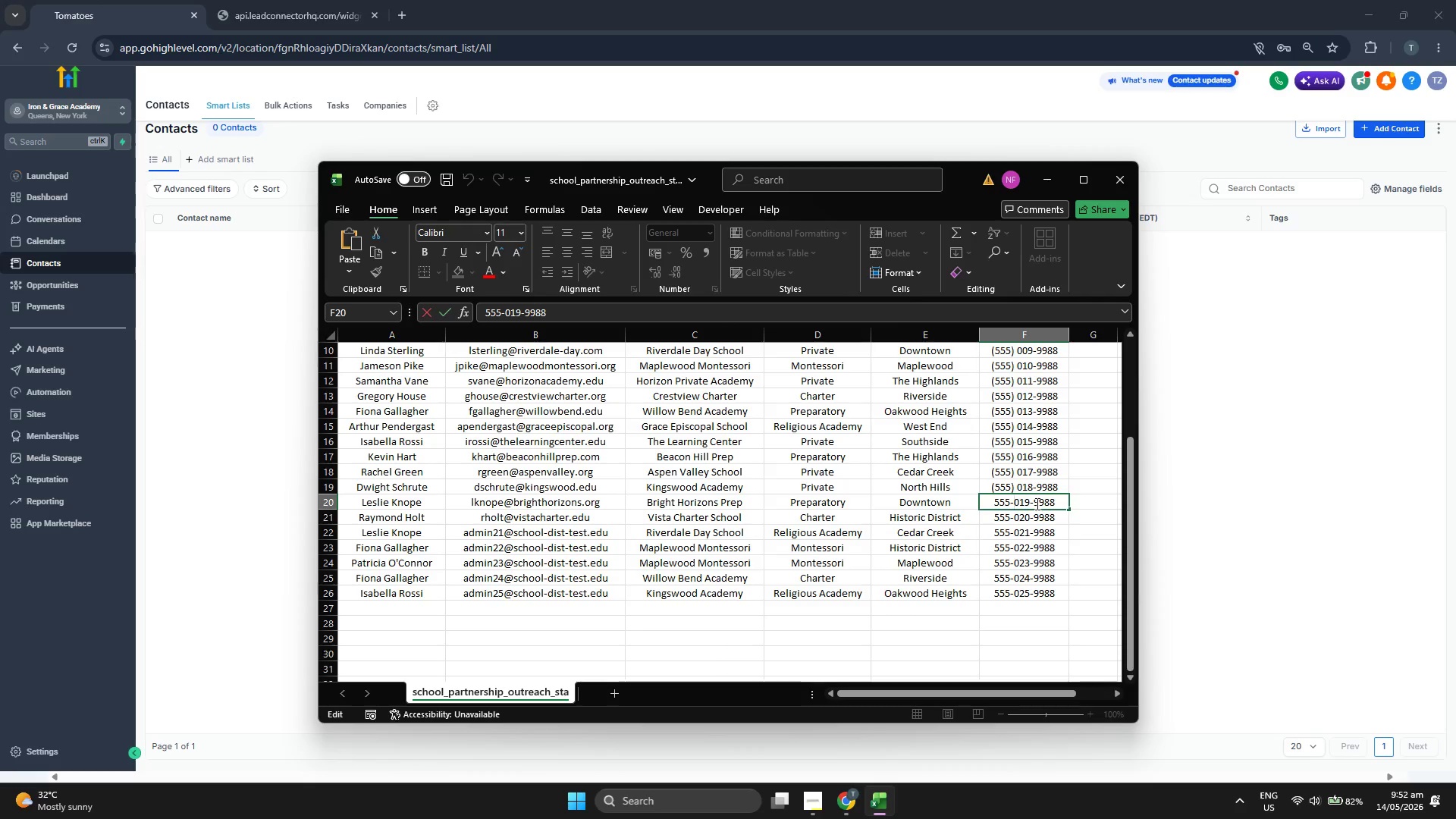 
key(Backspace)
 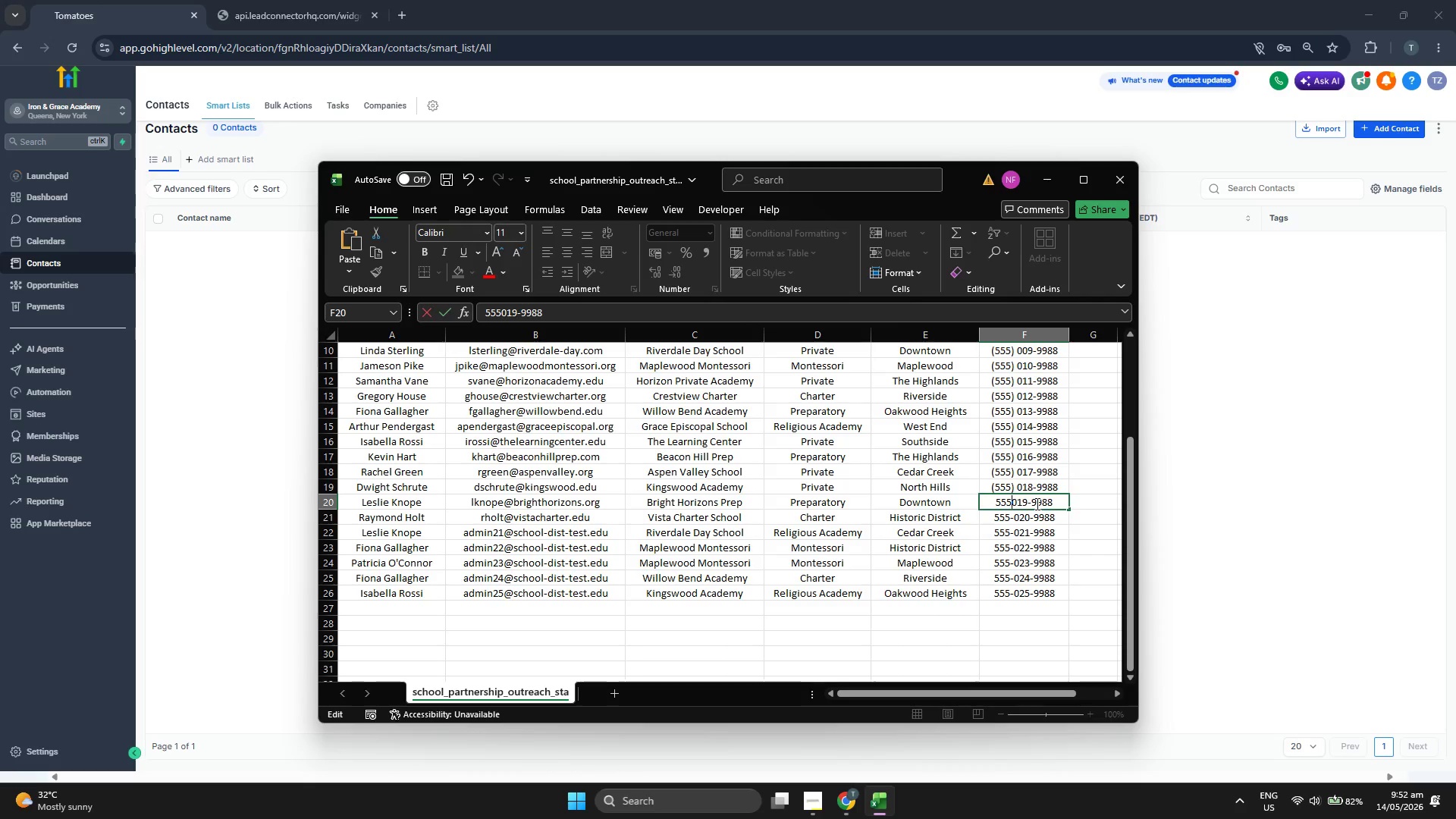 
key(Shift+0)
 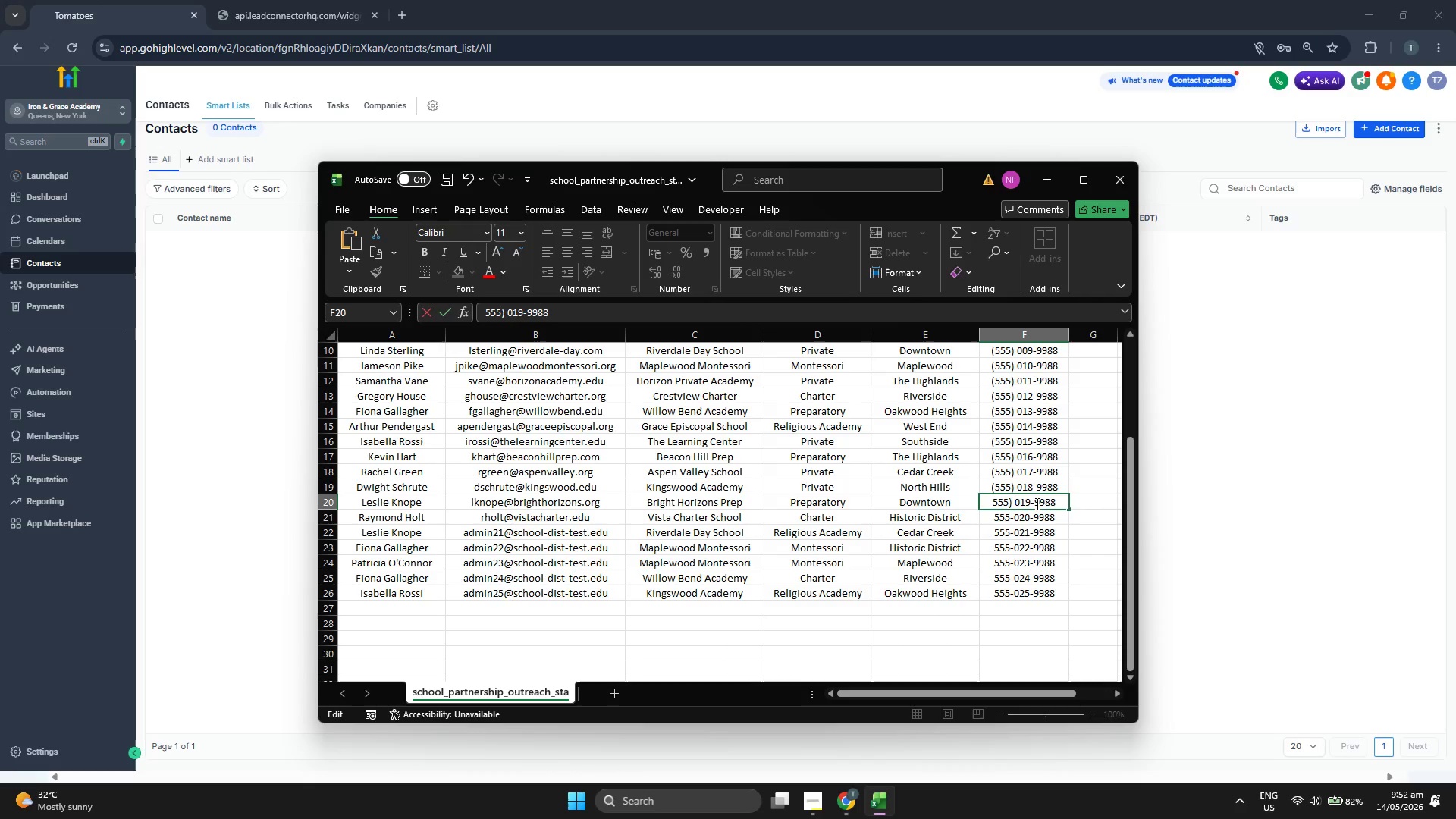 
key(Space)
 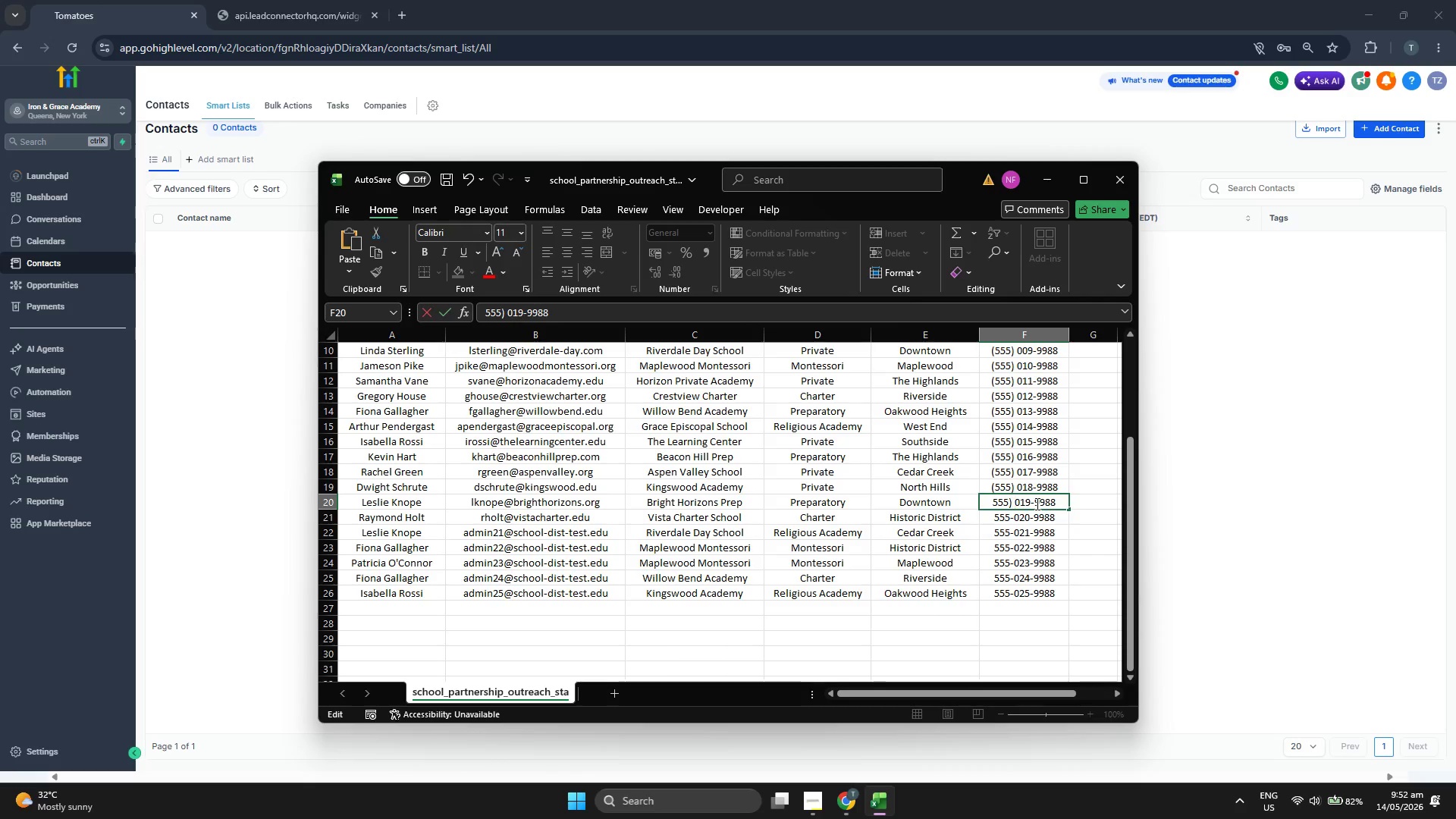 
key(ArrowLeft)
 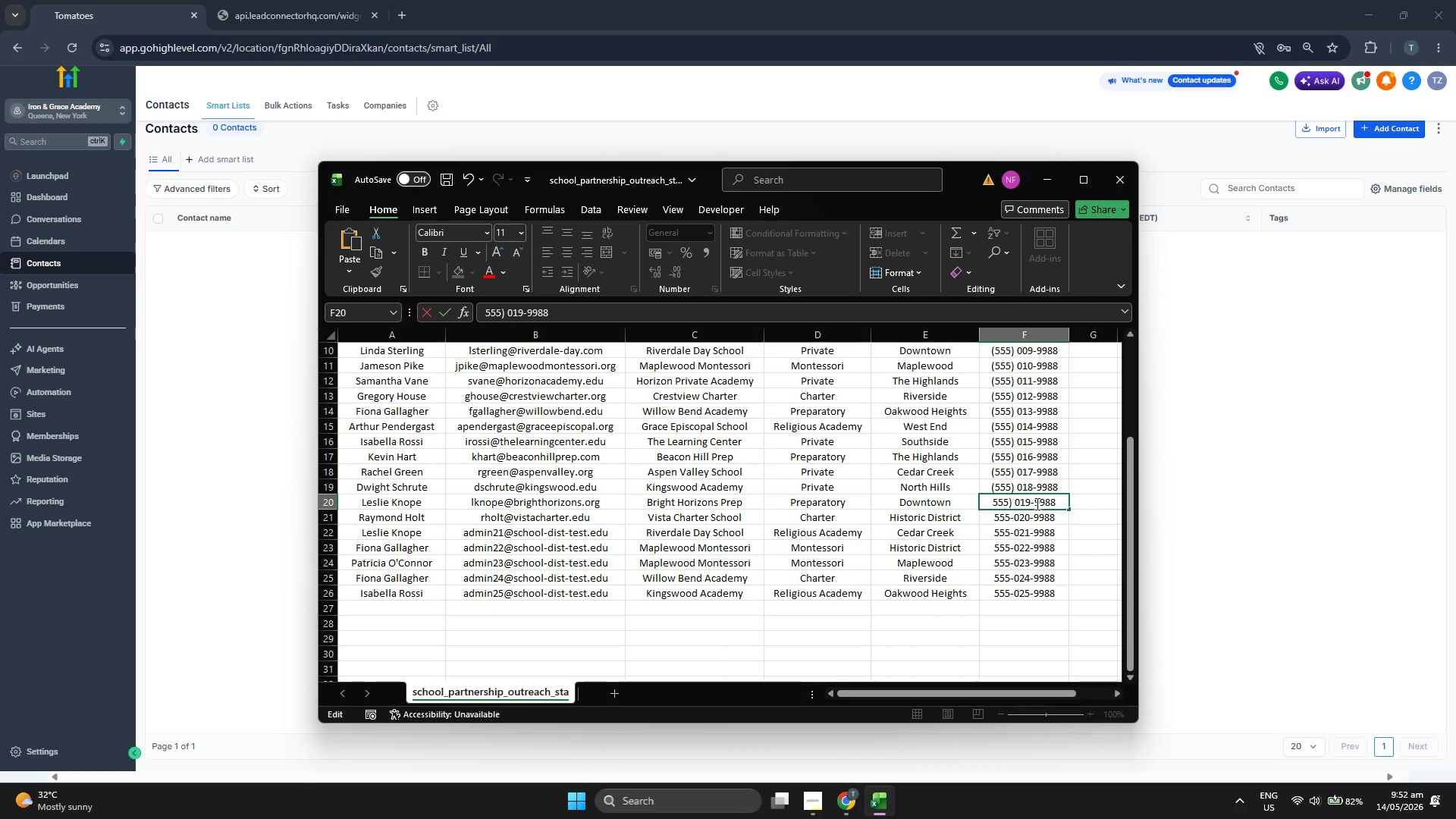 
key(ArrowLeft)
 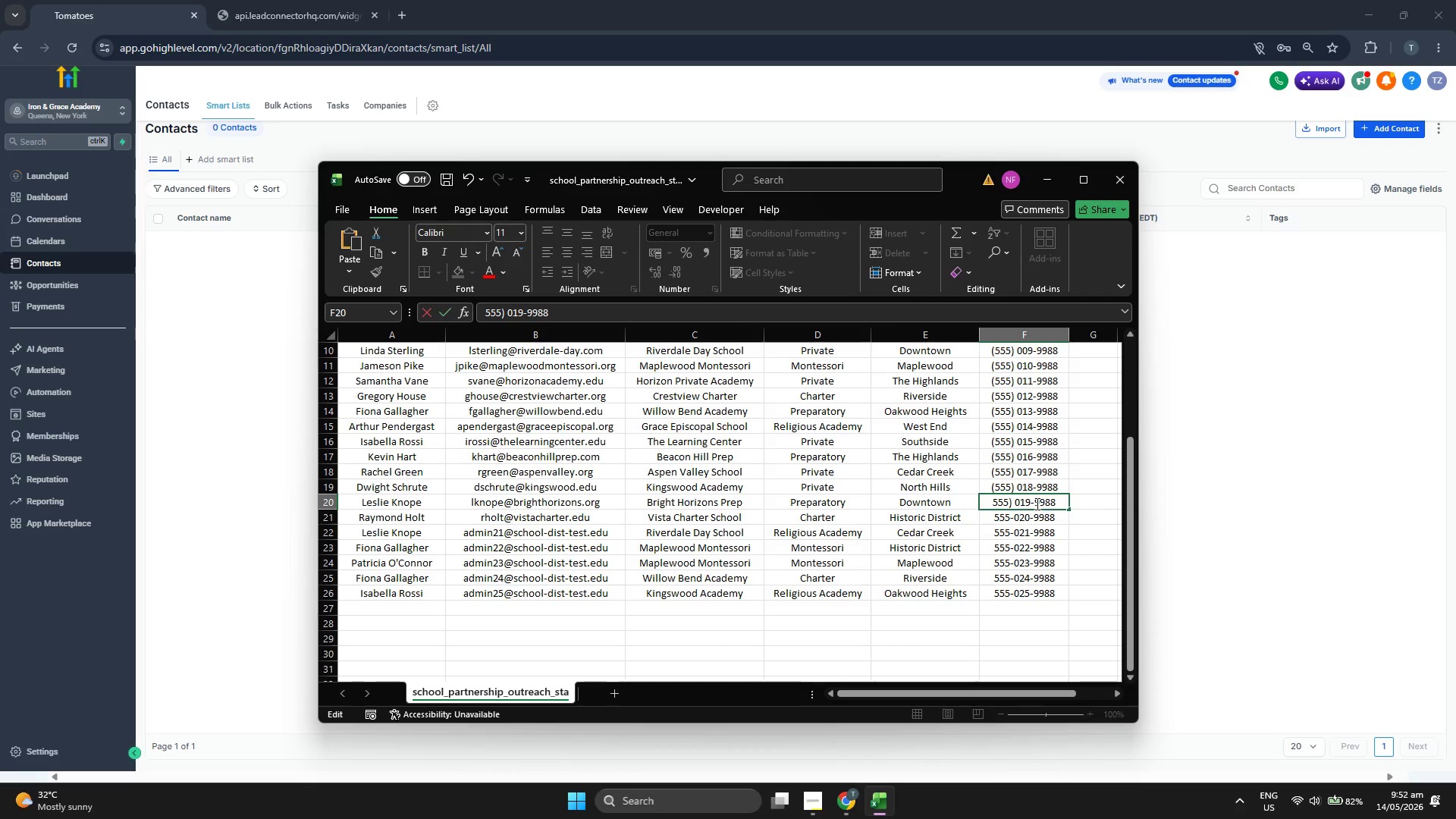 
key(ArrowLeft)
 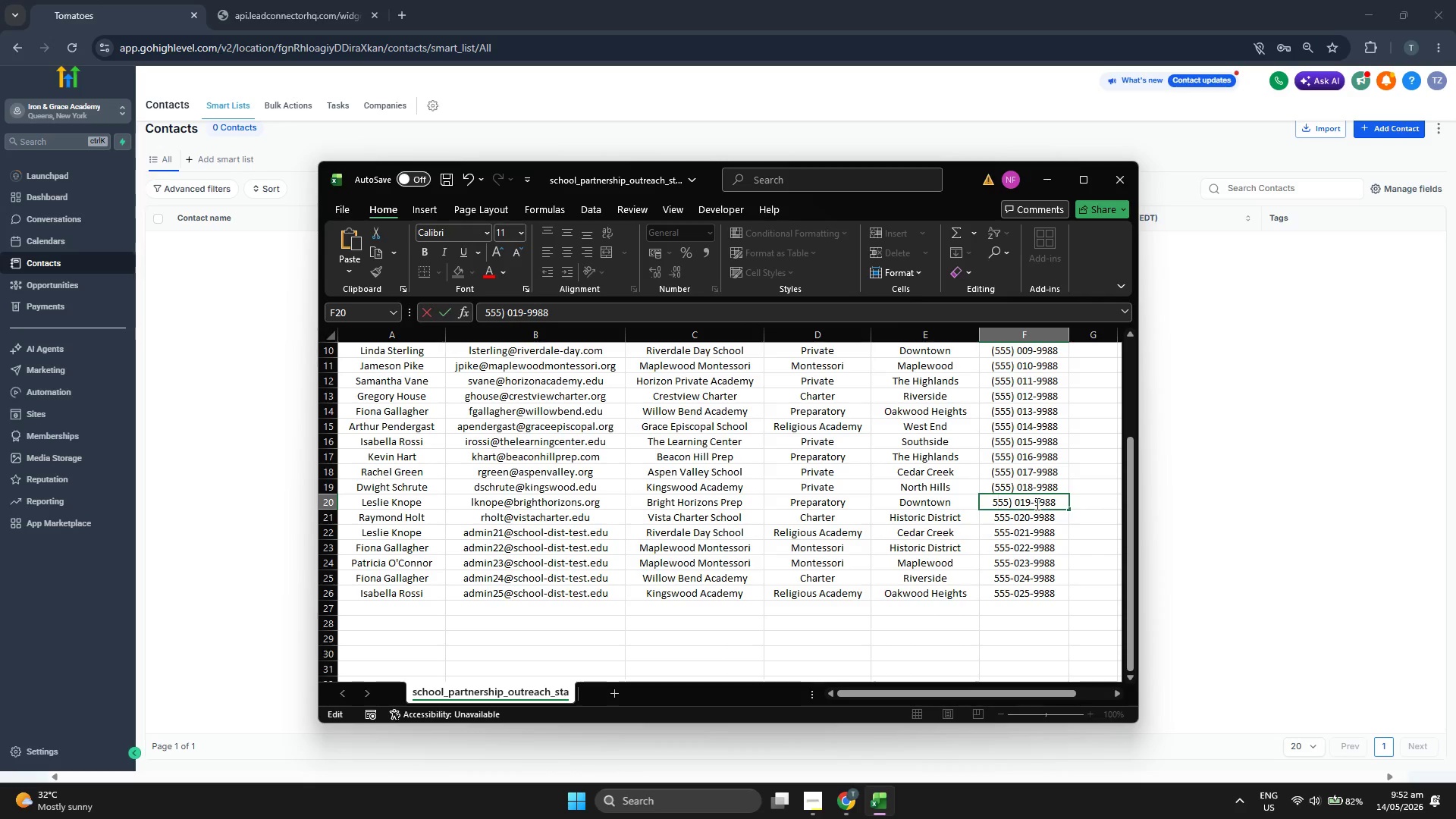 
key(ArrowLeft)
 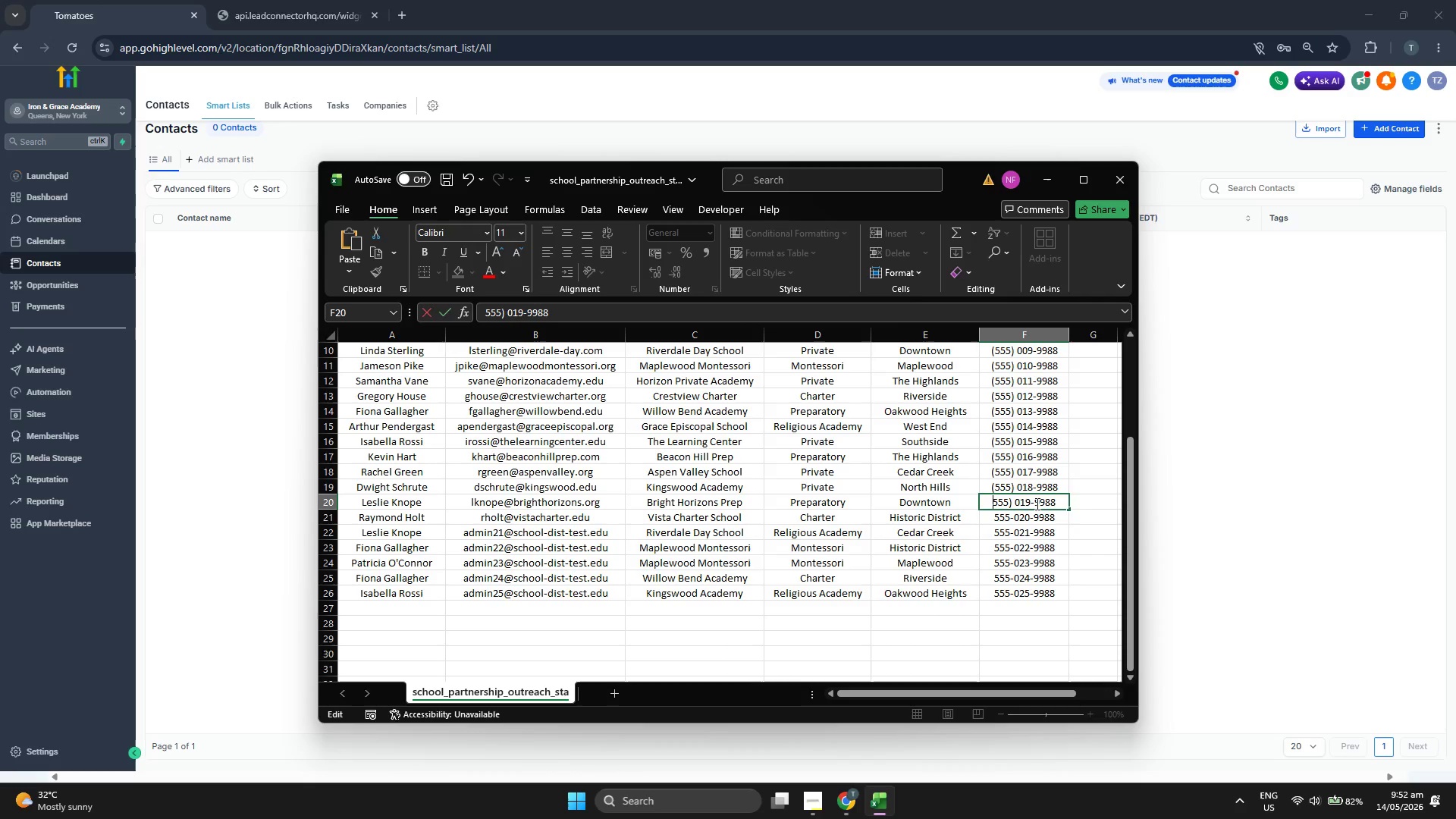 
key(ArrowLeft)
 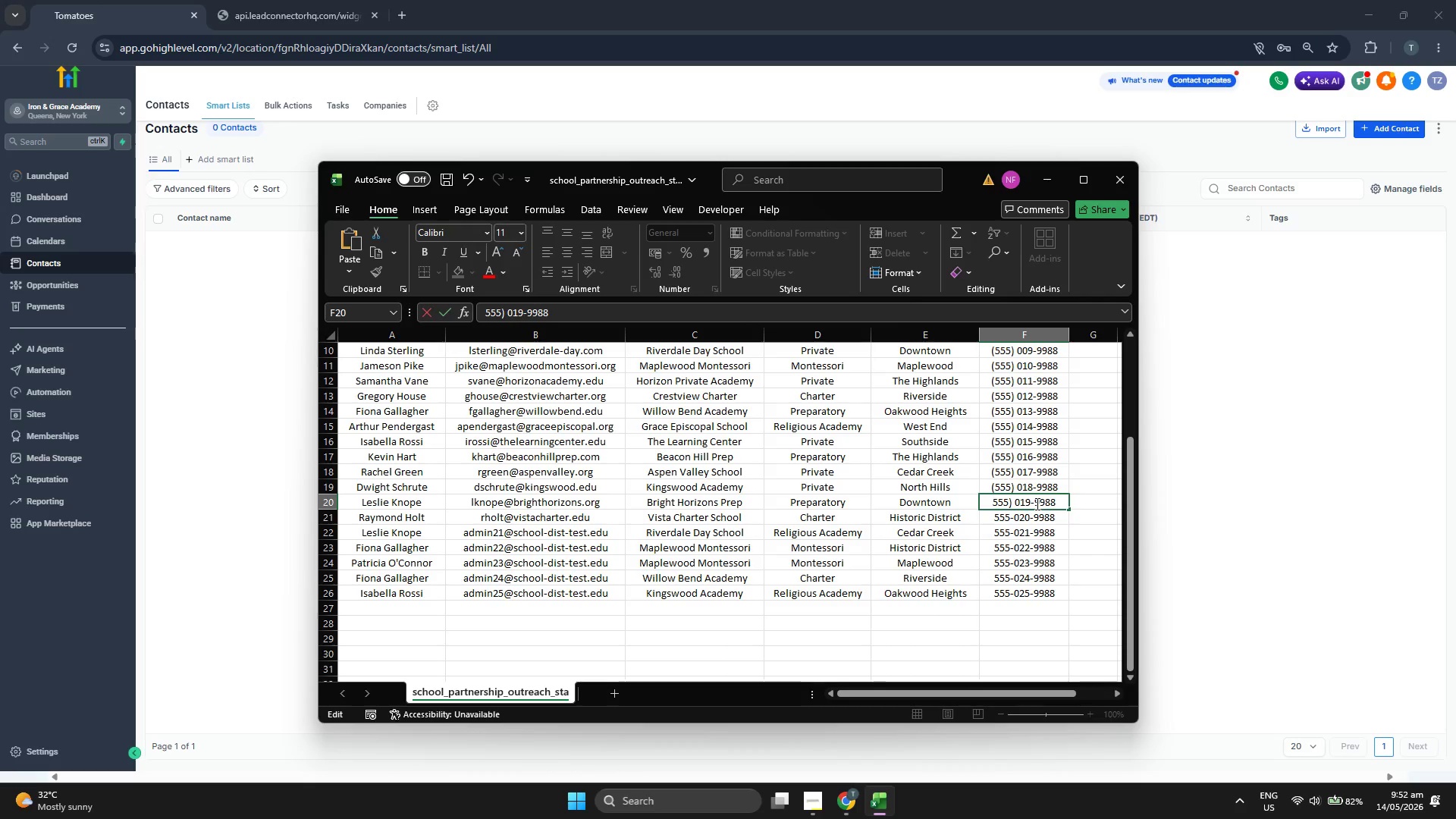 
key(Shift+9)
 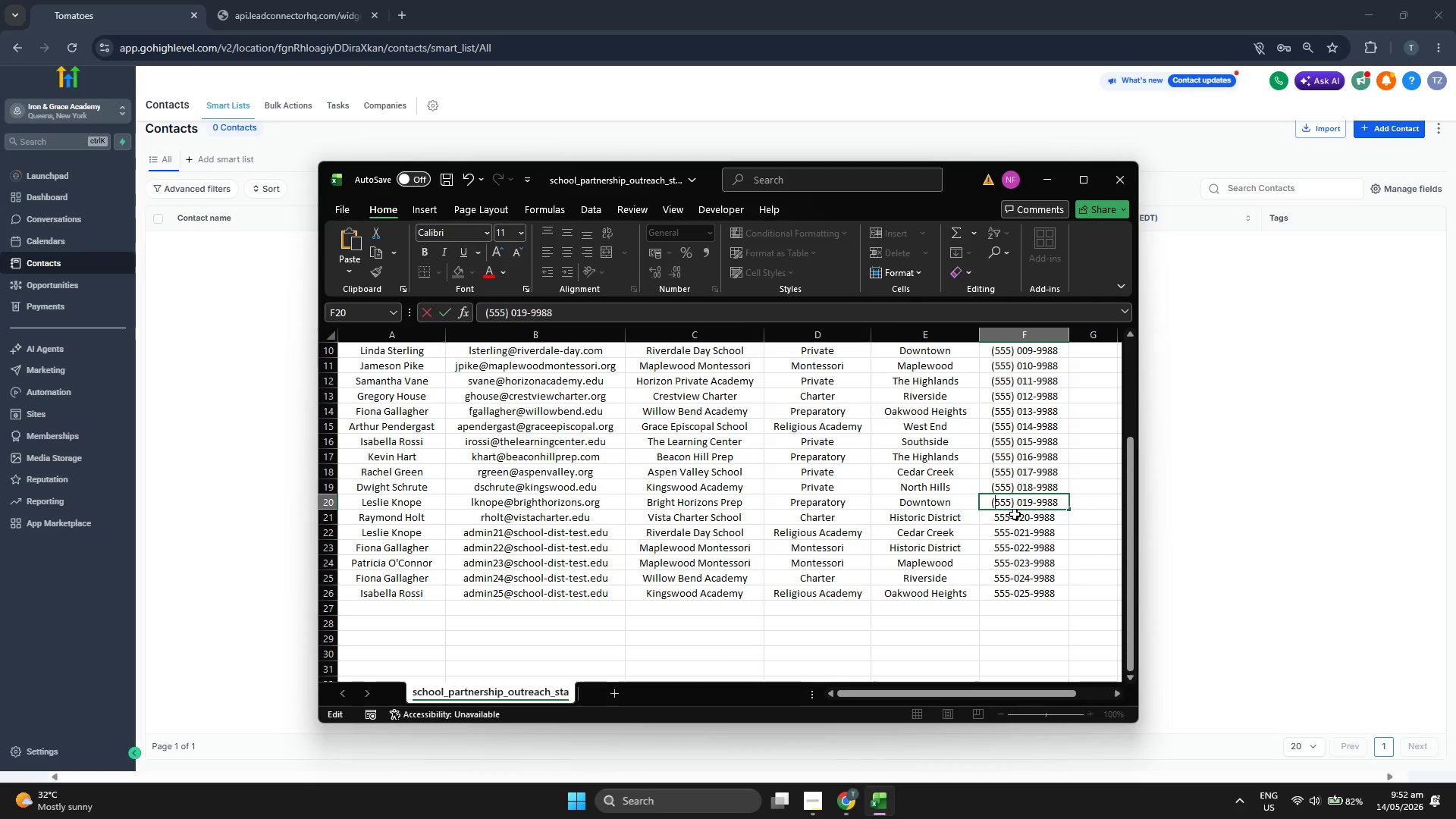 
left_click([1012, 516])
 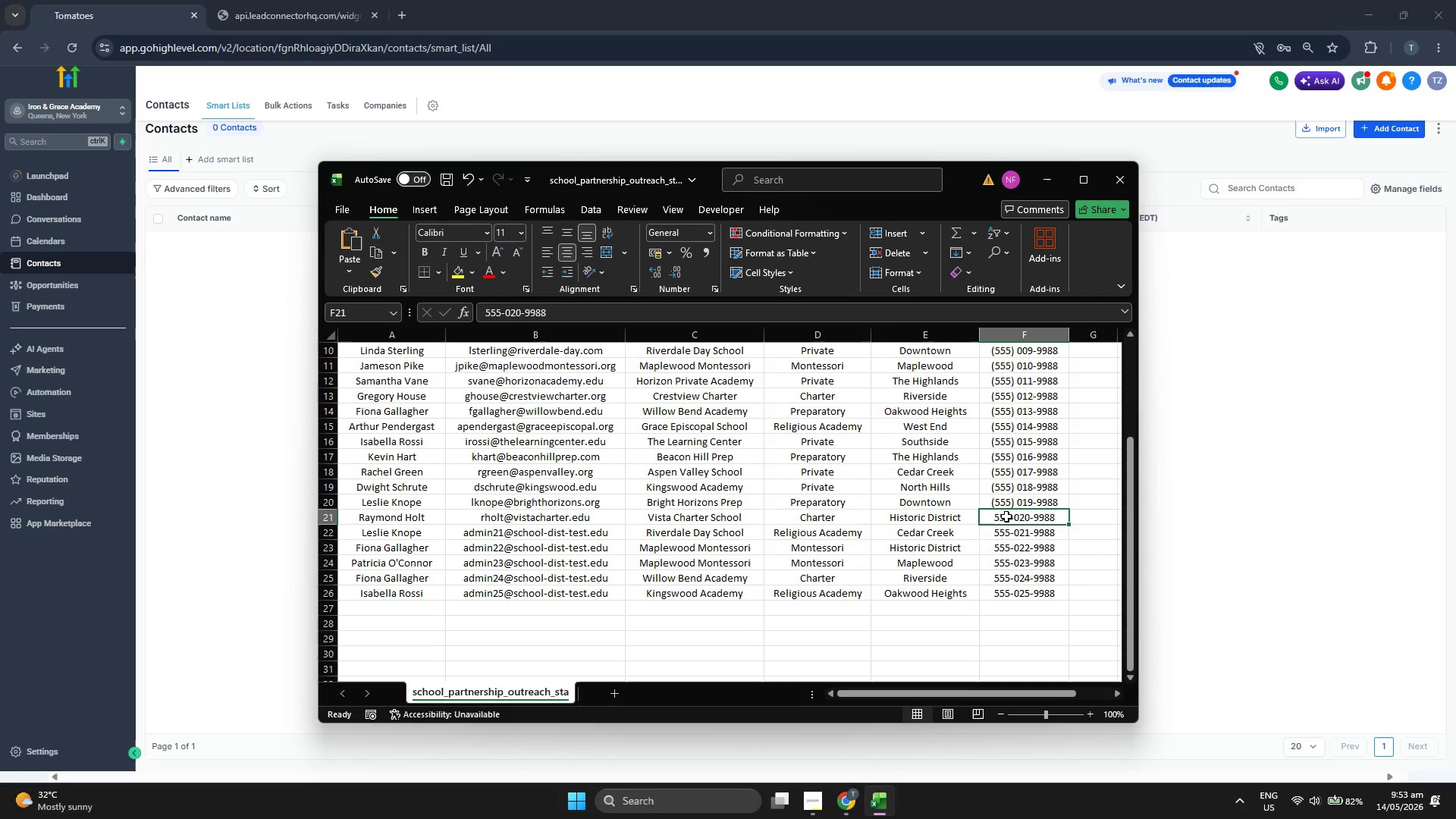 
double_click([1012, 516])
 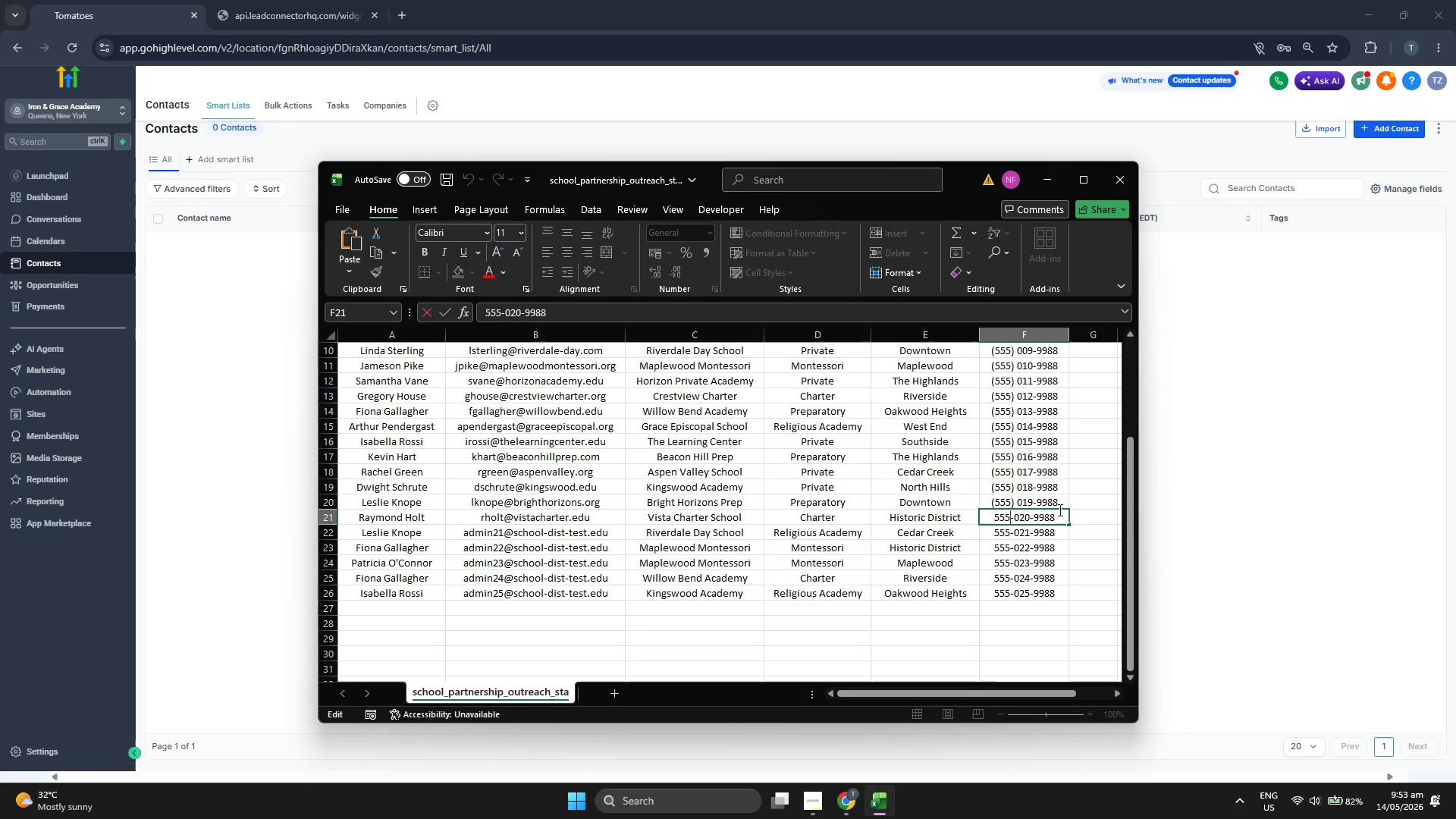 
key(ArrowRight)
 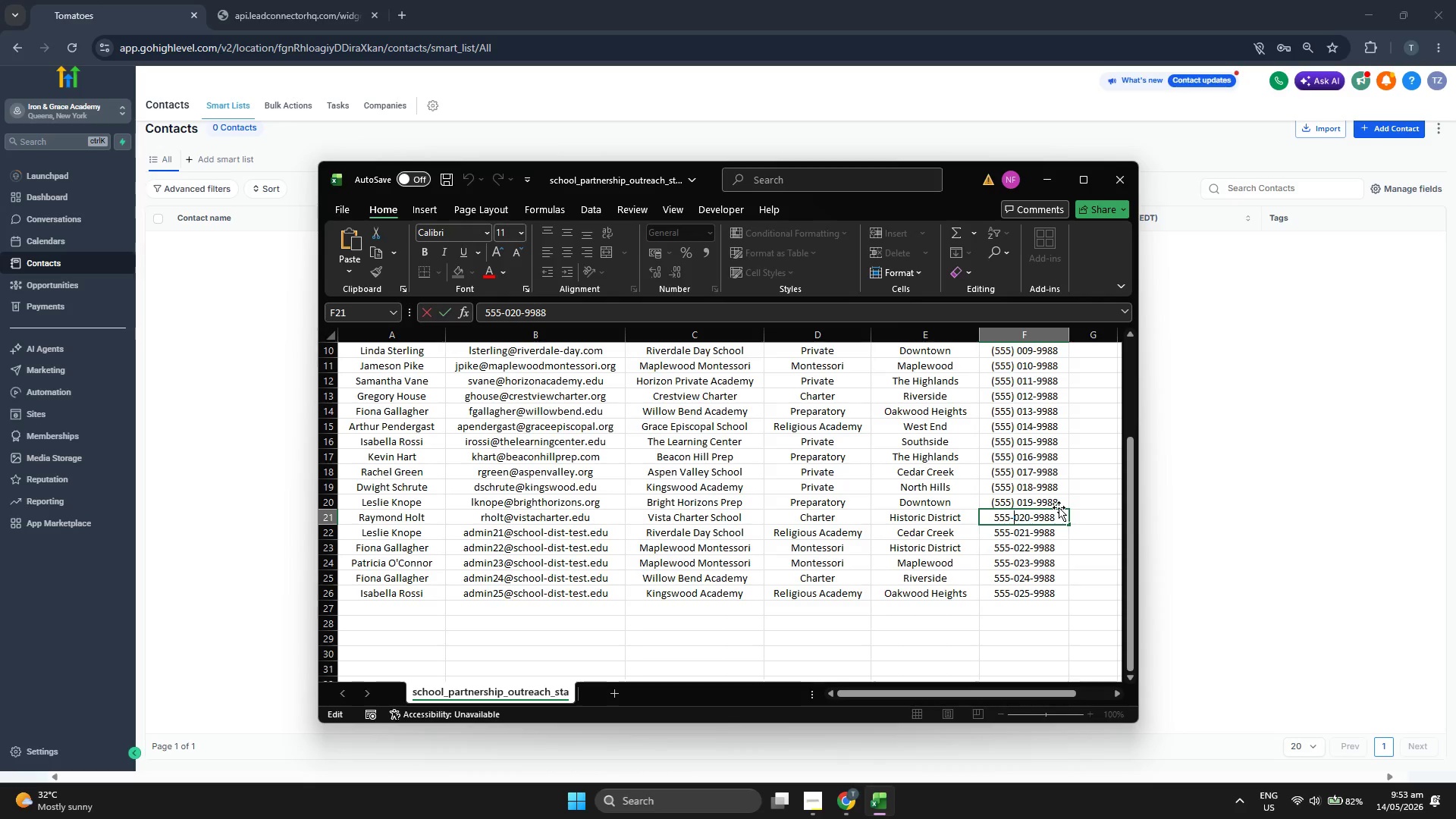 
key(Backspace)
 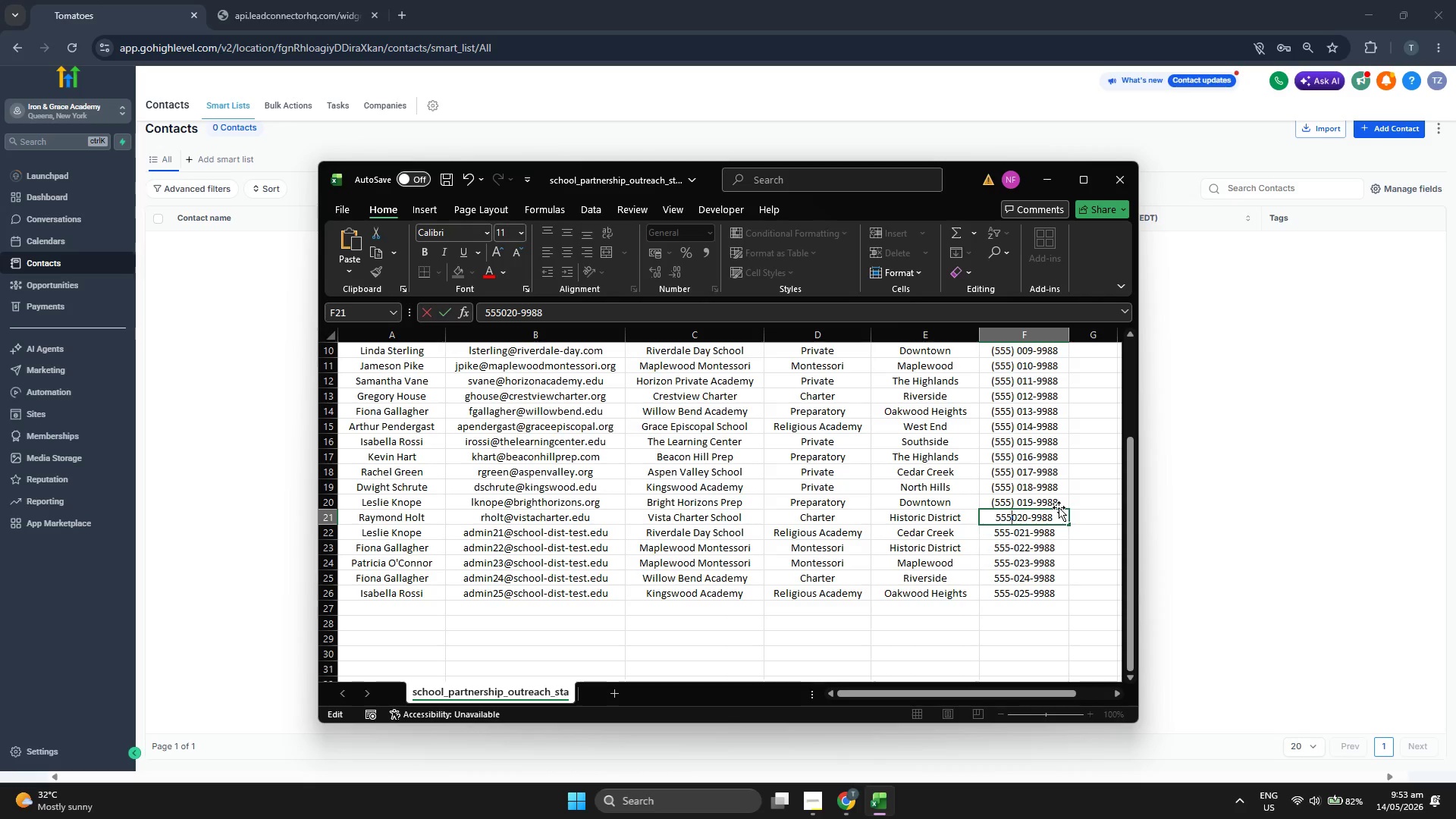 
key(Shift+0)
 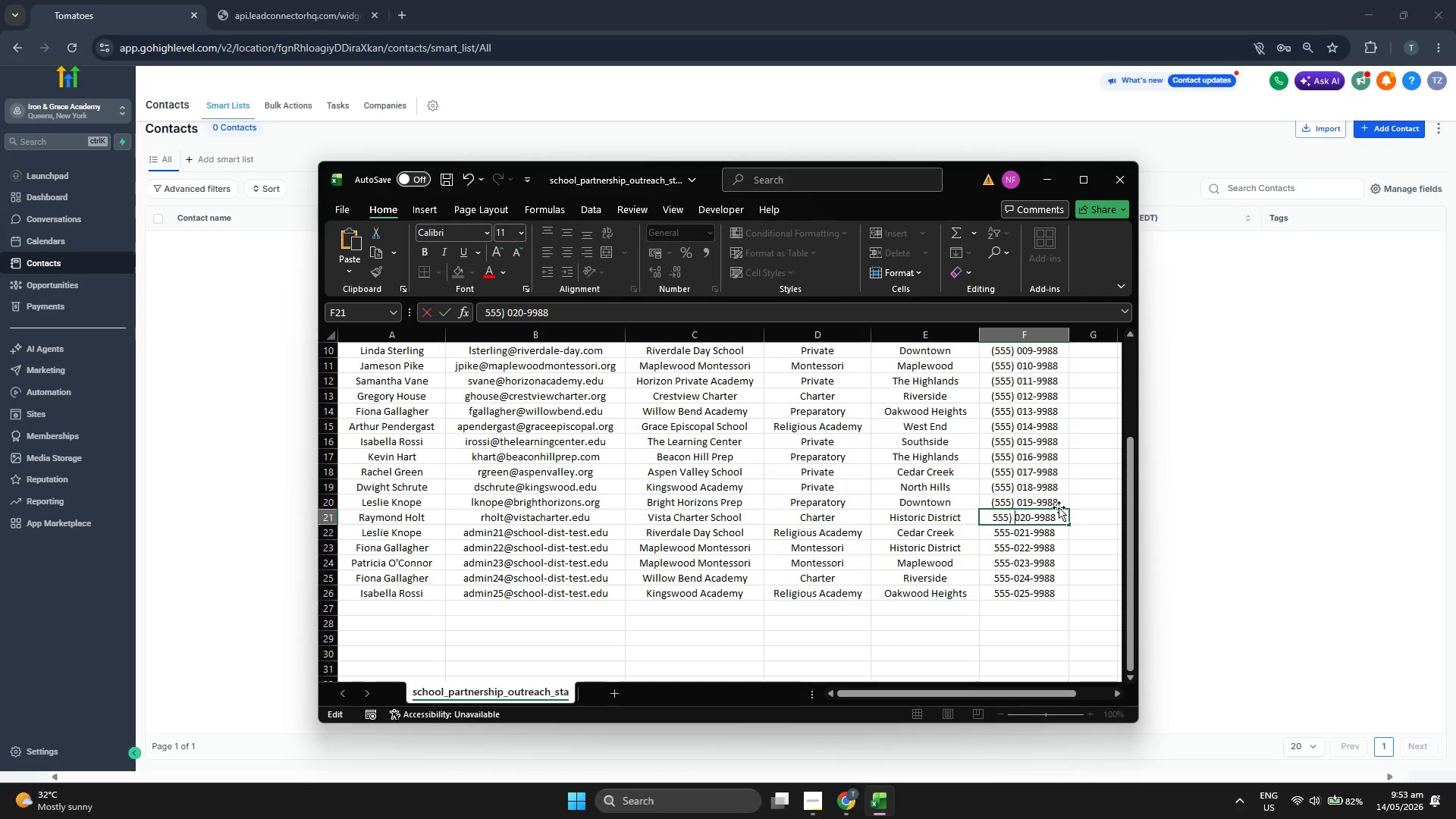 
key(Space)
 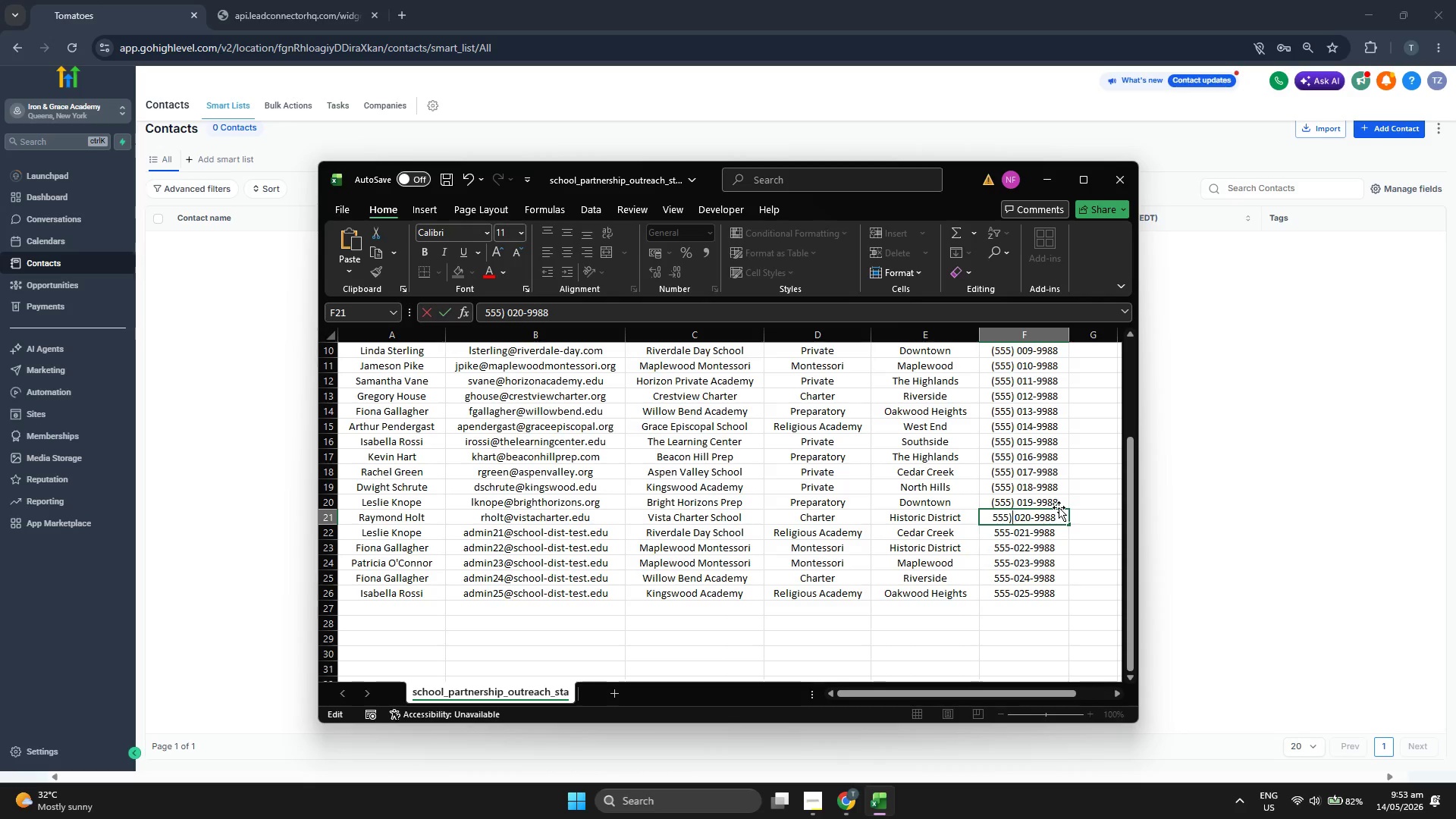 
key(ArrowLeft)
 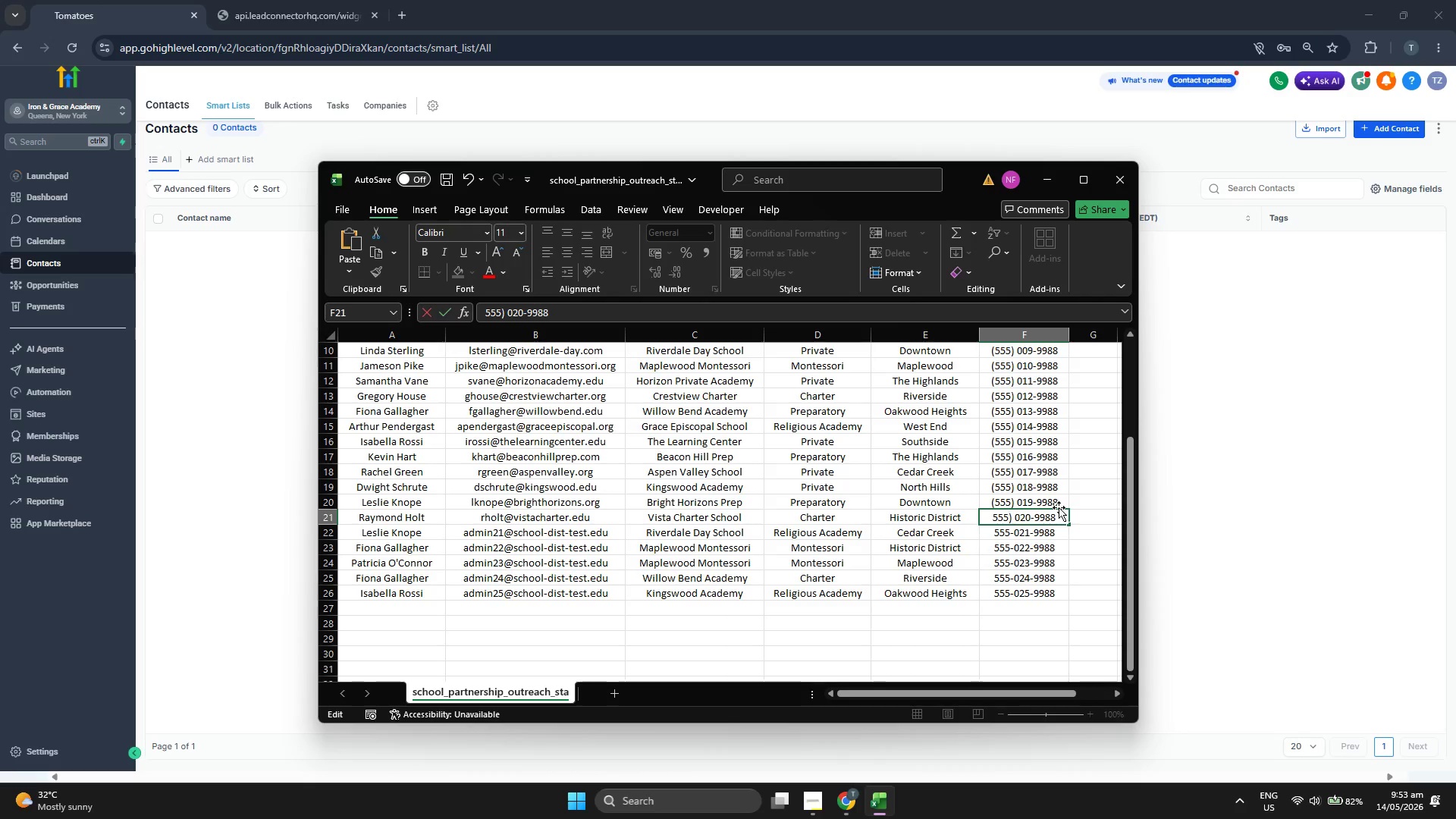 
key(ArrowLeft)
 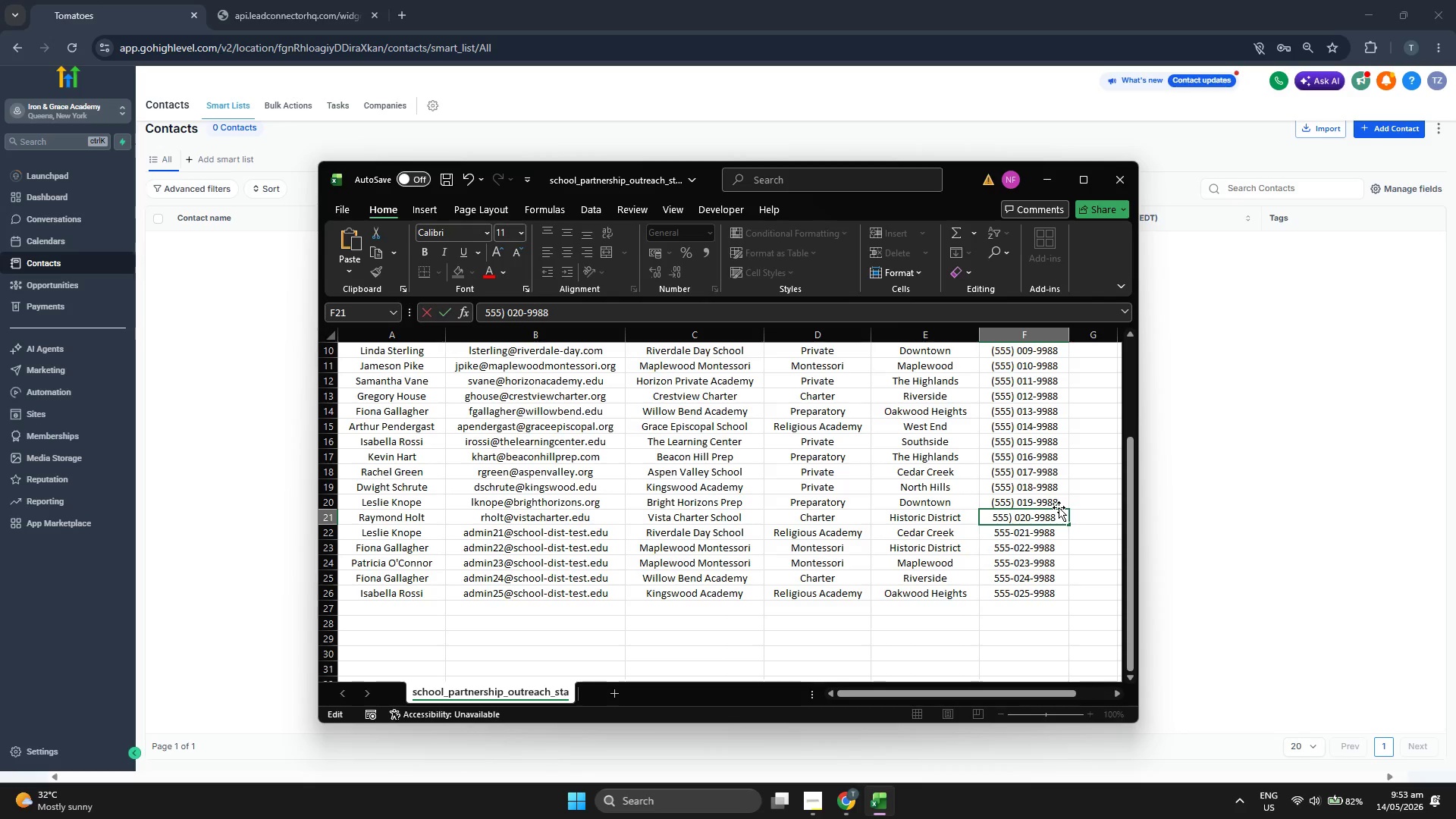 
key(ArrowLeft)
 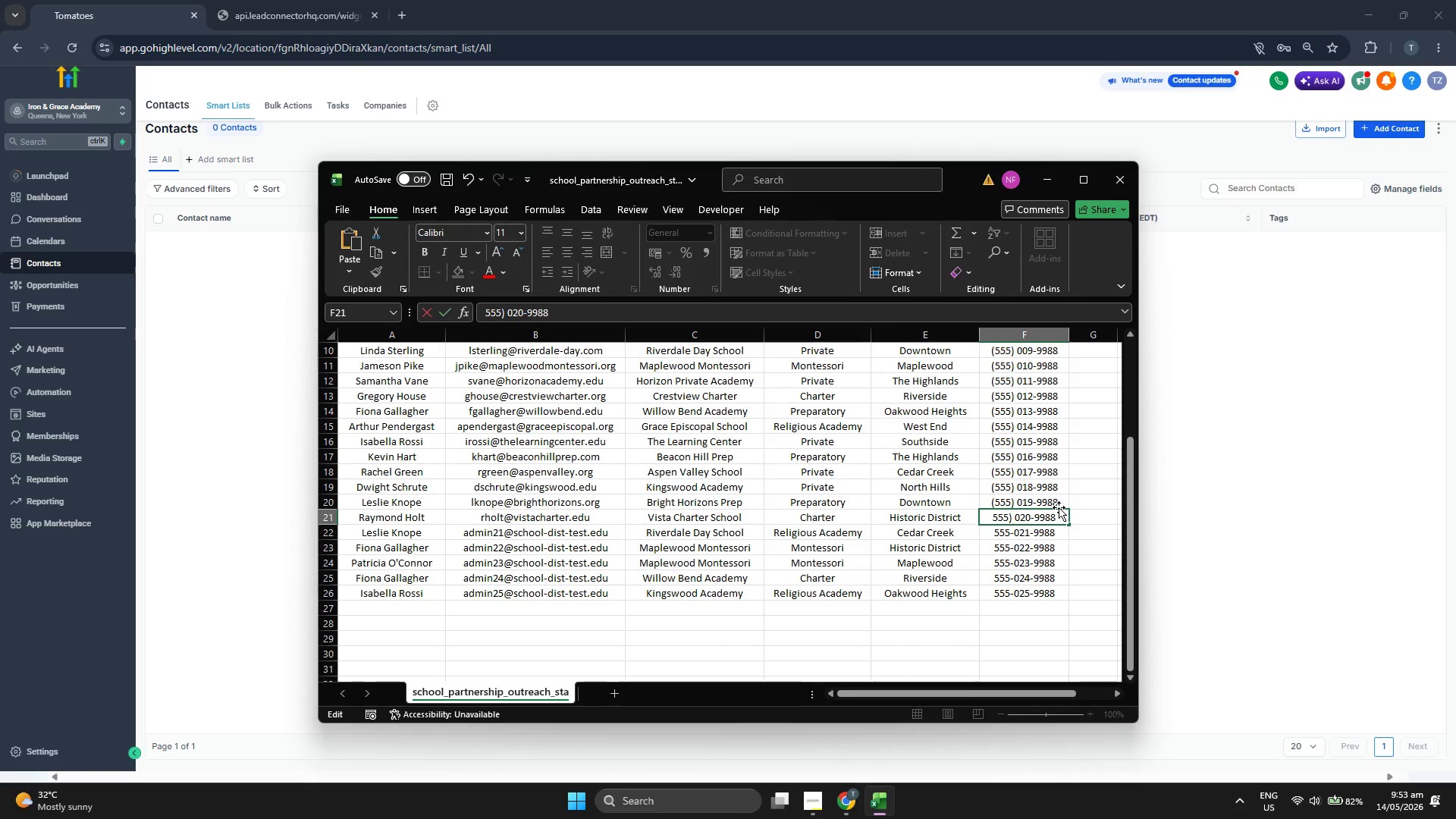 
key(ArrowLeft)
 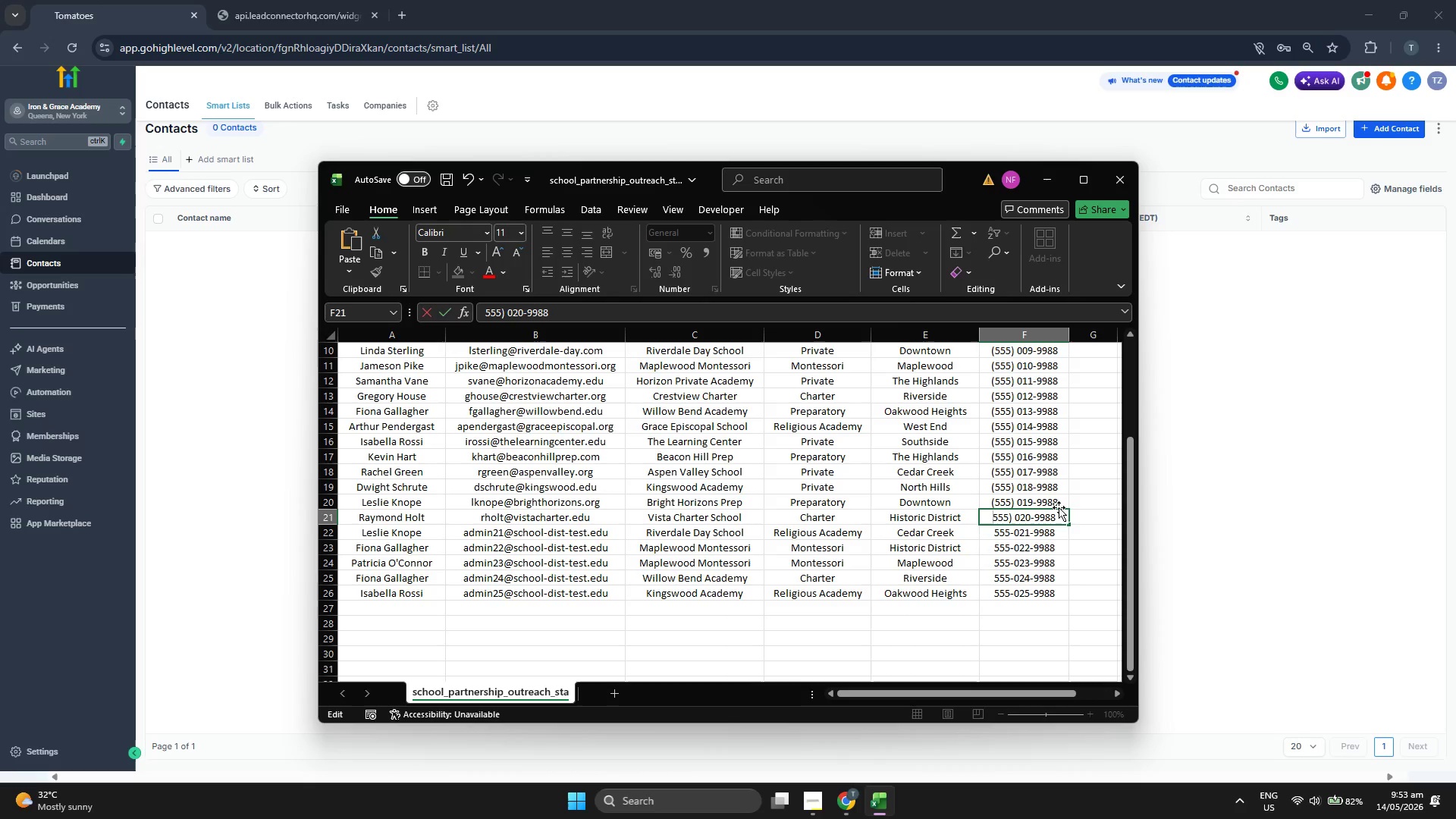 
key(ArrowLeft)
 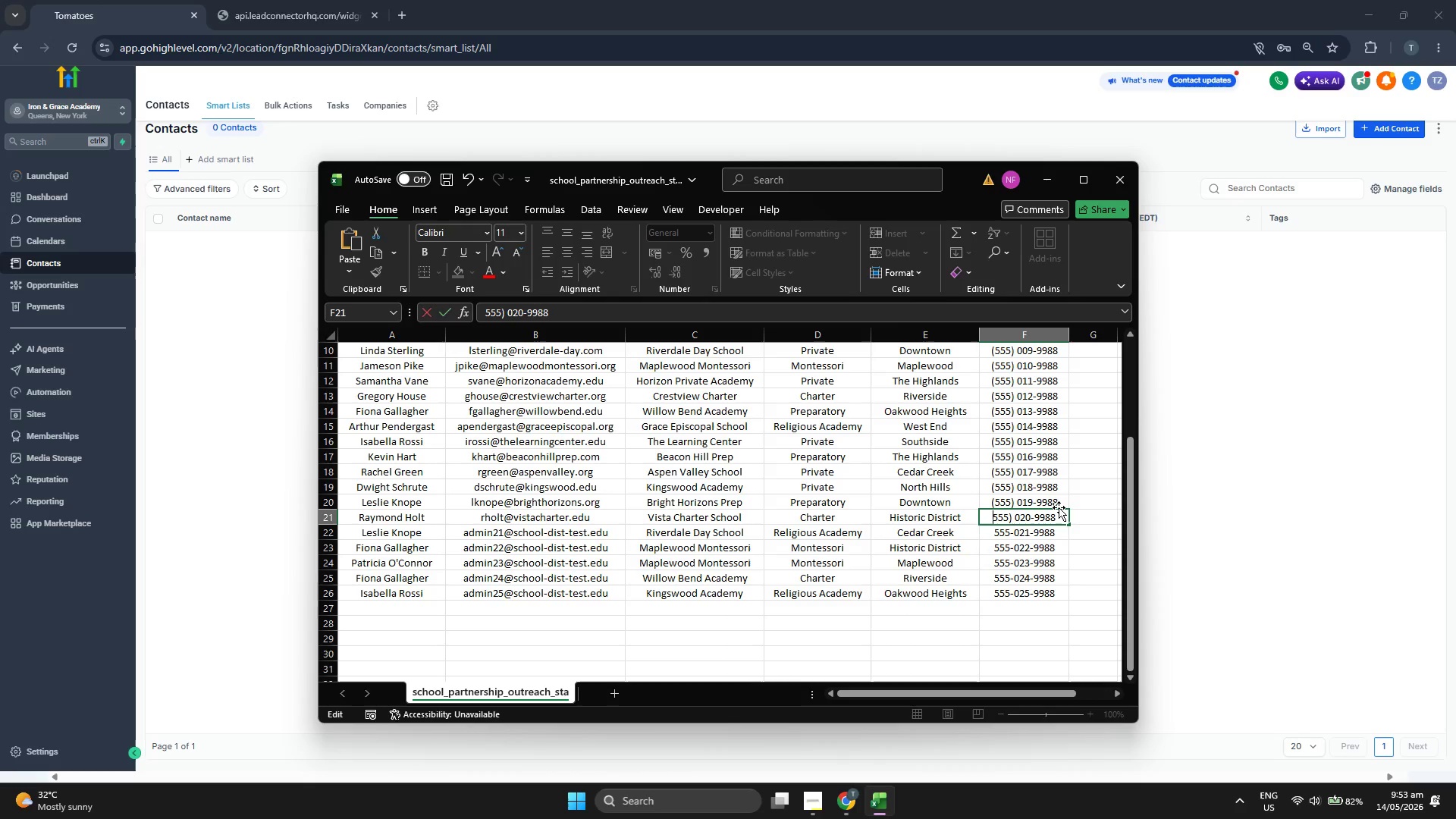 
key(ArrowLeft)
 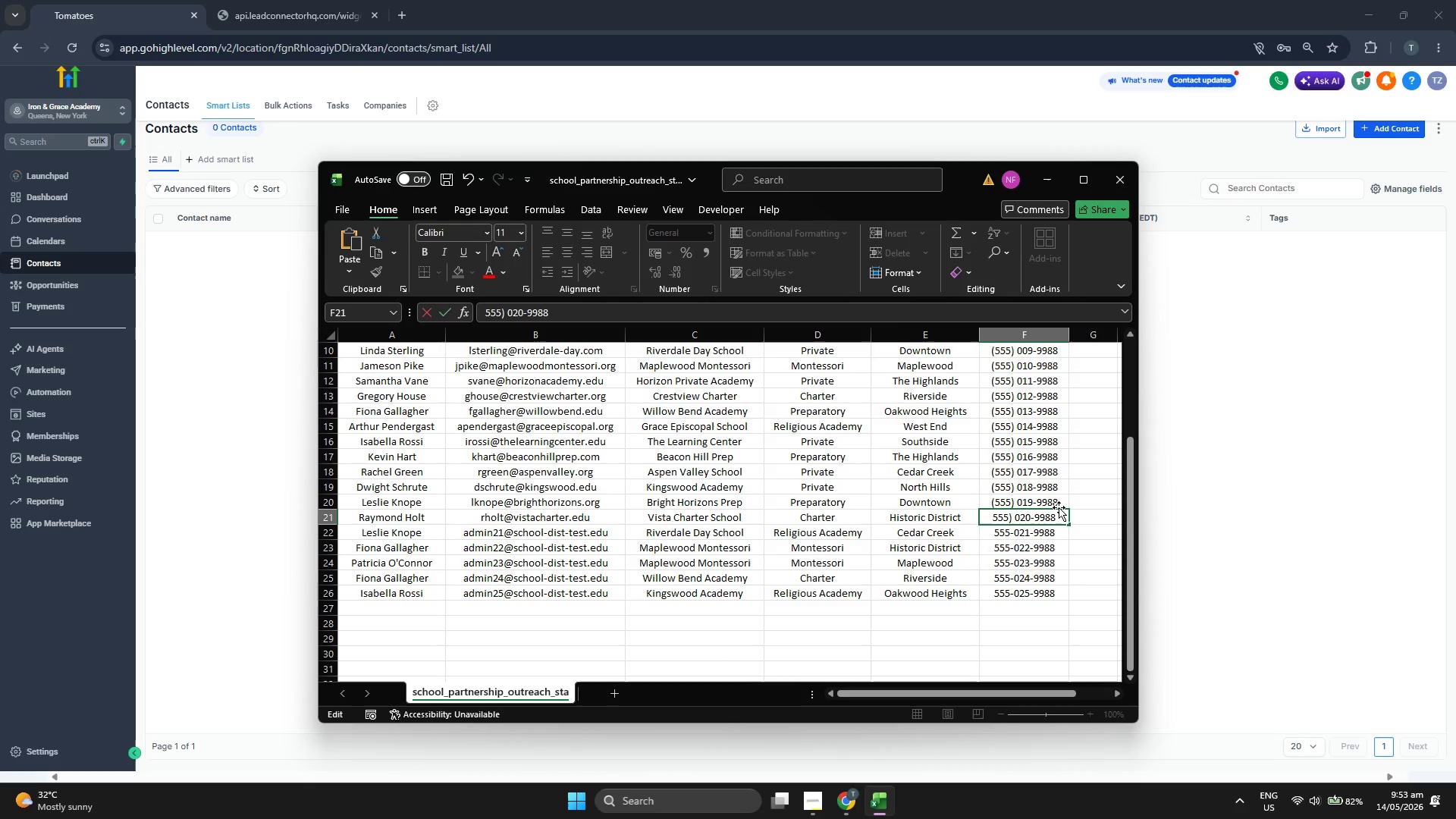 
key(Shift+9)
 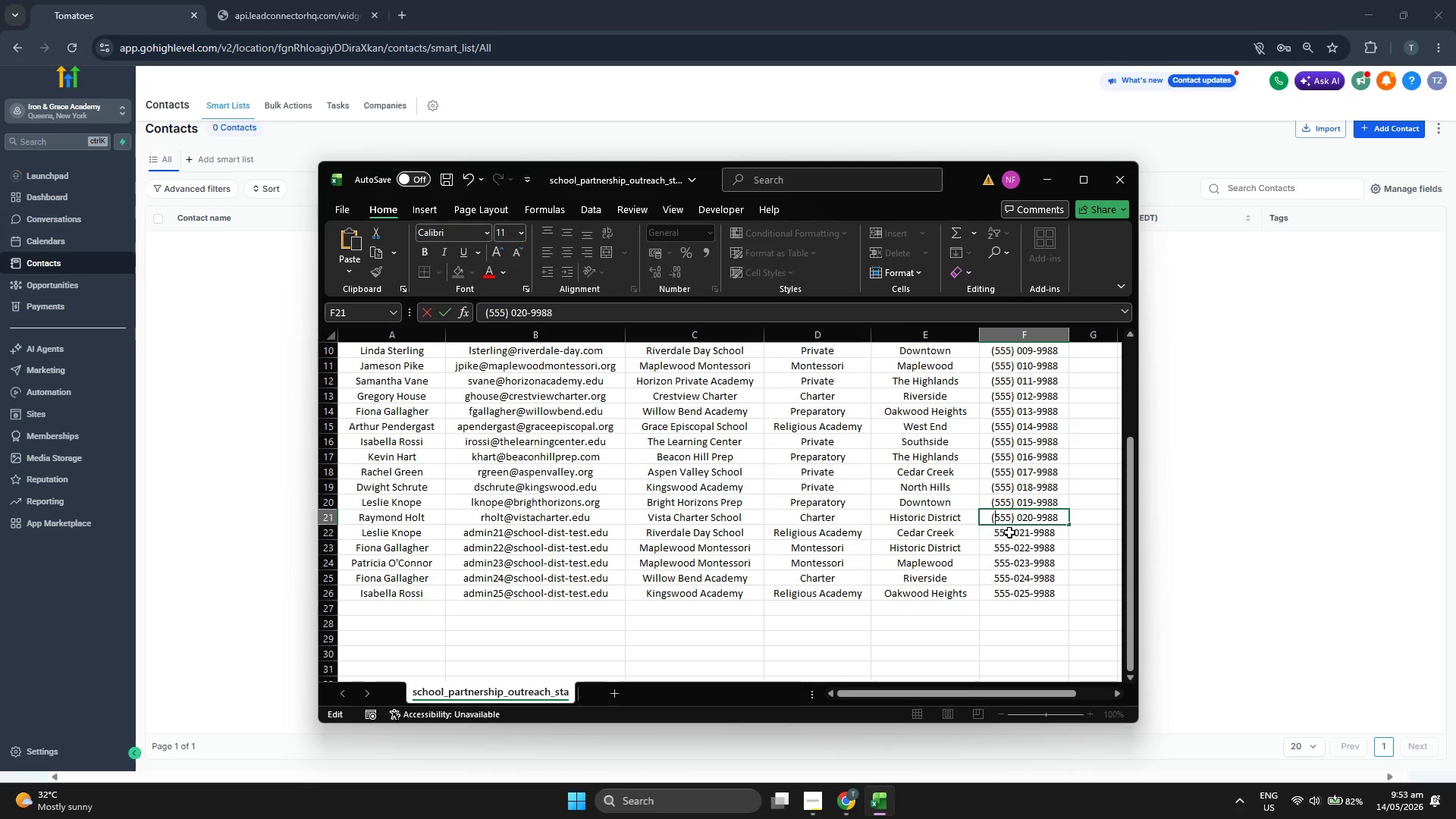 
double_click([1015, 531])
 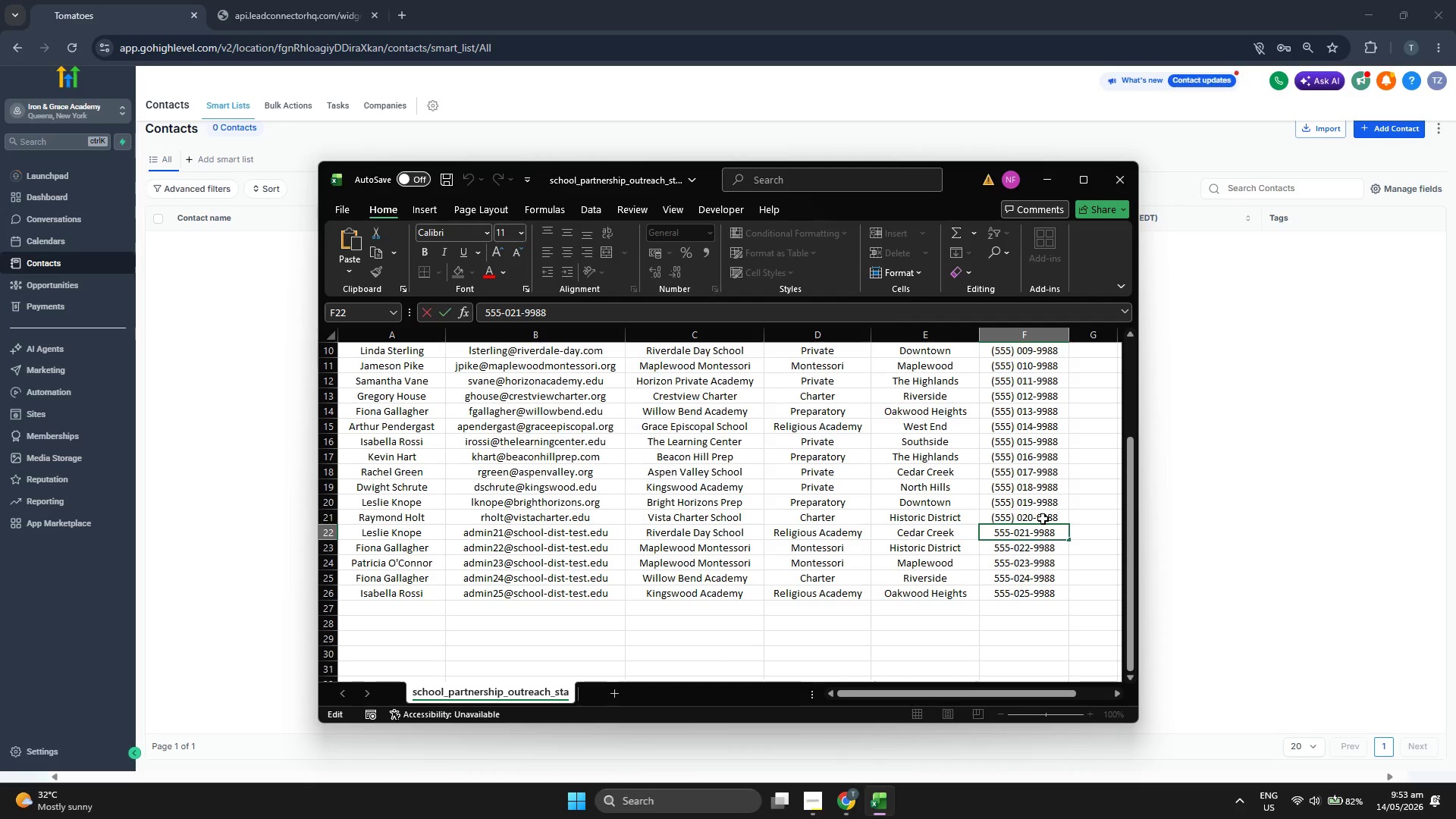 
key(Backspace)
 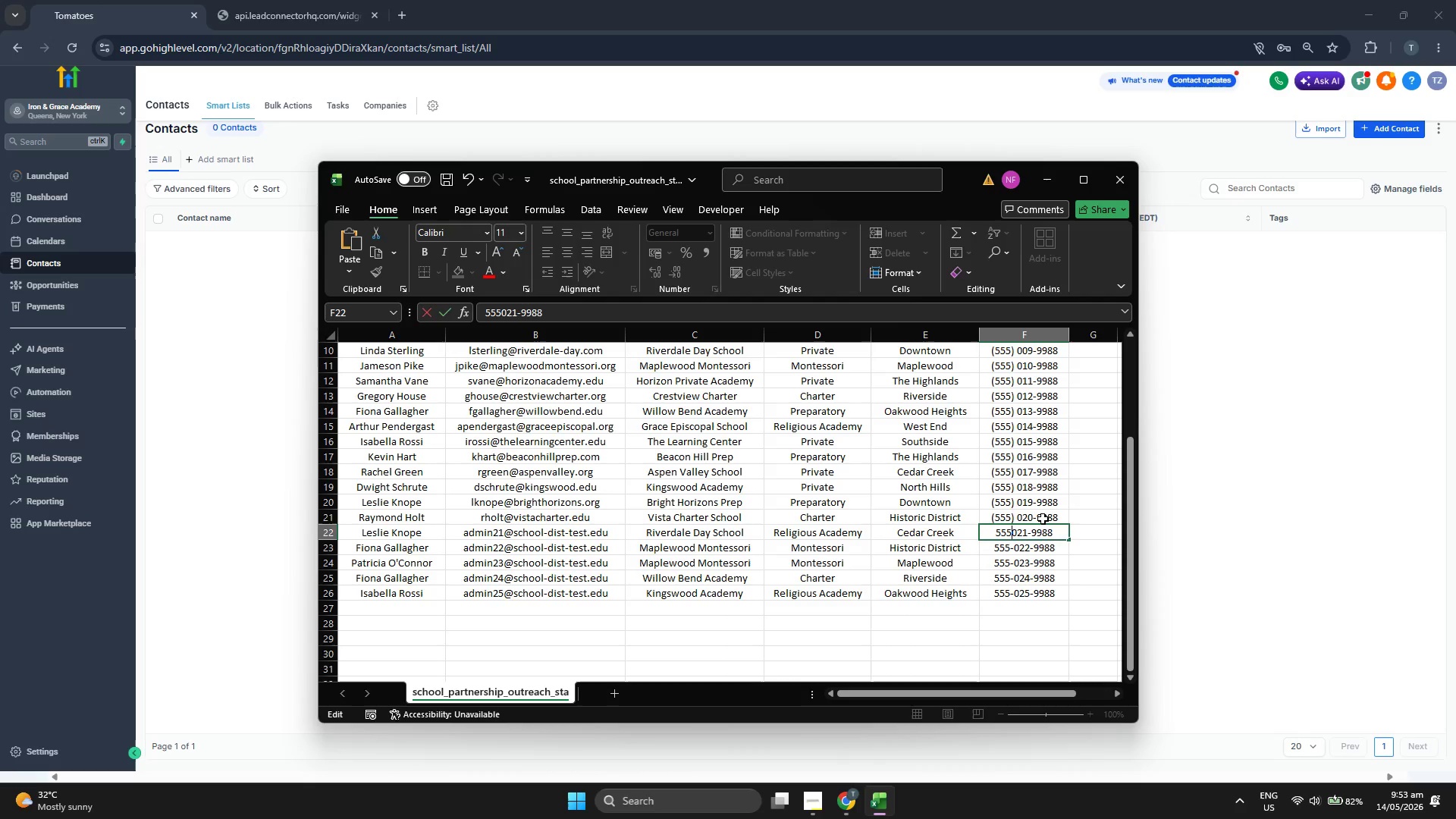 
key(Shift+0)
 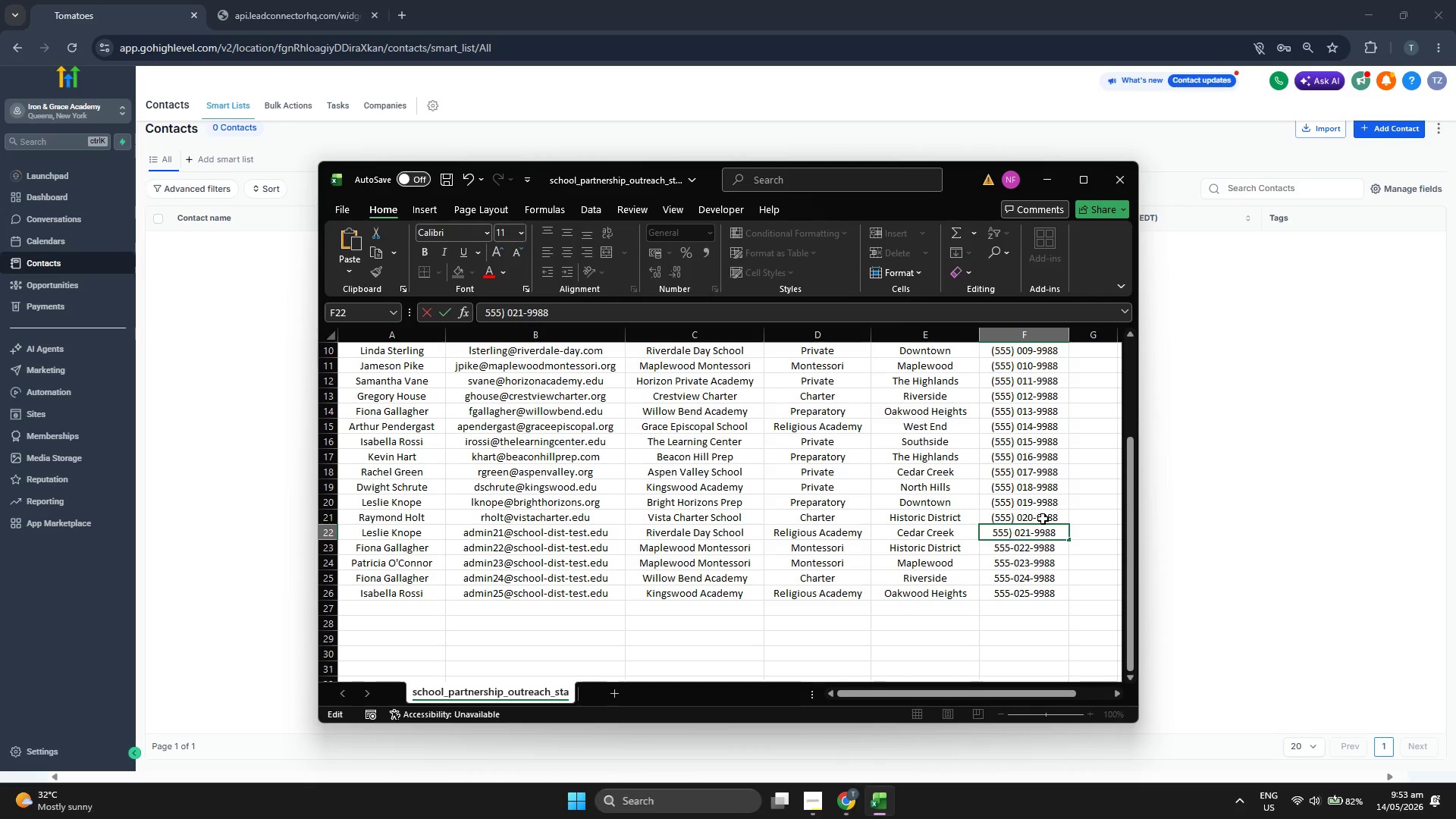 
key(Space)
 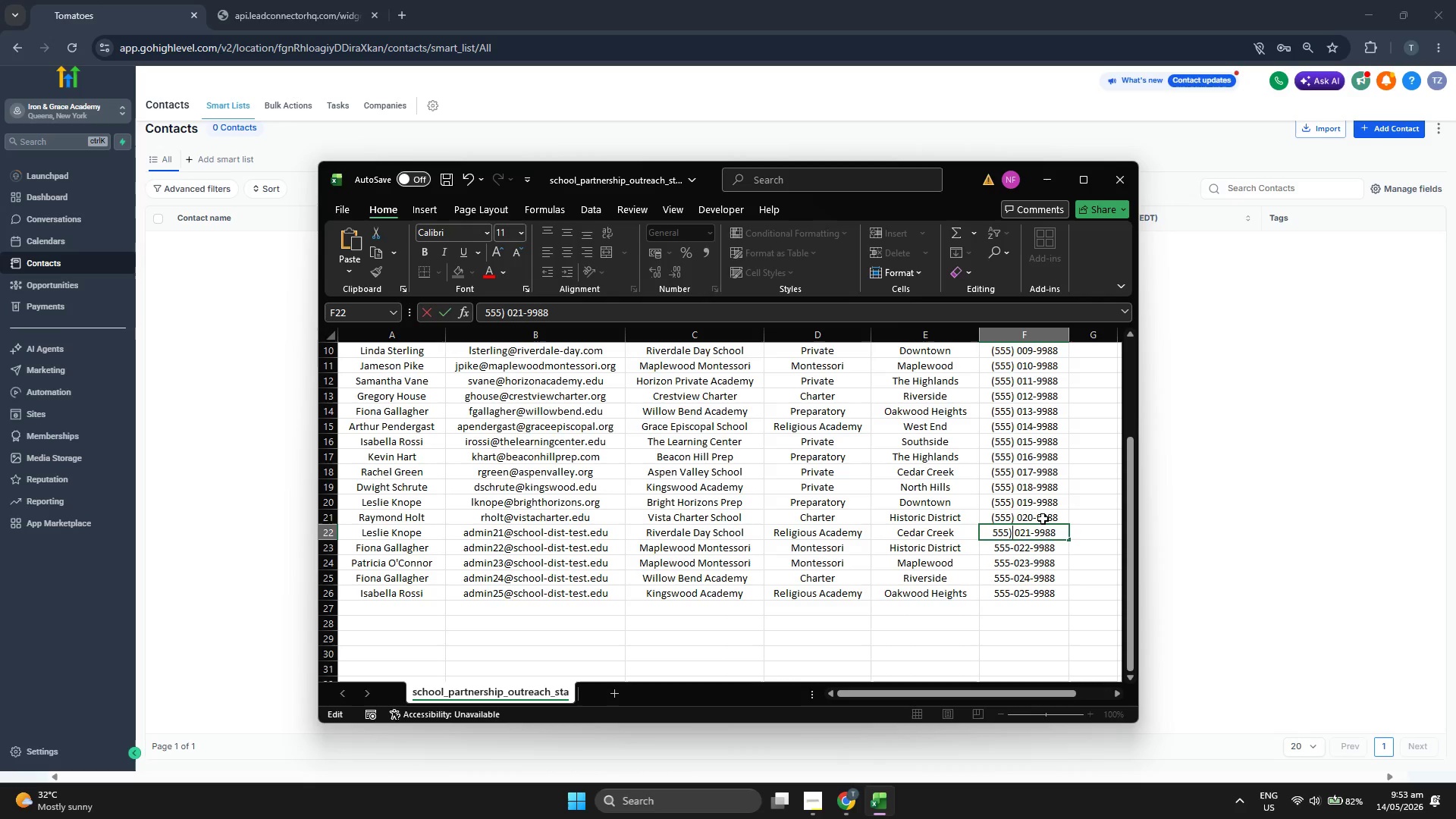 
key(ArrowLeft)
 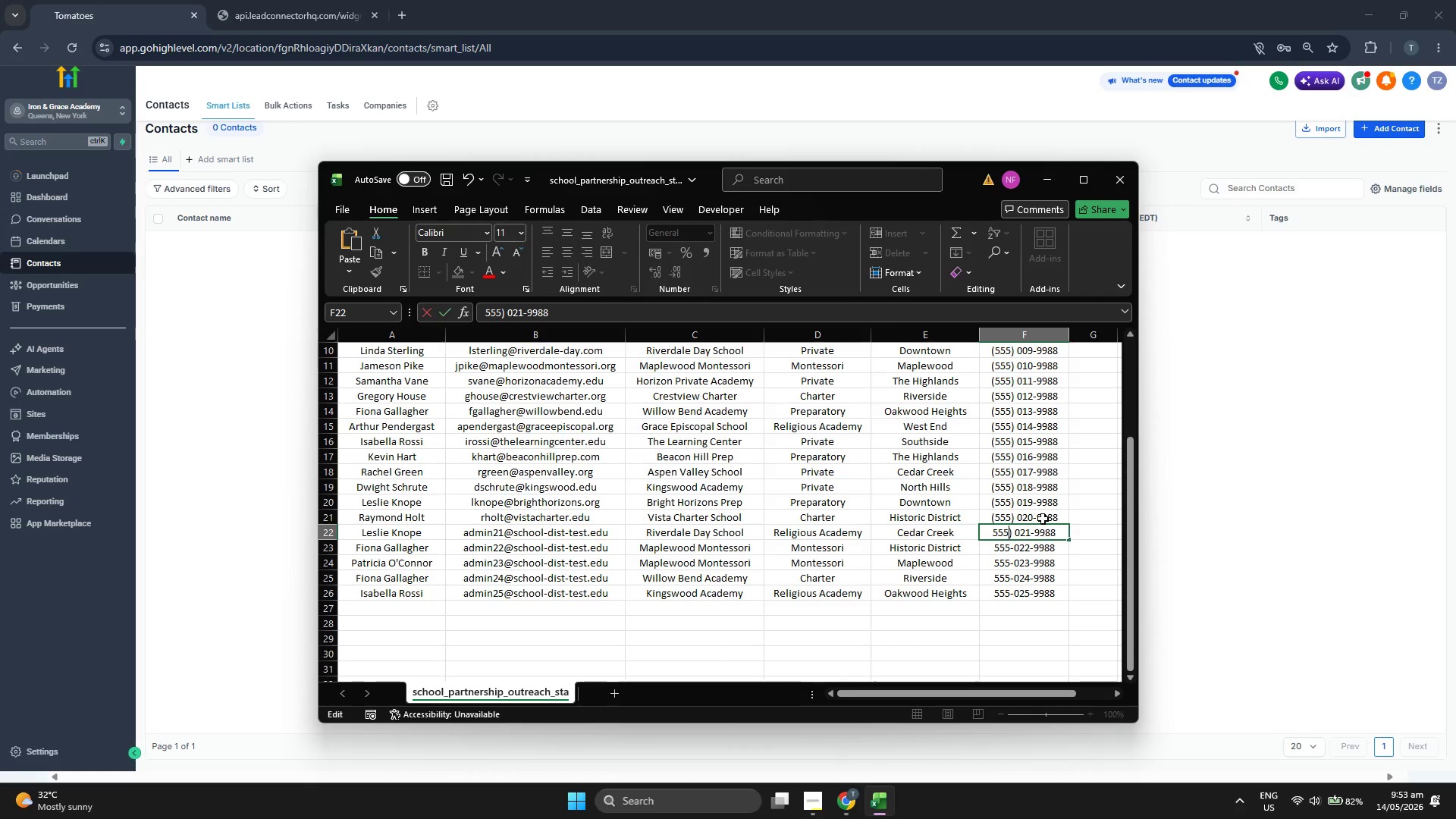 
key(ArrowLeft)
 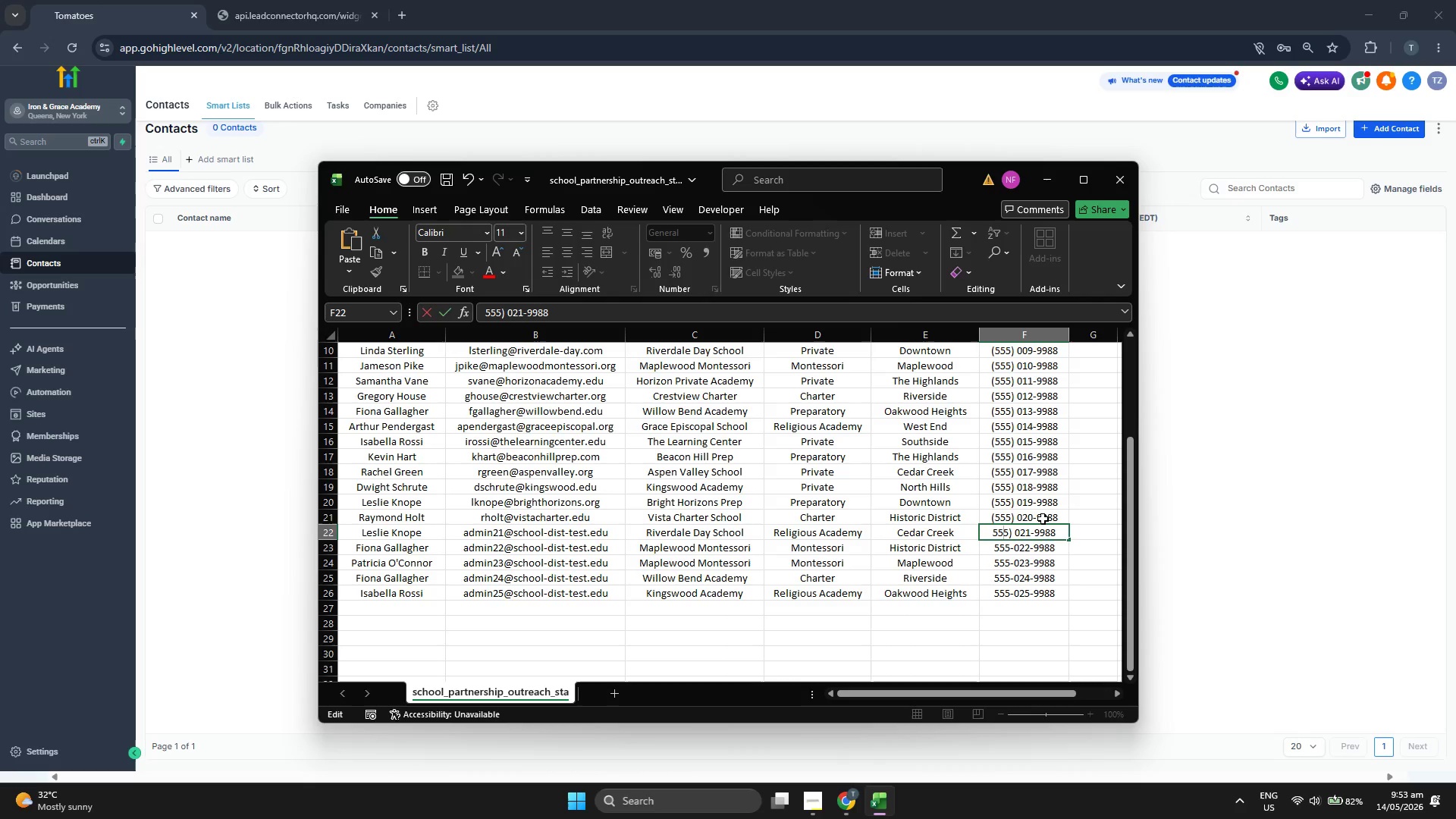 
key(ArrowLeft)
 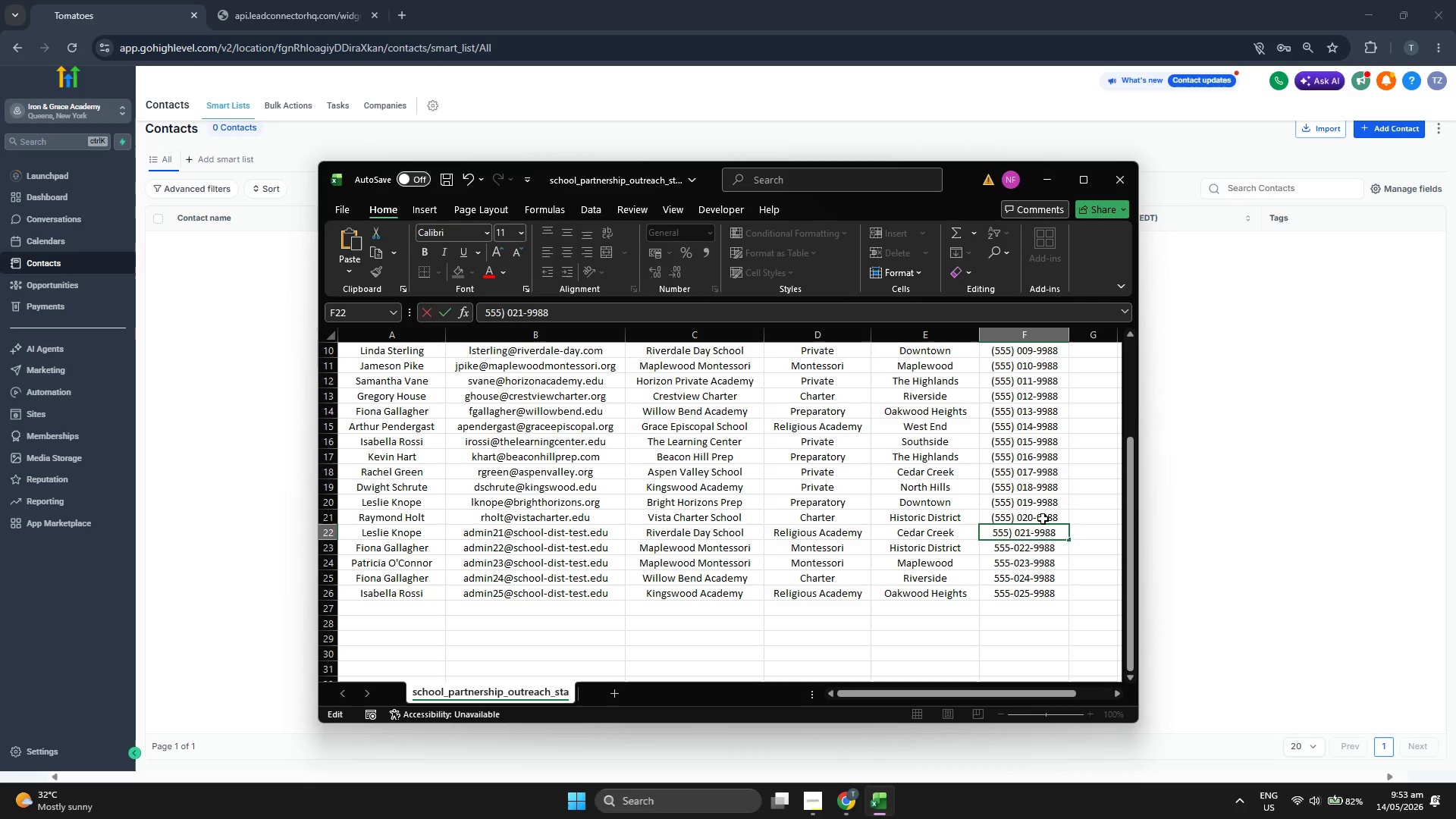 
key(ArrowLeft)
 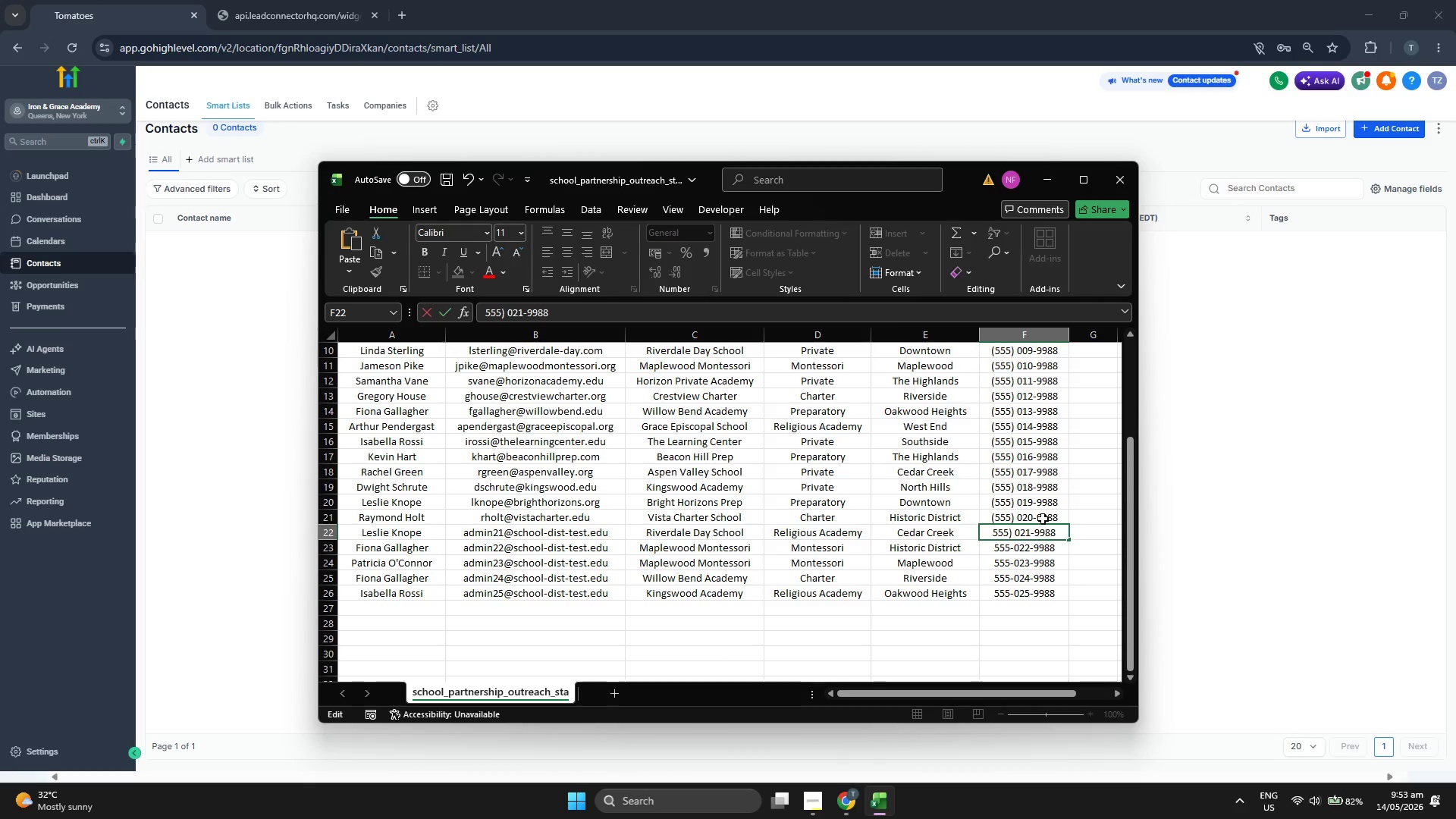 
key(ArrowLeft)
 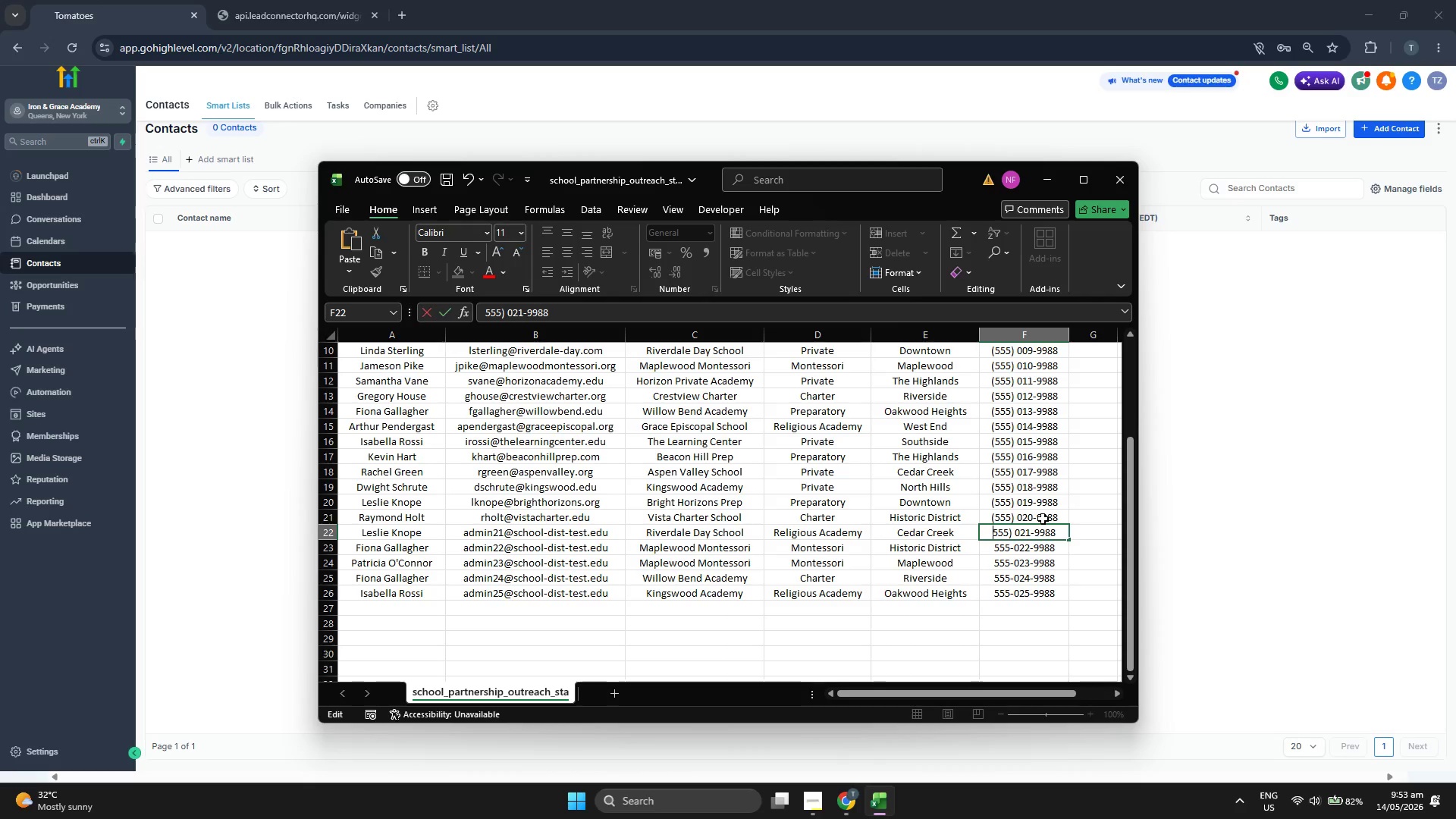 
key(Shift+9)
 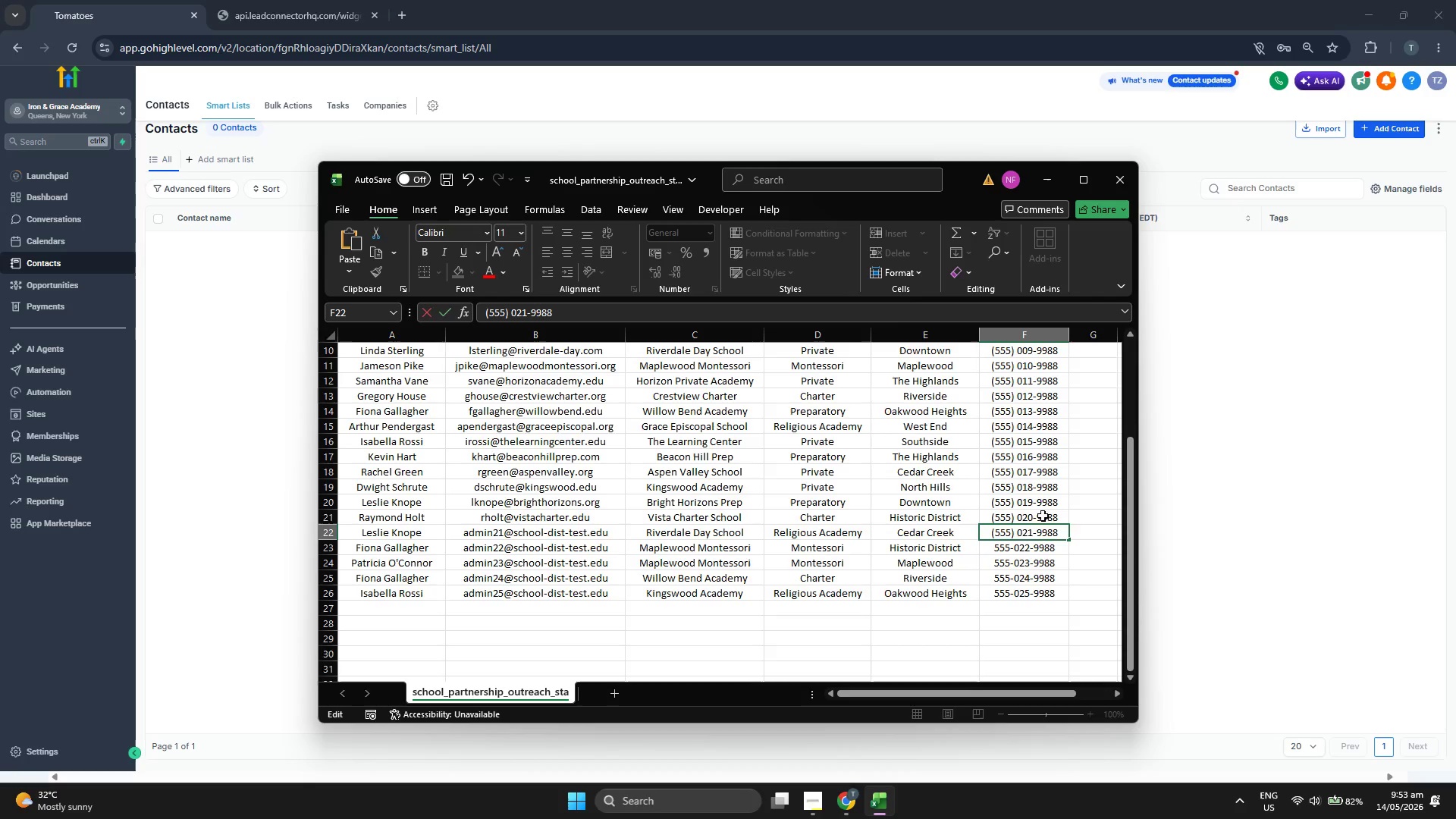 
scroll: coordinate [1043, 513], scroll_direction: down, amount: 1.0
 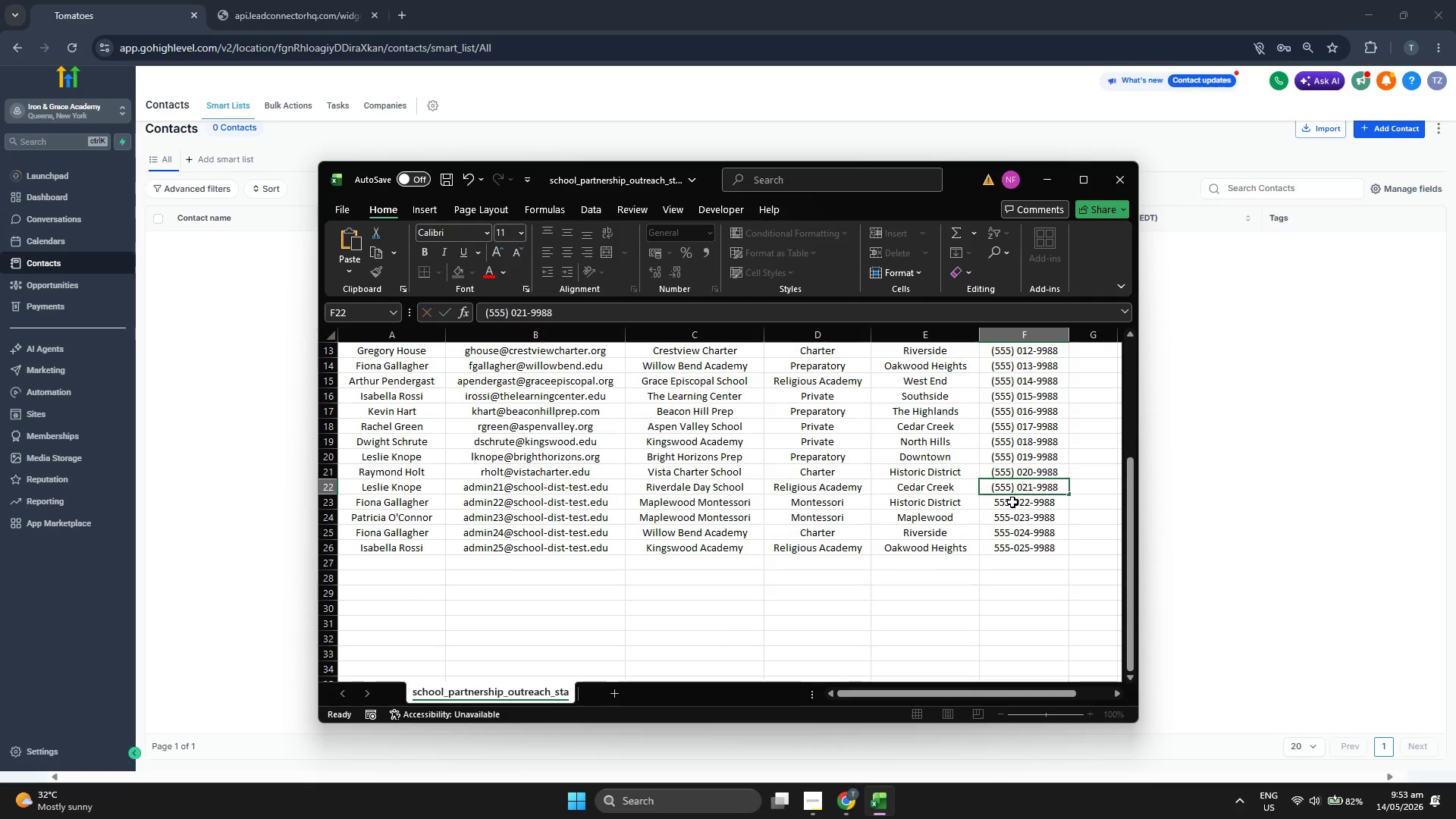 
double_click([1012, 502])
 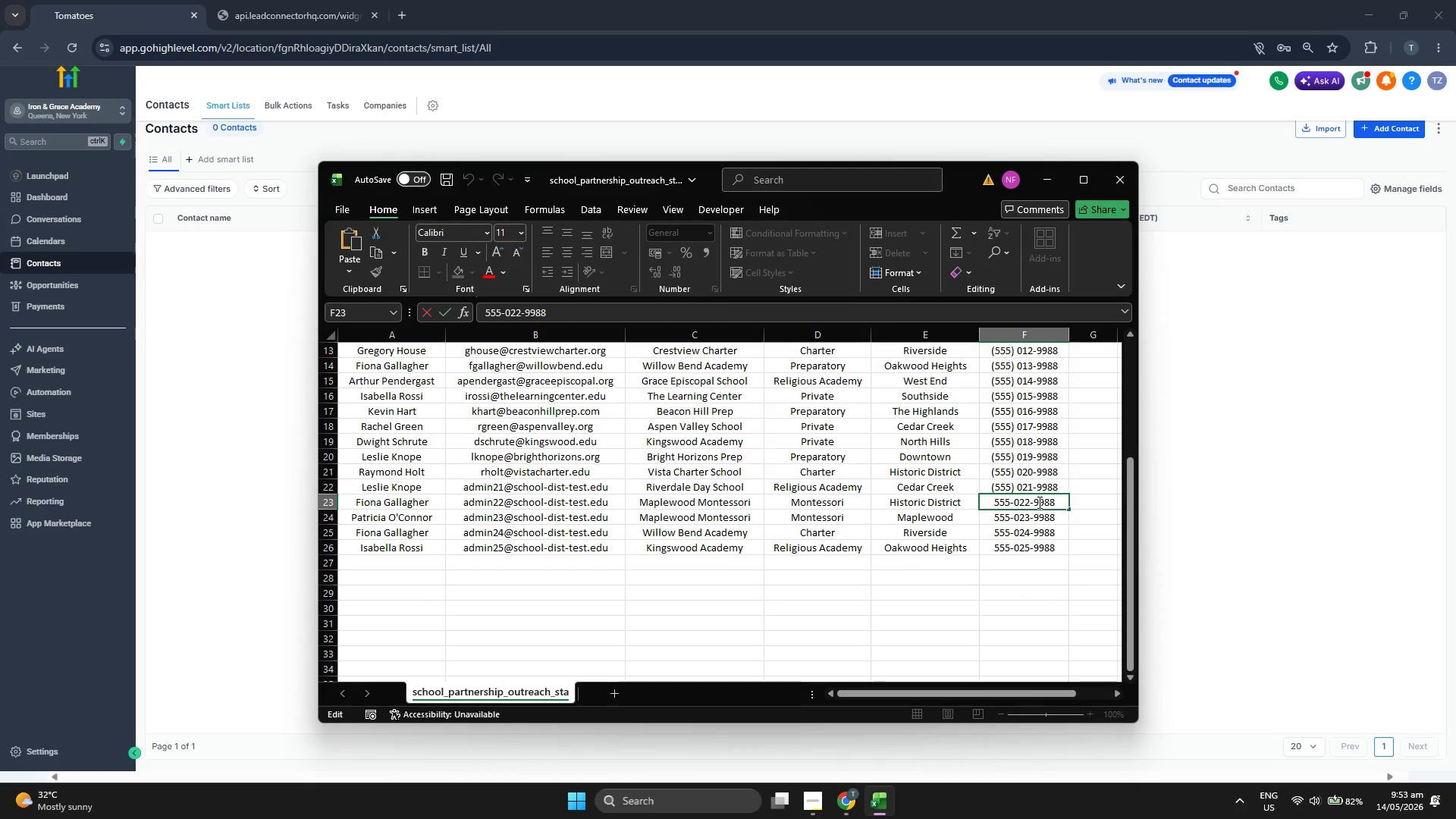 
key(Backspace)
 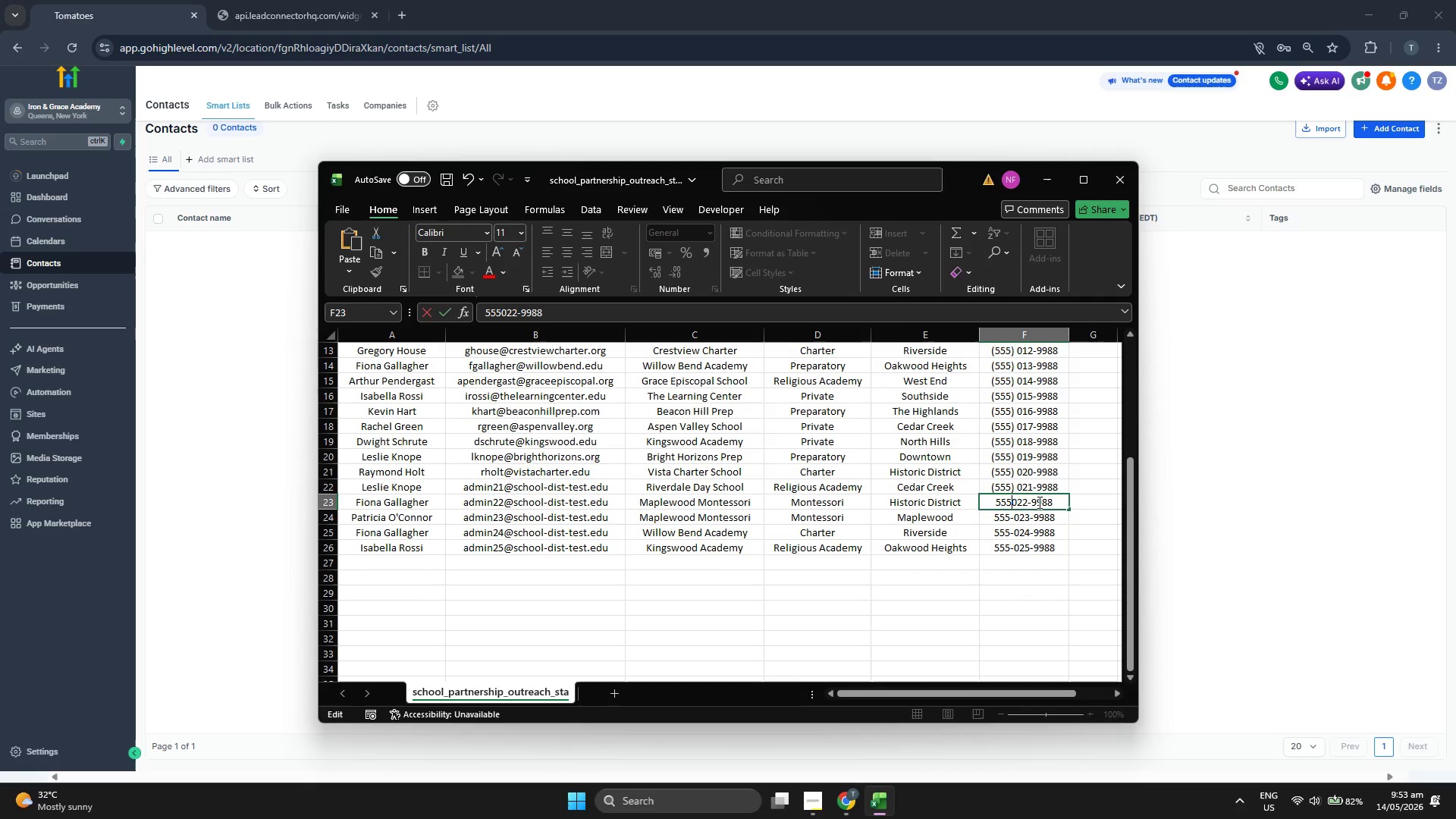 
key(Shift+0)
 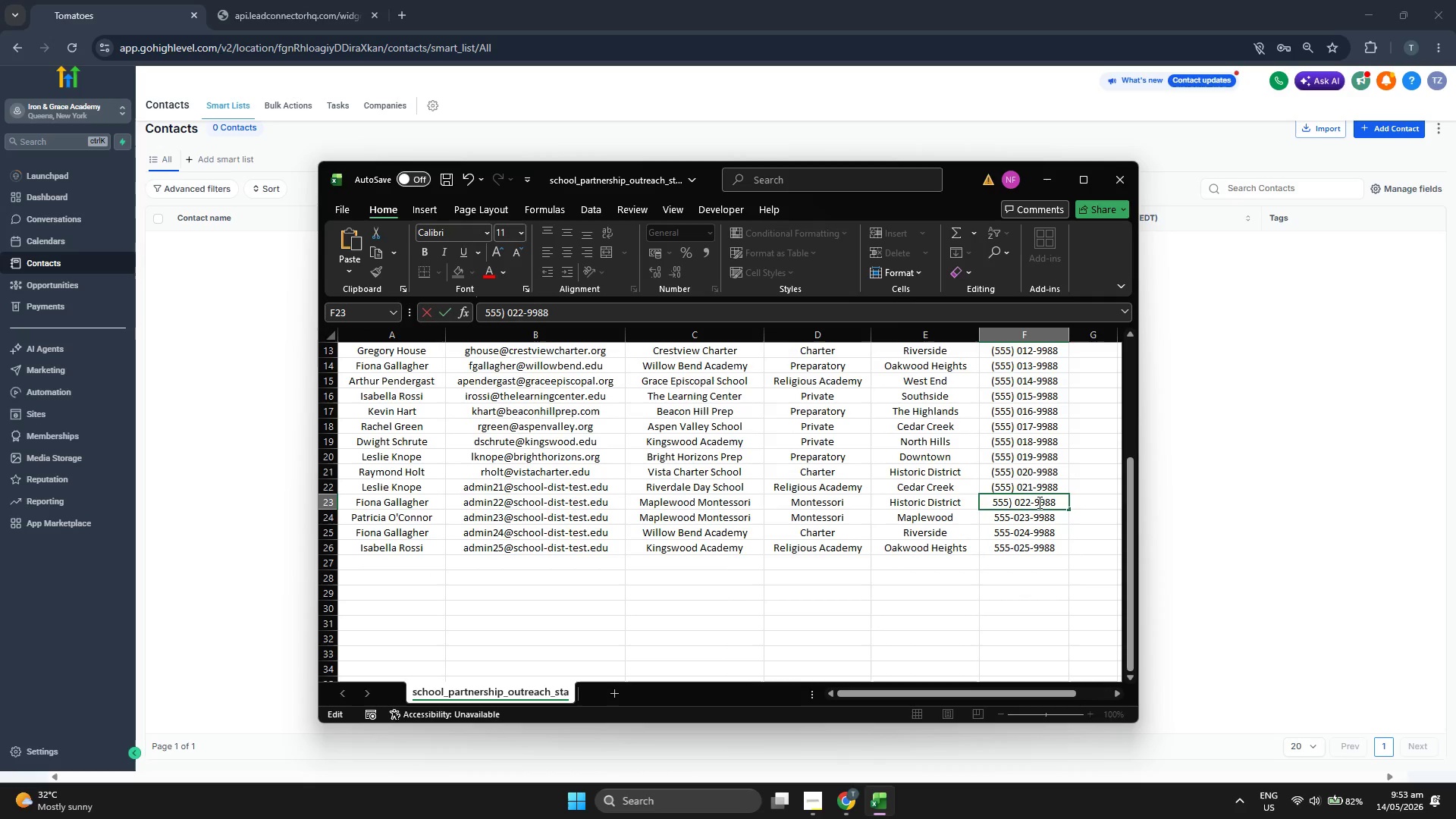 
key(Space)
 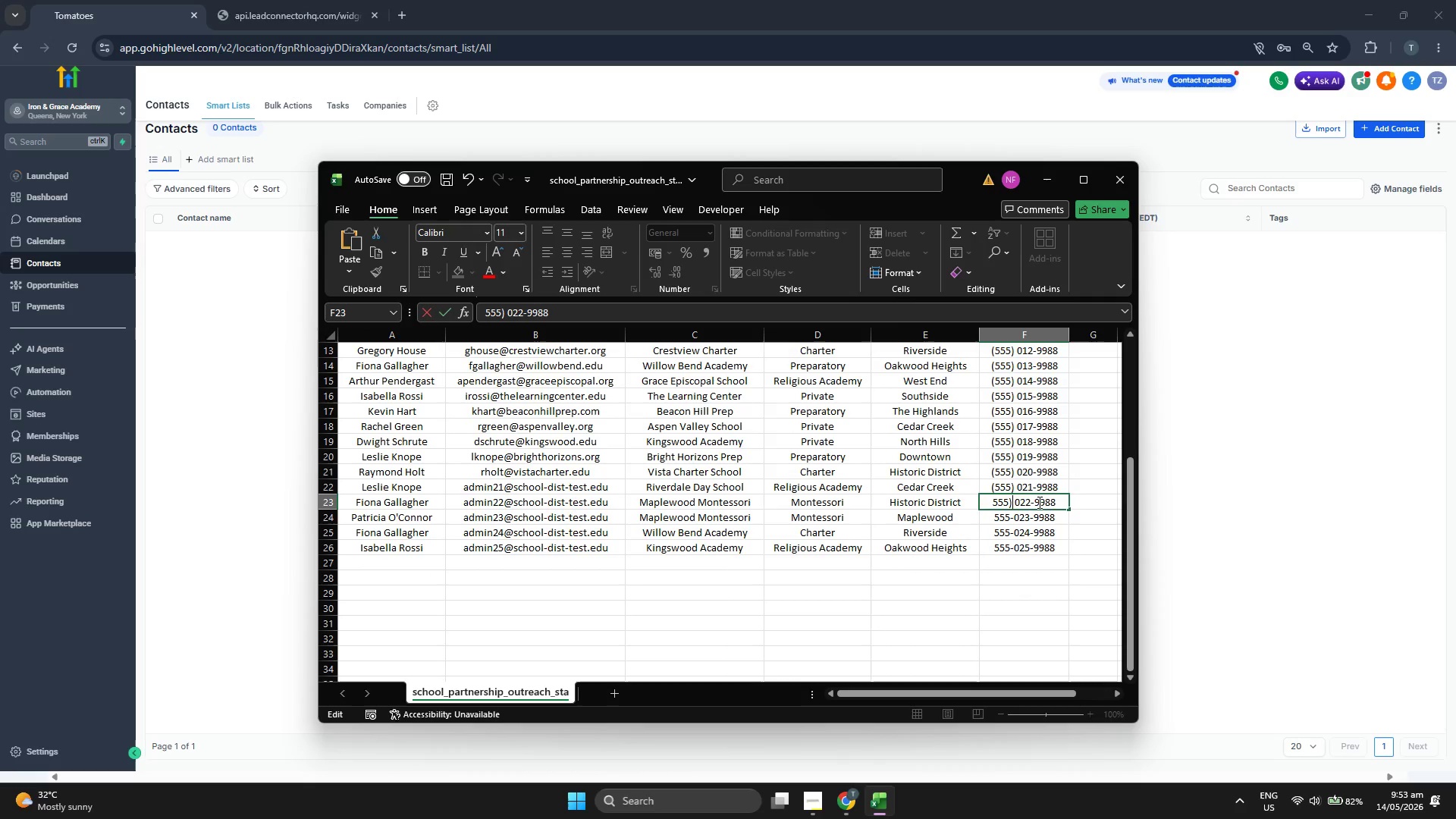 
key(ArrowLeft)
 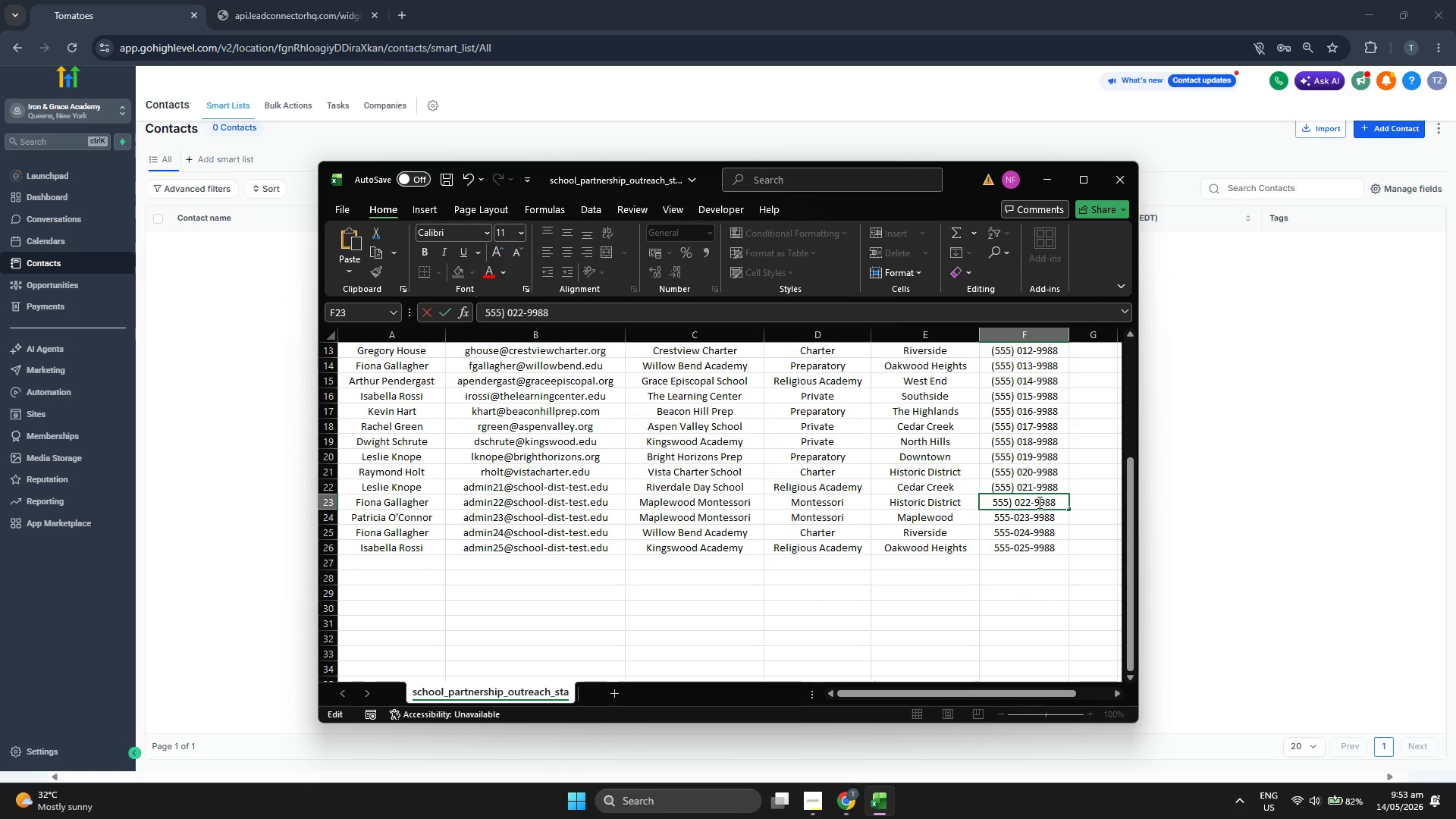 
key(ArrowLeft)
 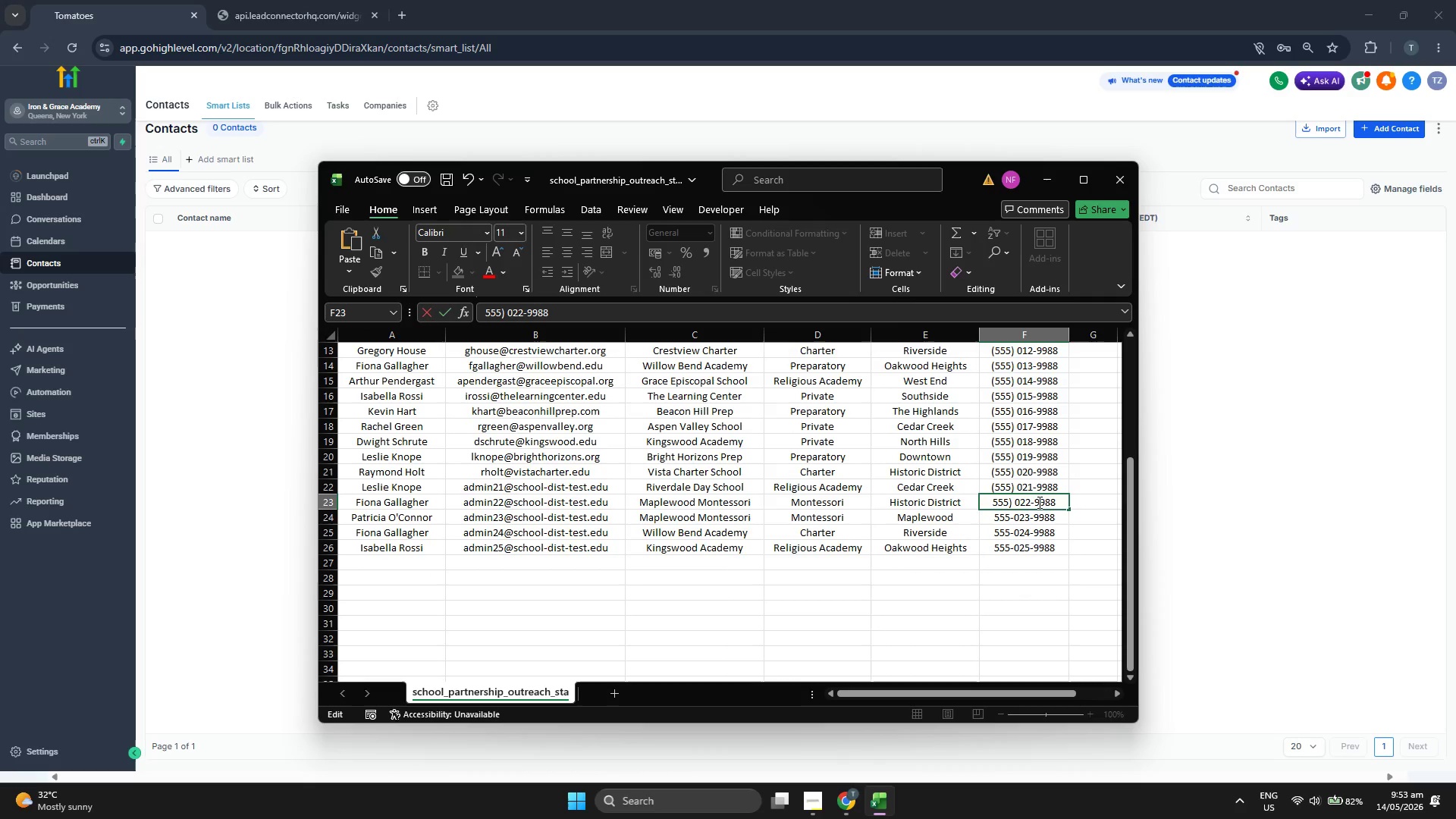 
key(ArrowLeft)
 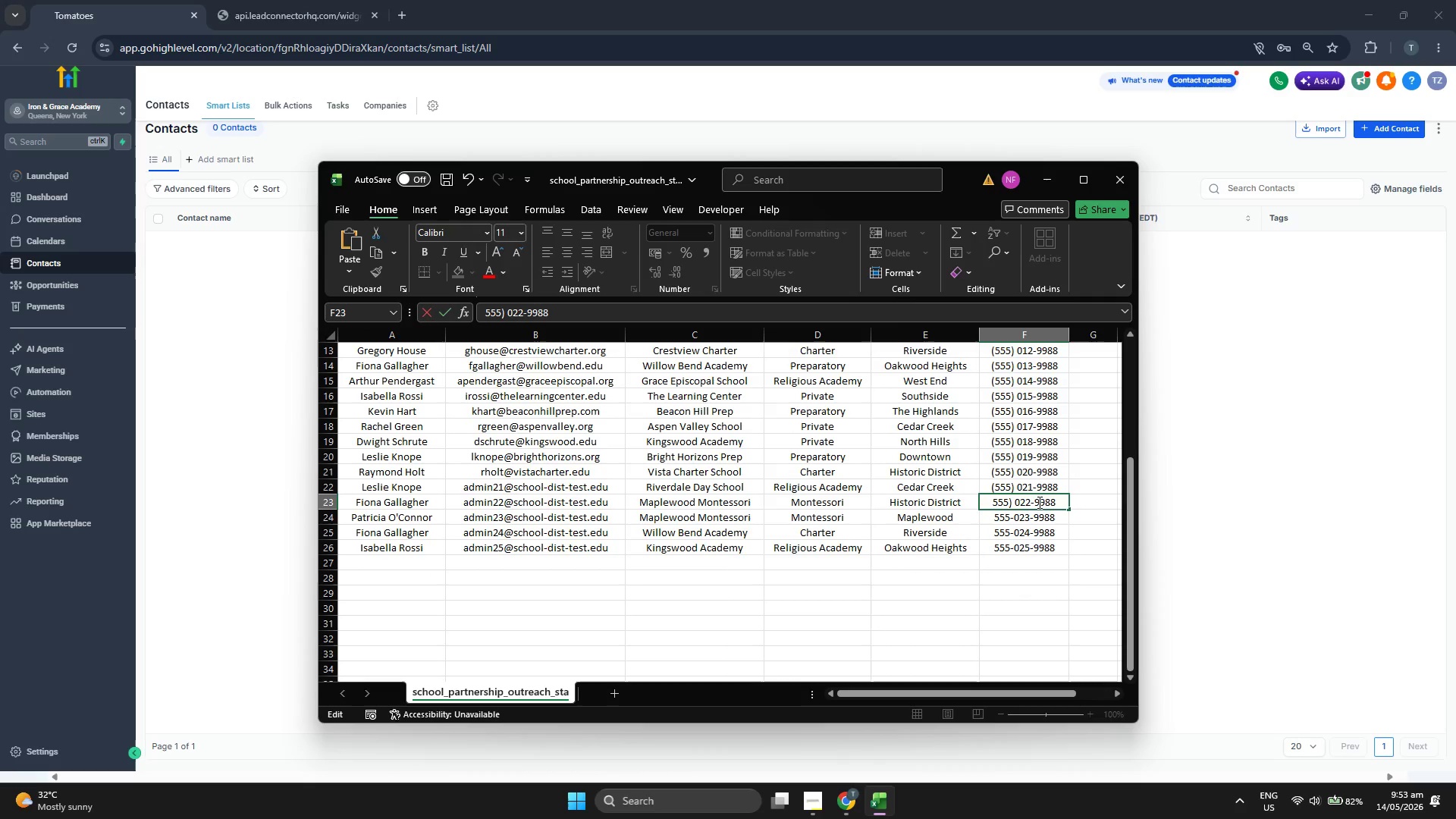 
key(ArrowLeft)
 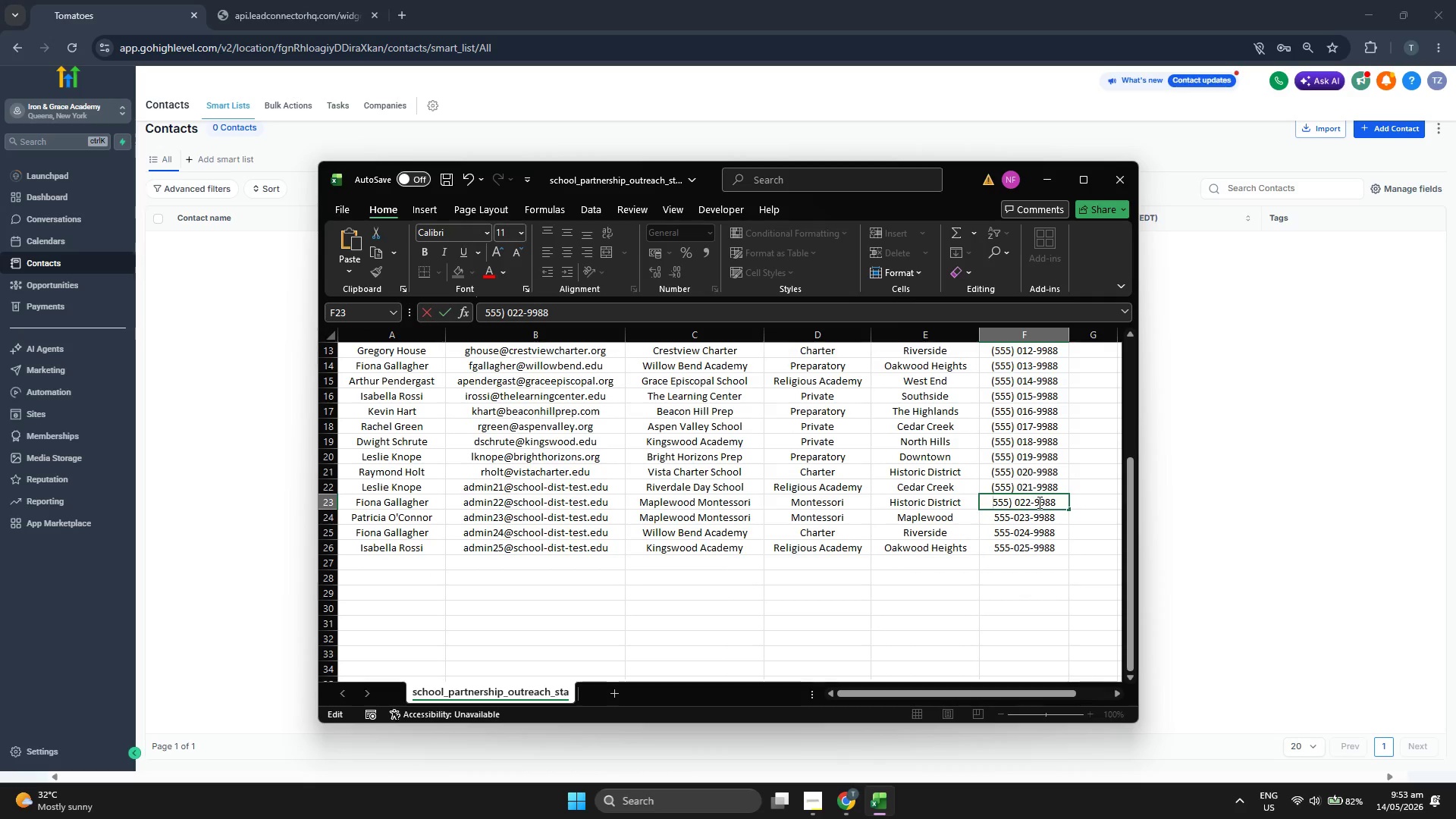 
key(ArrowLeft)
 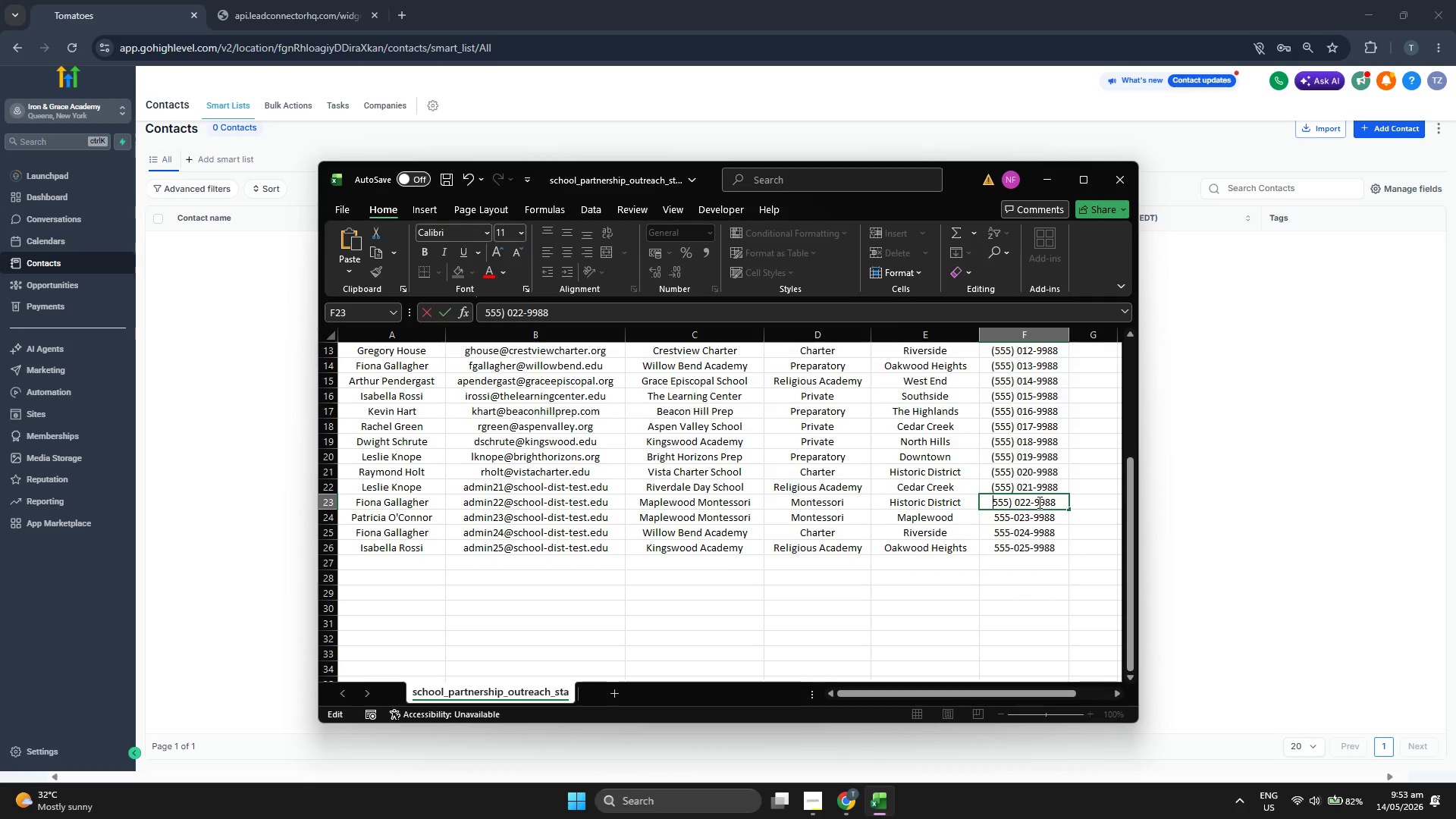 
key(ArrowLeft)
 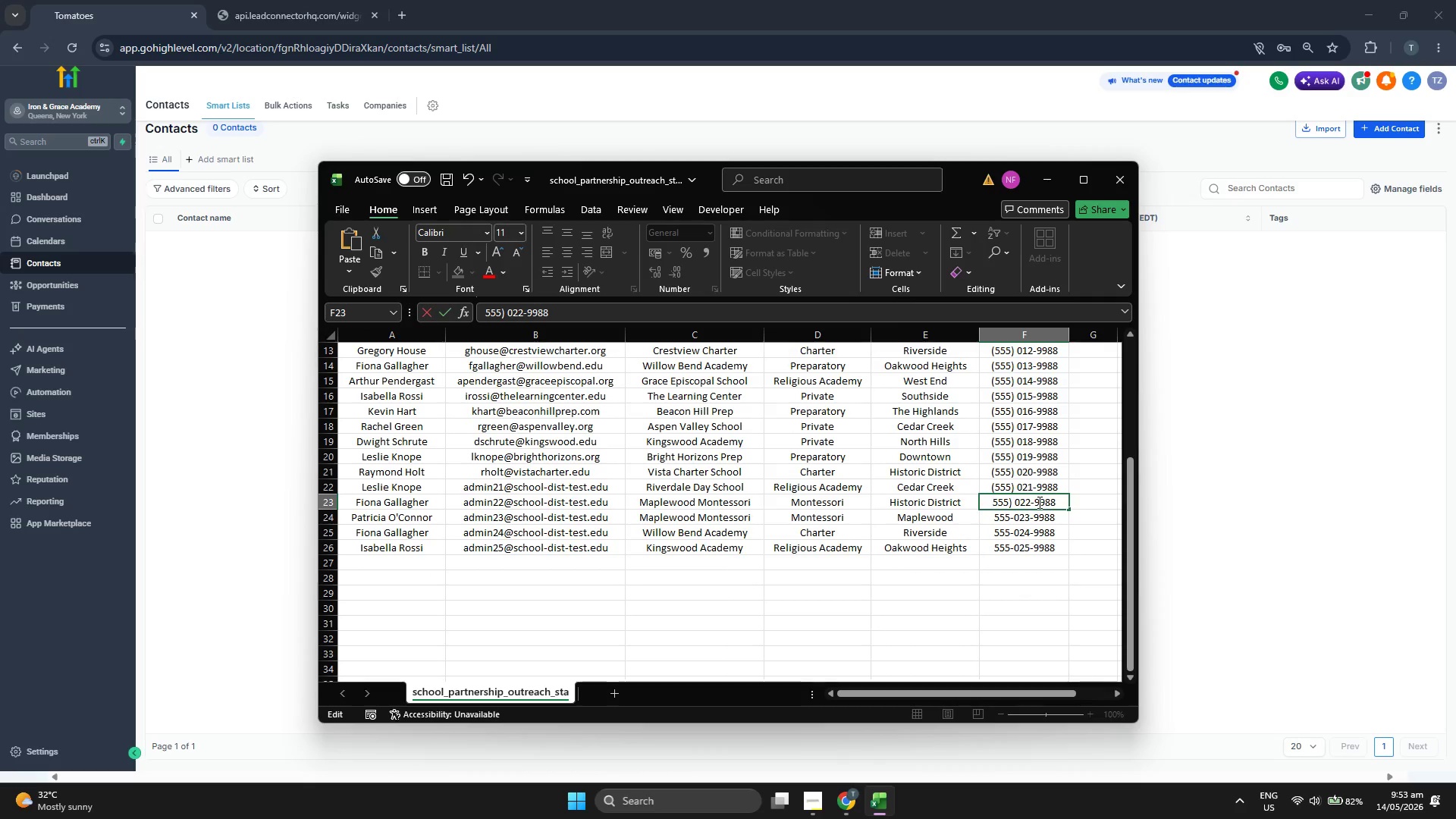 
key(Shift+9)
 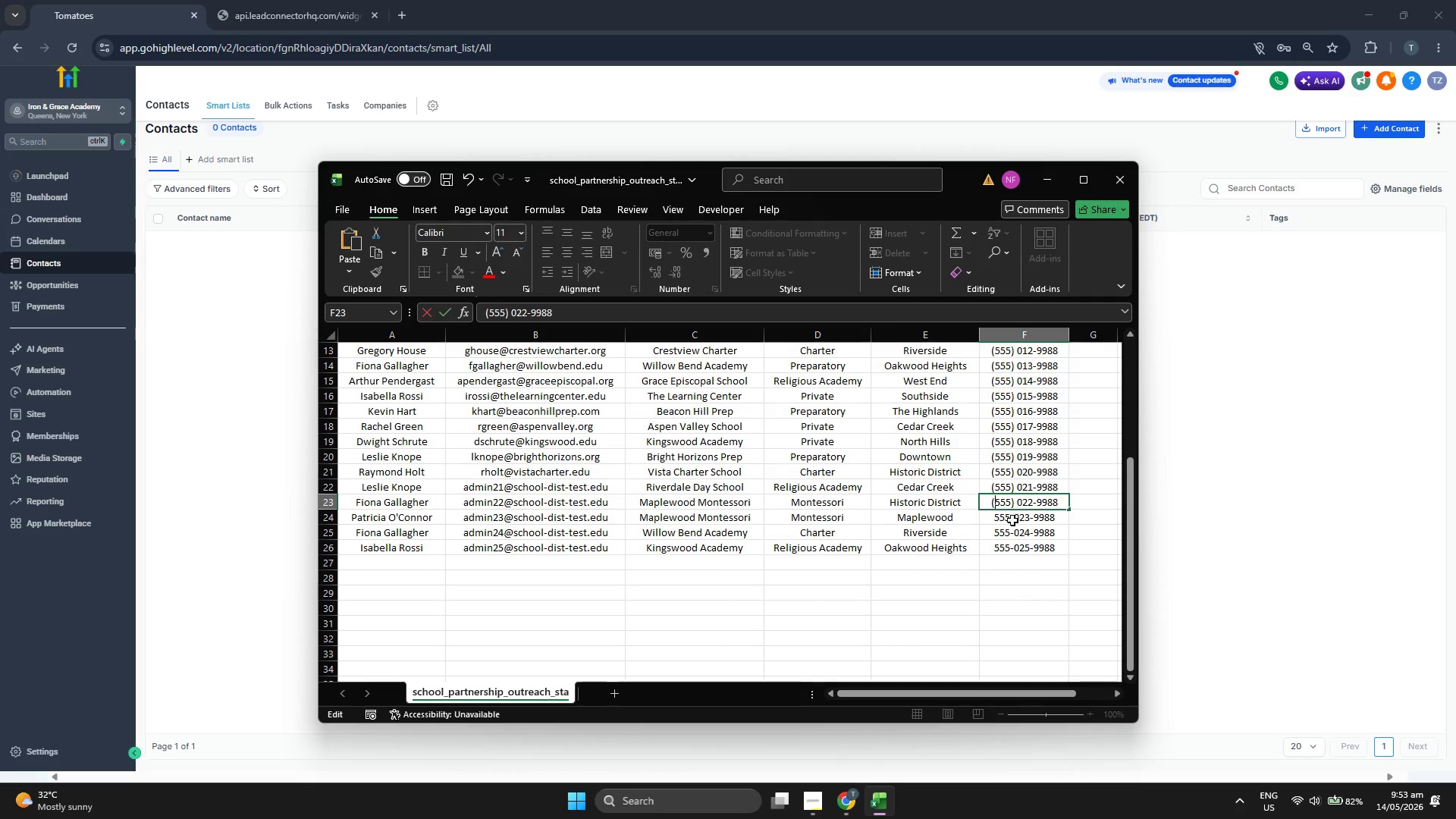 
double_click([1012, 520])
 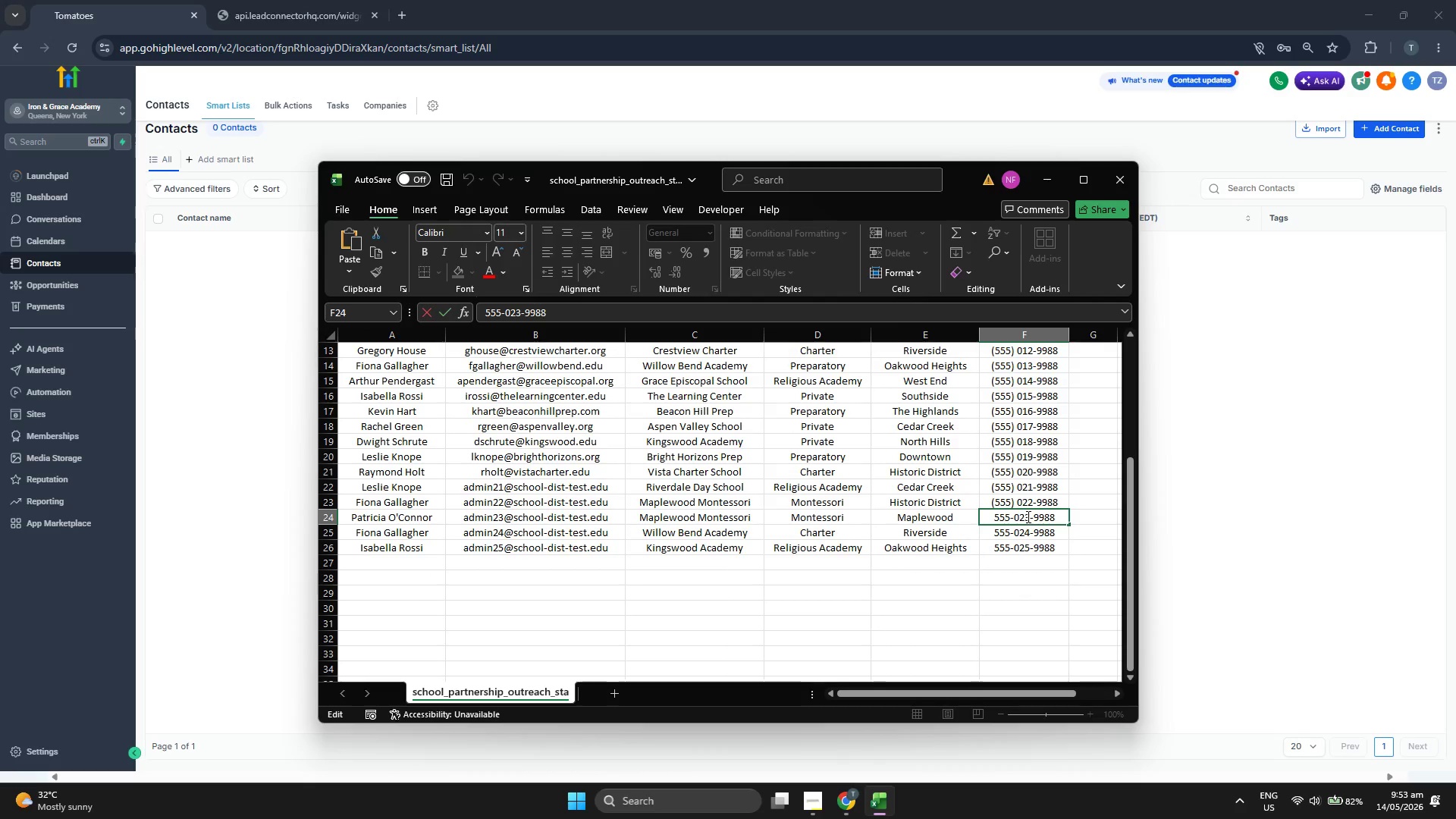 
key(Backspace)
 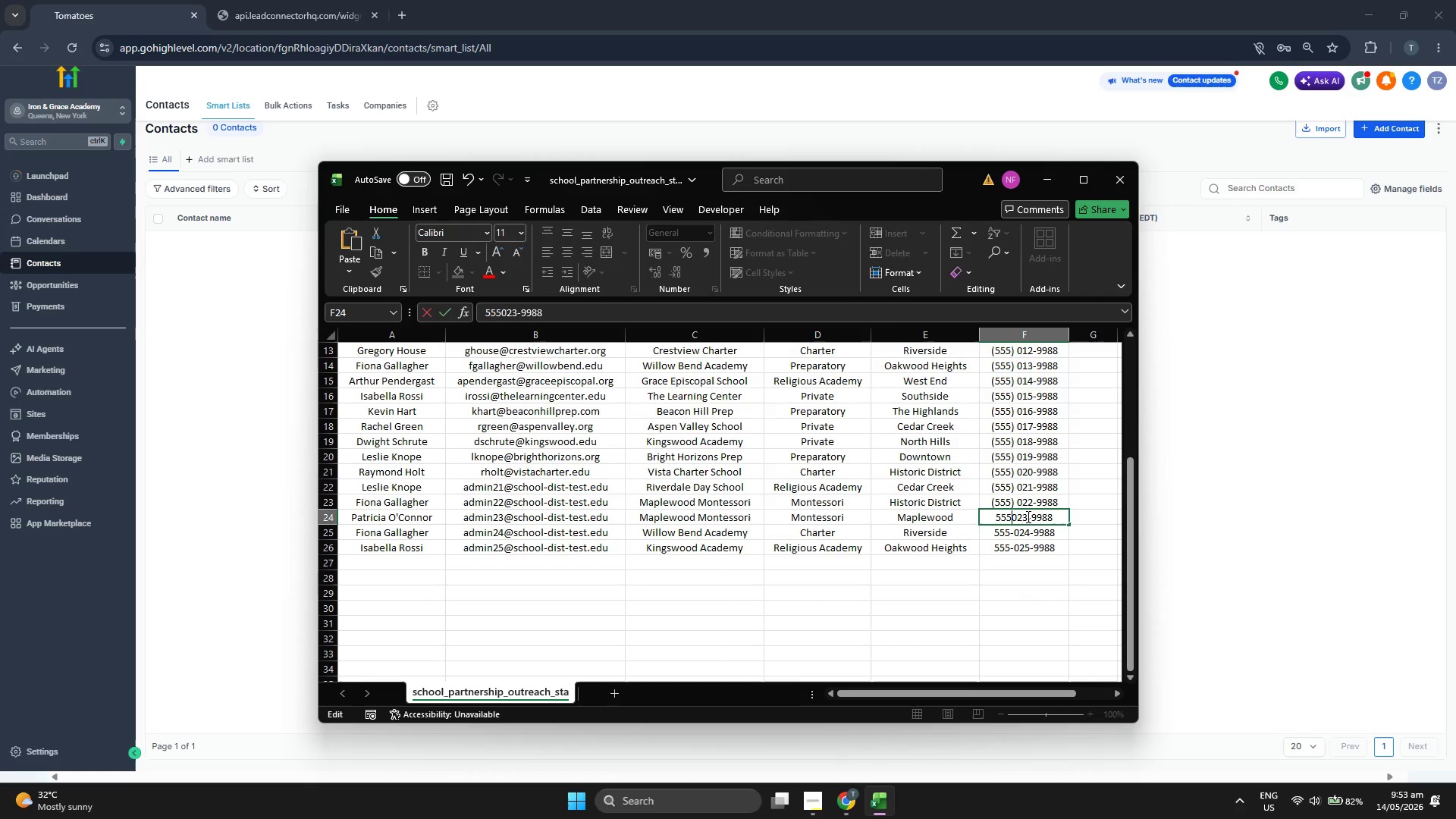 
key(Shift+0)
 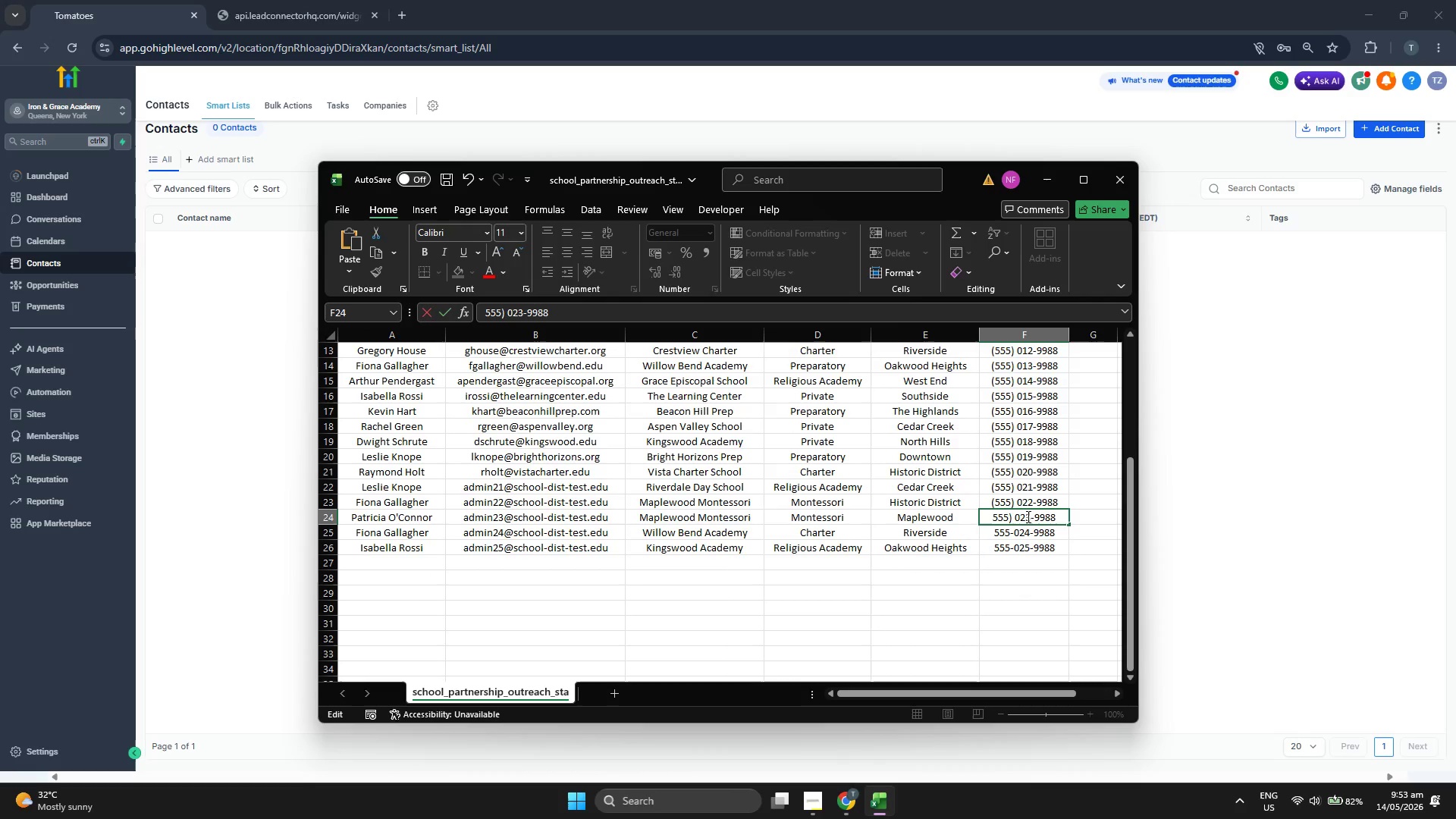 
key(Space)
 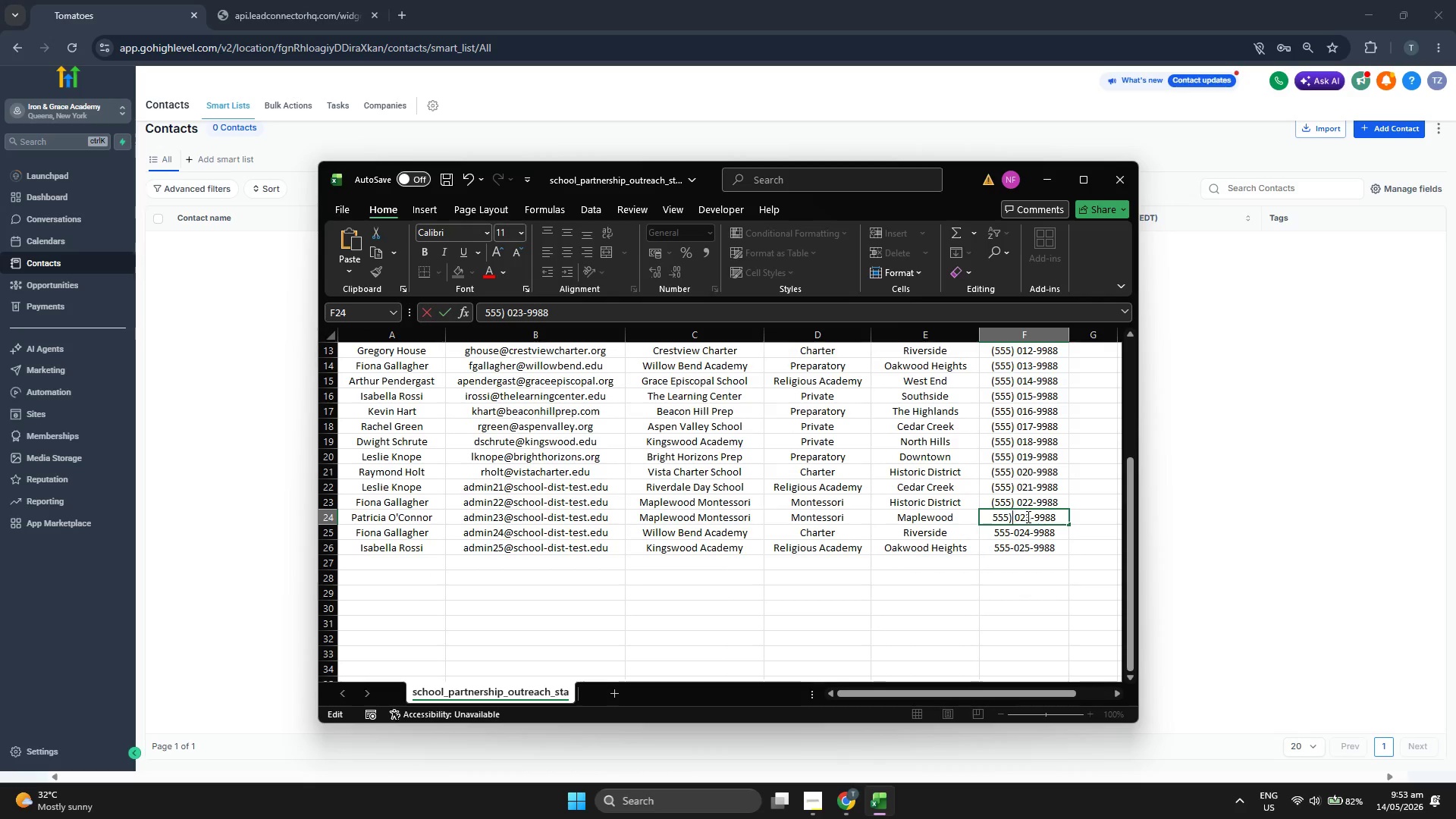 
key(ArrowLeft)
 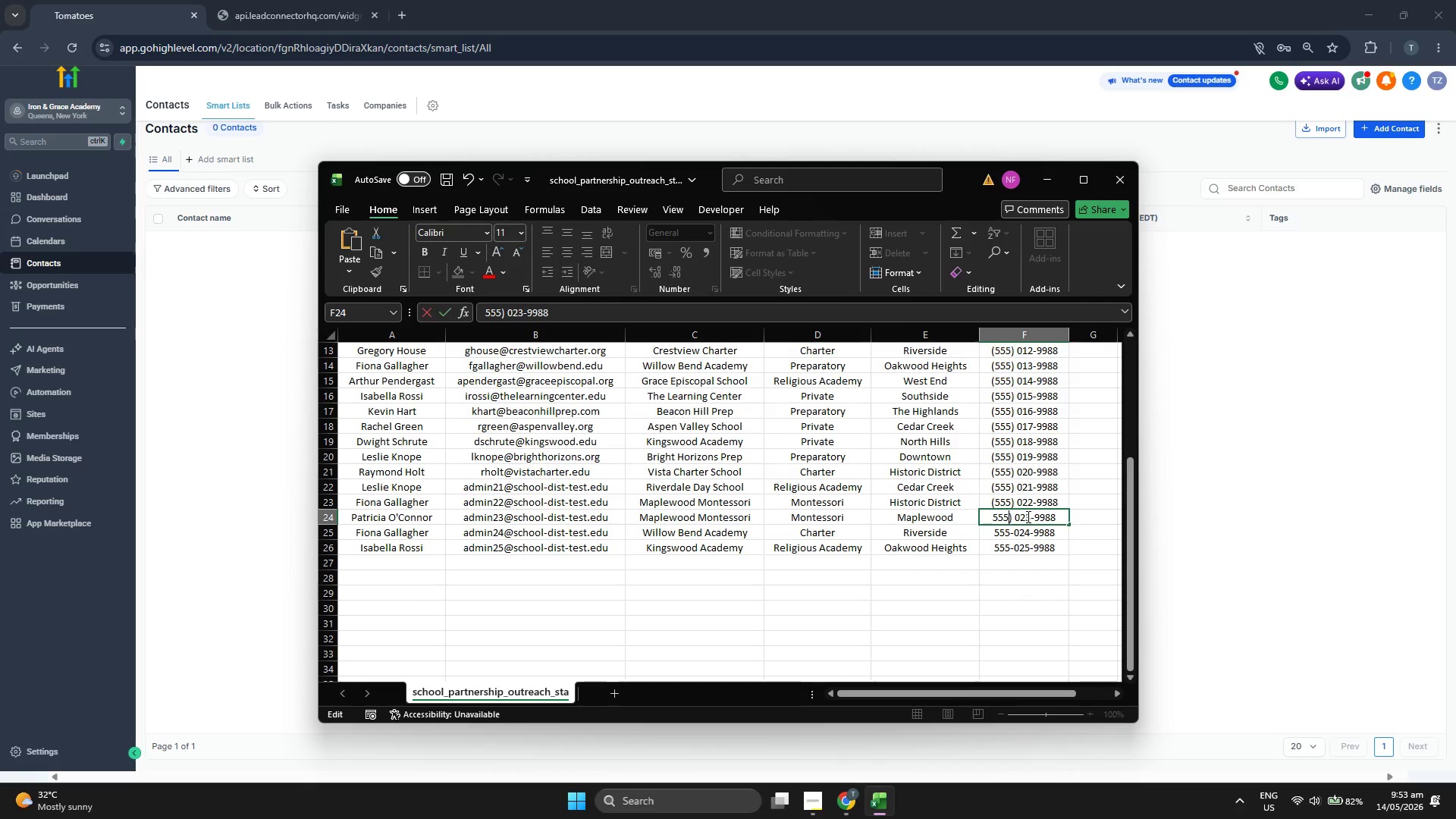 
key(ArrowLeft)
 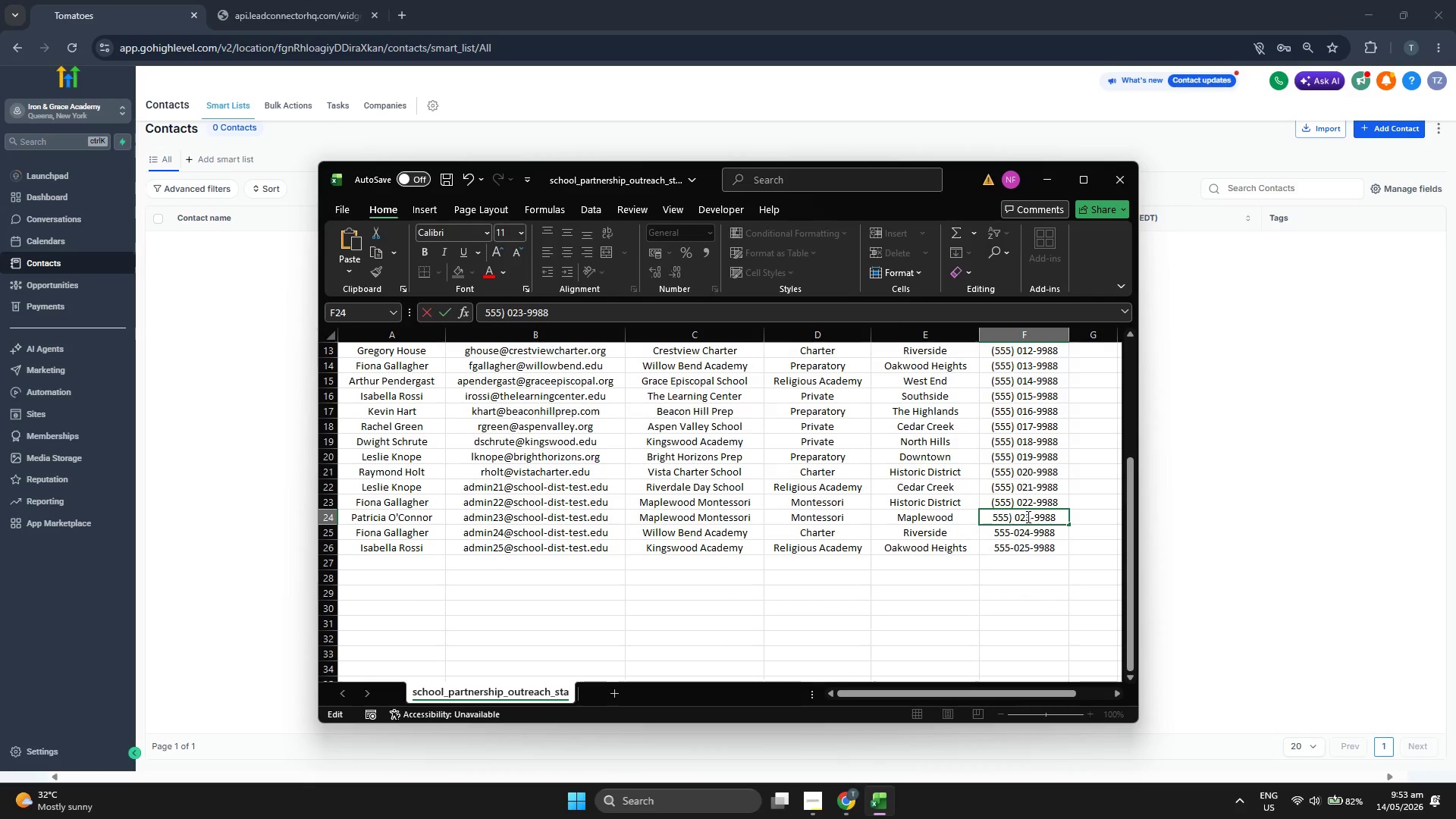 
key(ArrowLeft)
 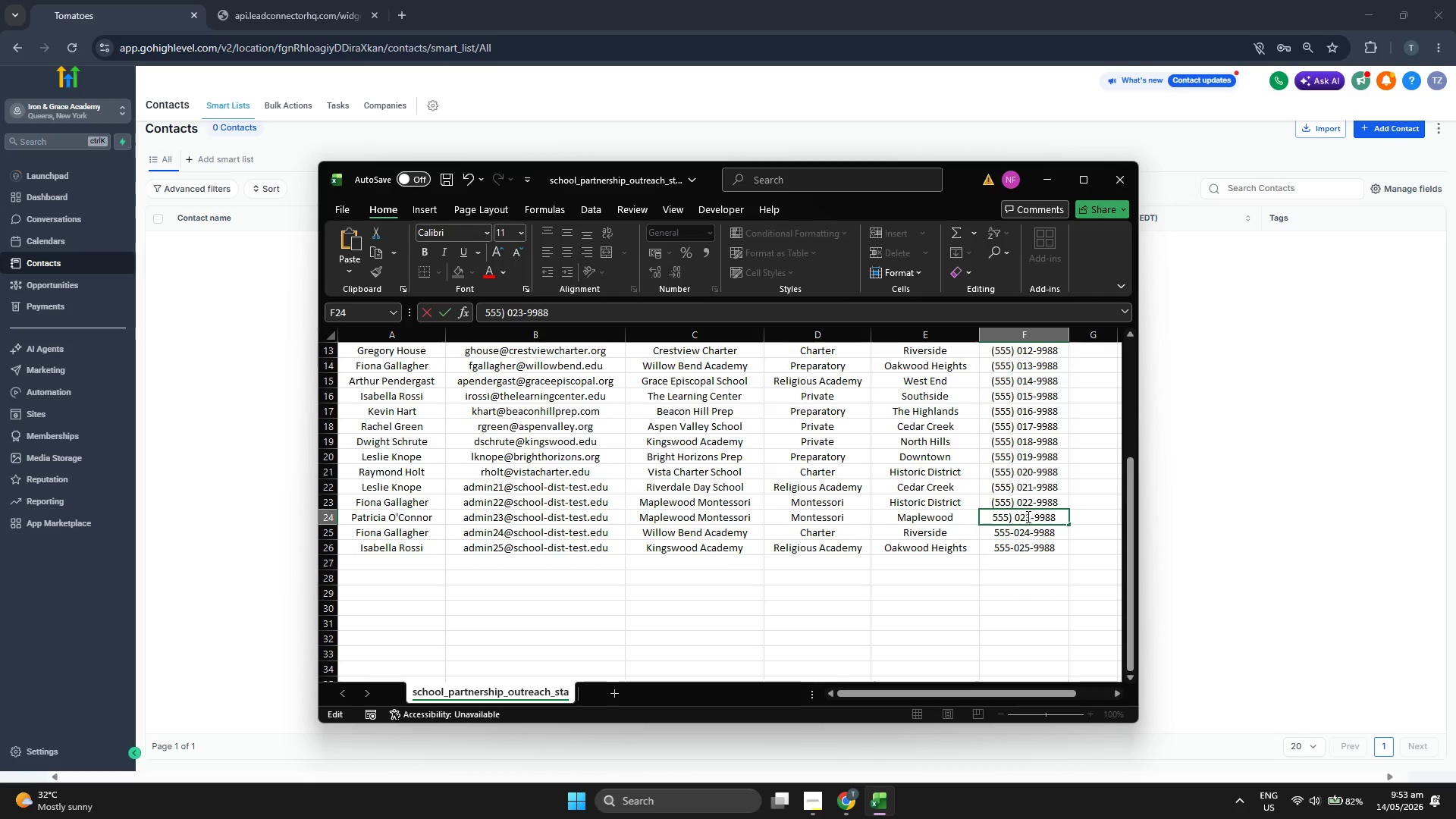 
key(ArrowLeft)
 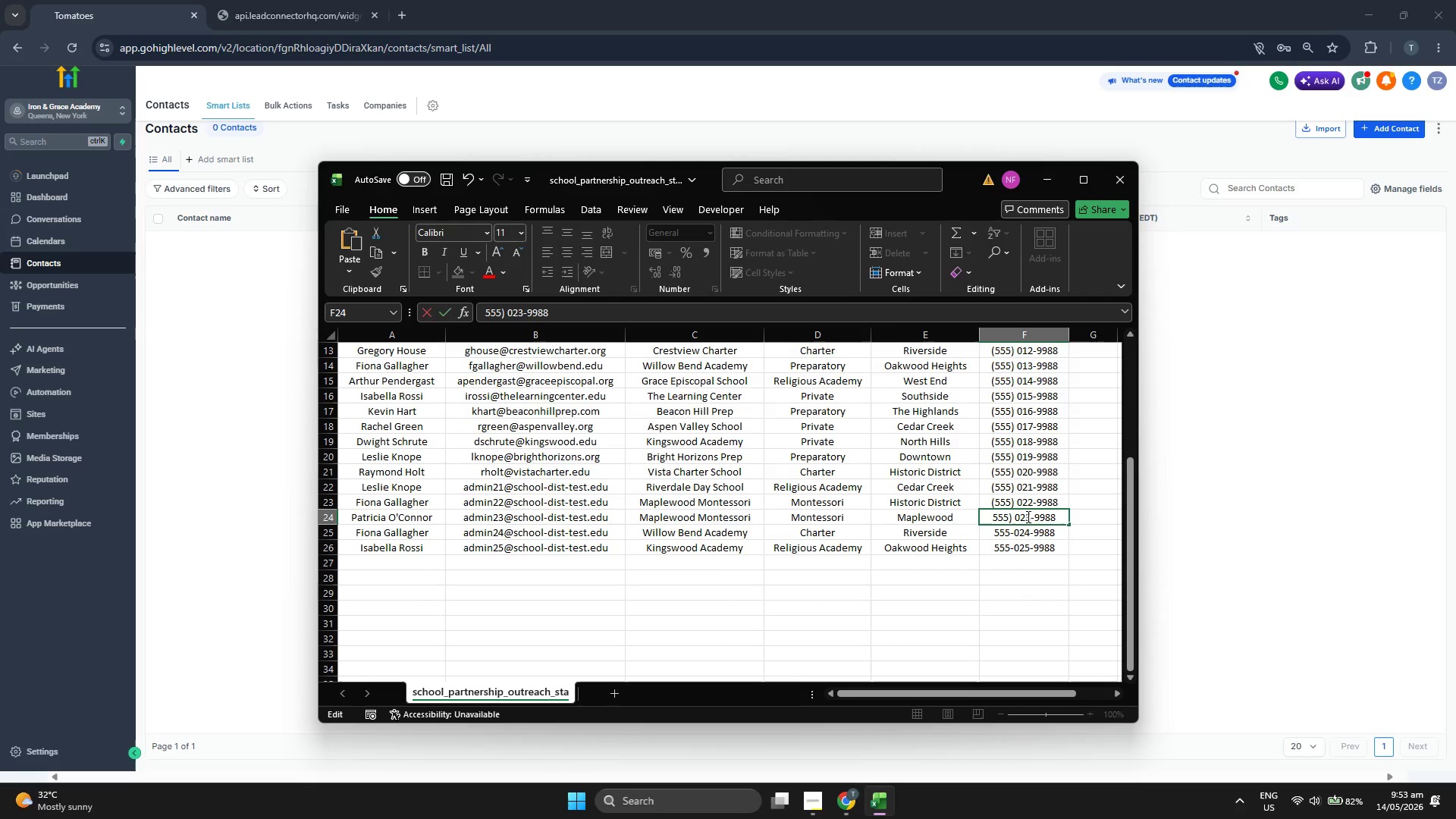 
key(ArrowLeft)
 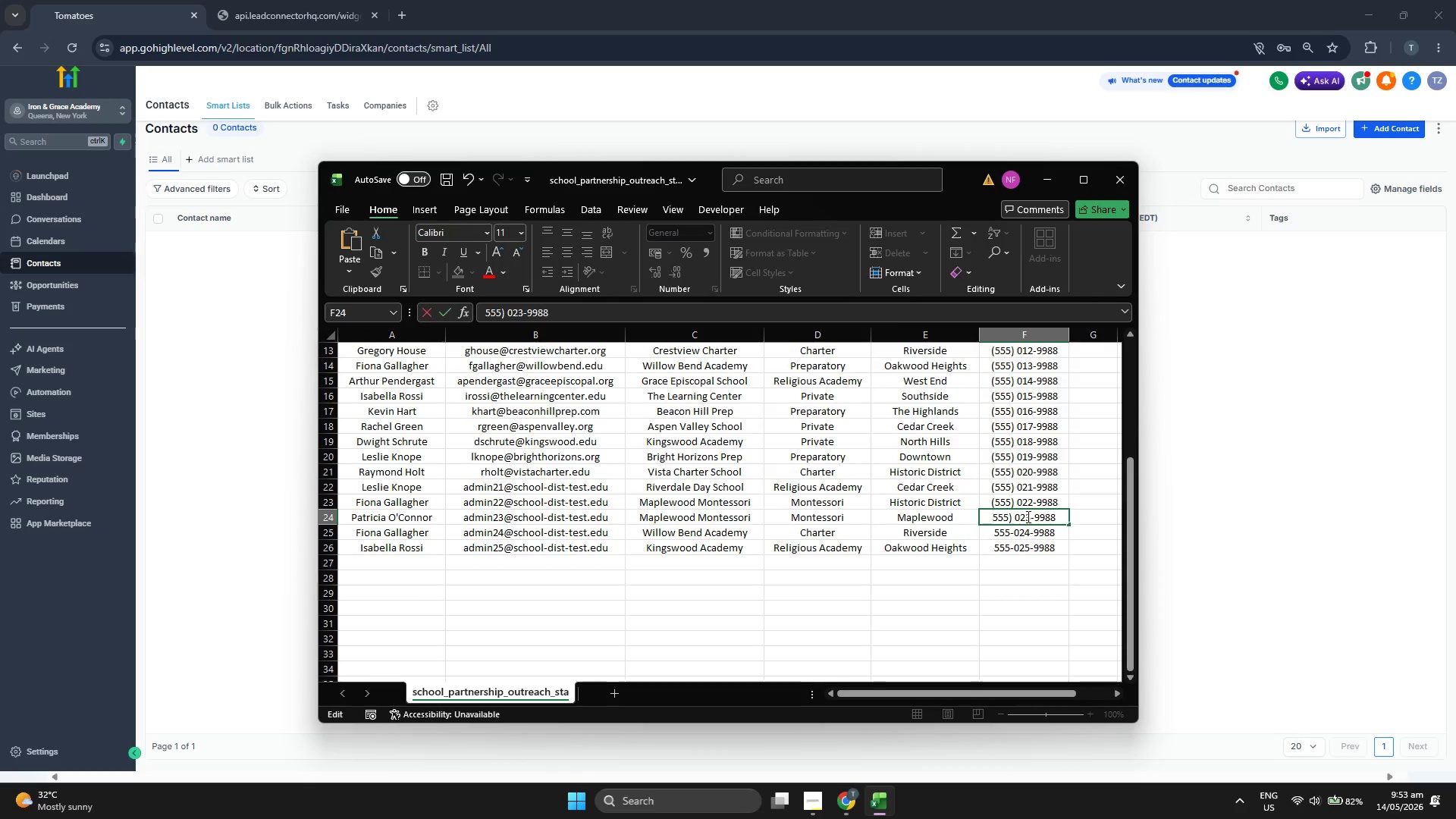 
key(ArrowLeft)
 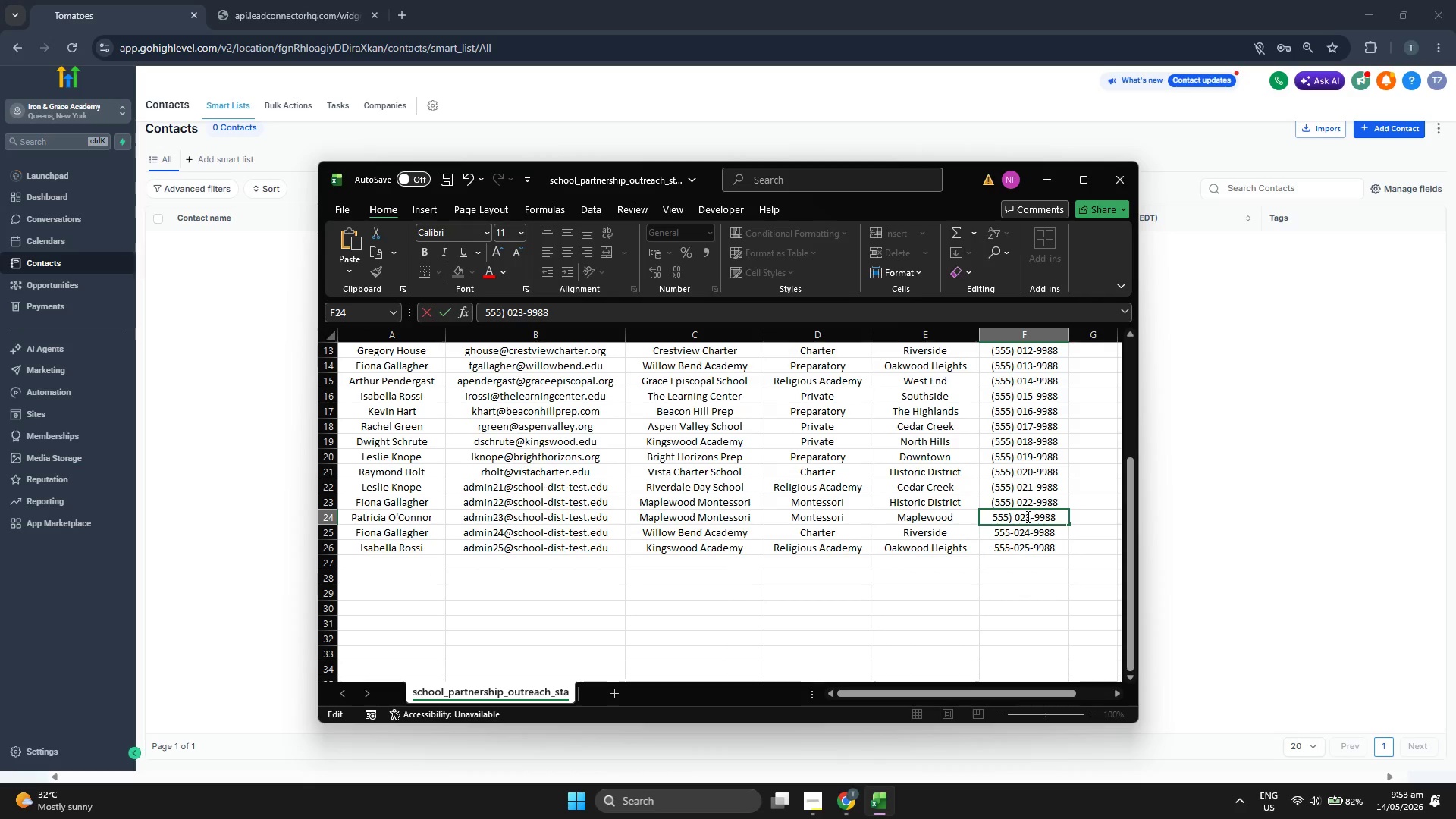 
key(Shift+9)
 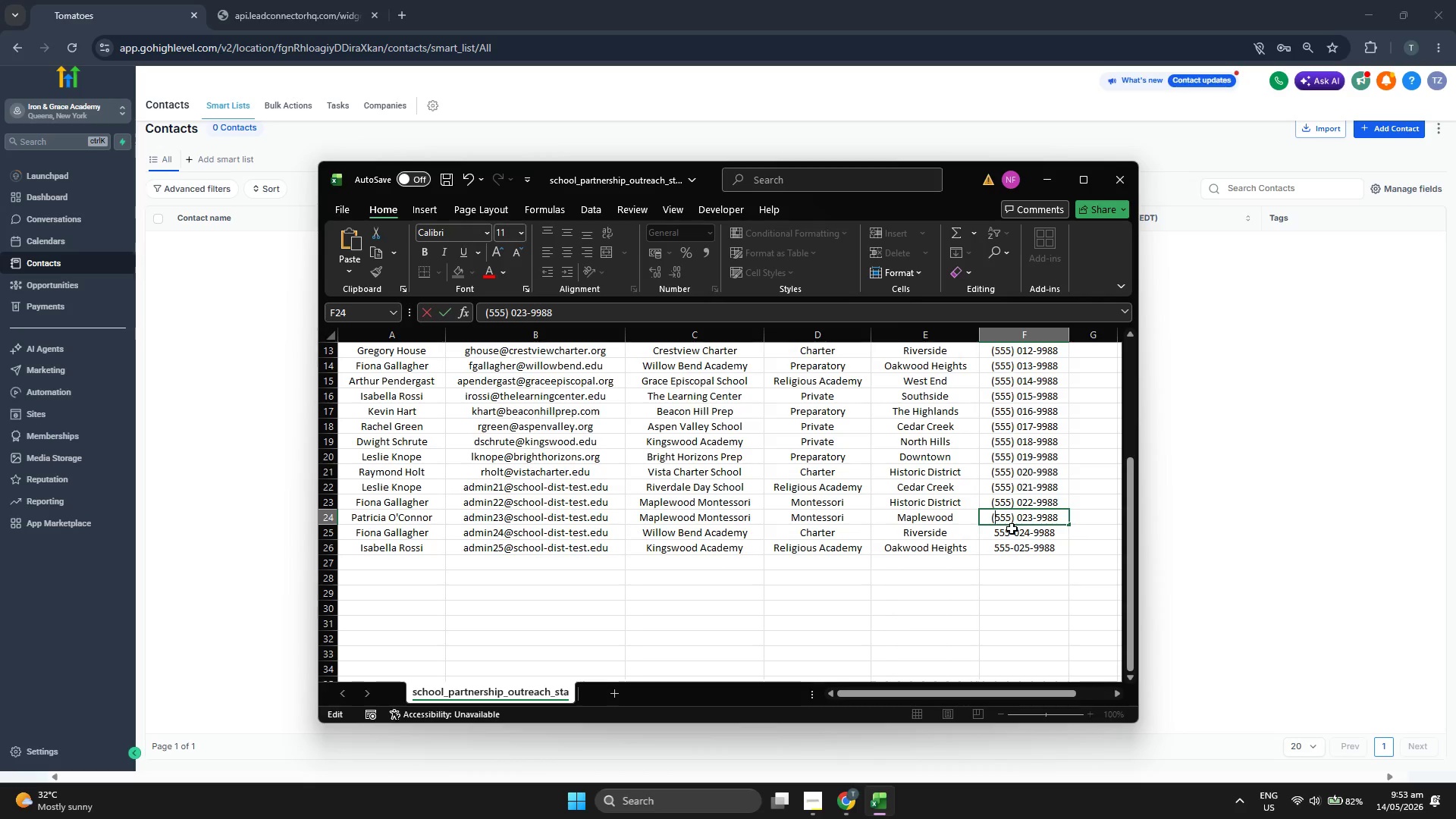 
double_click([1010, 532])
 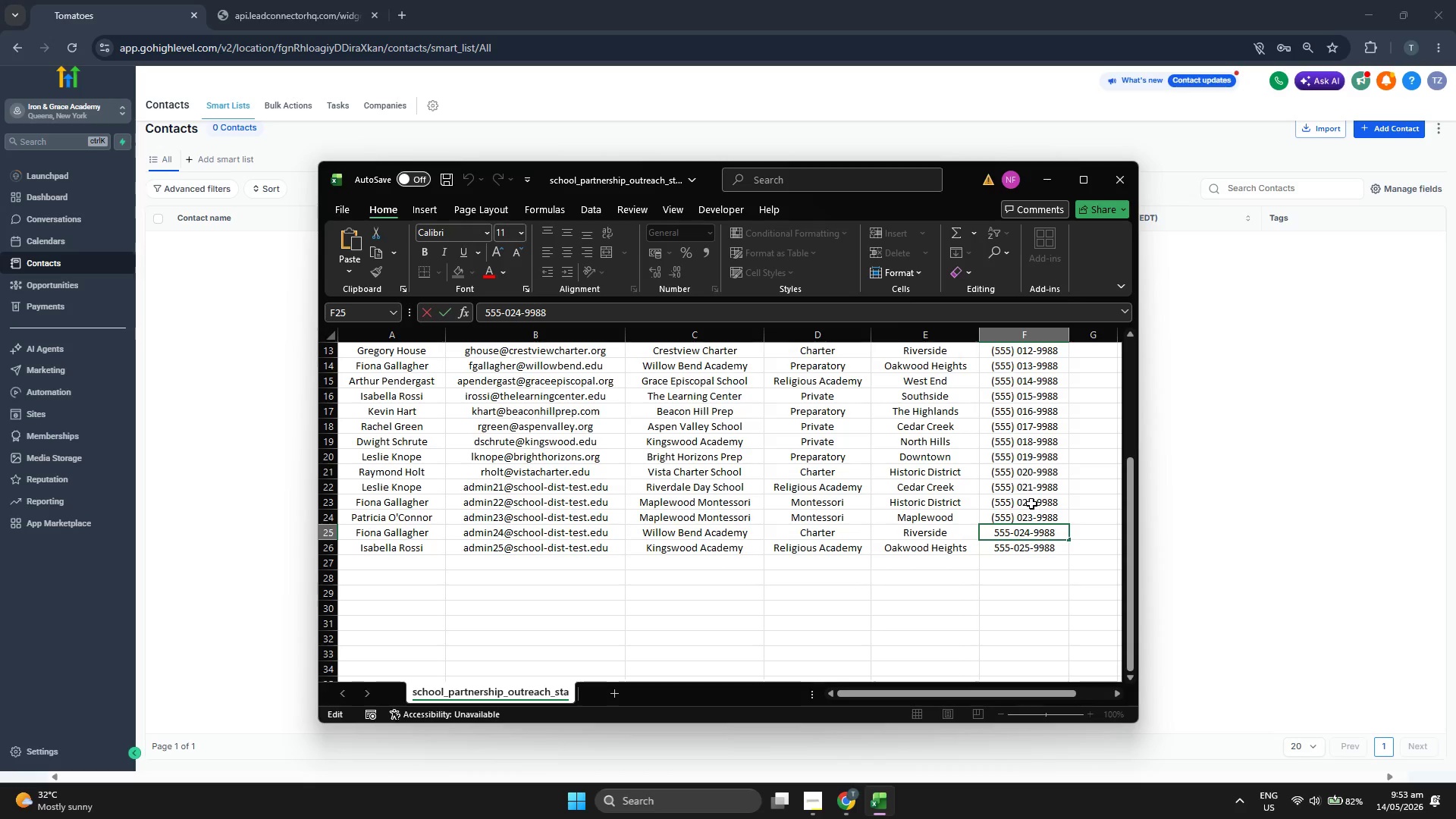 
key(ArrowRight)
 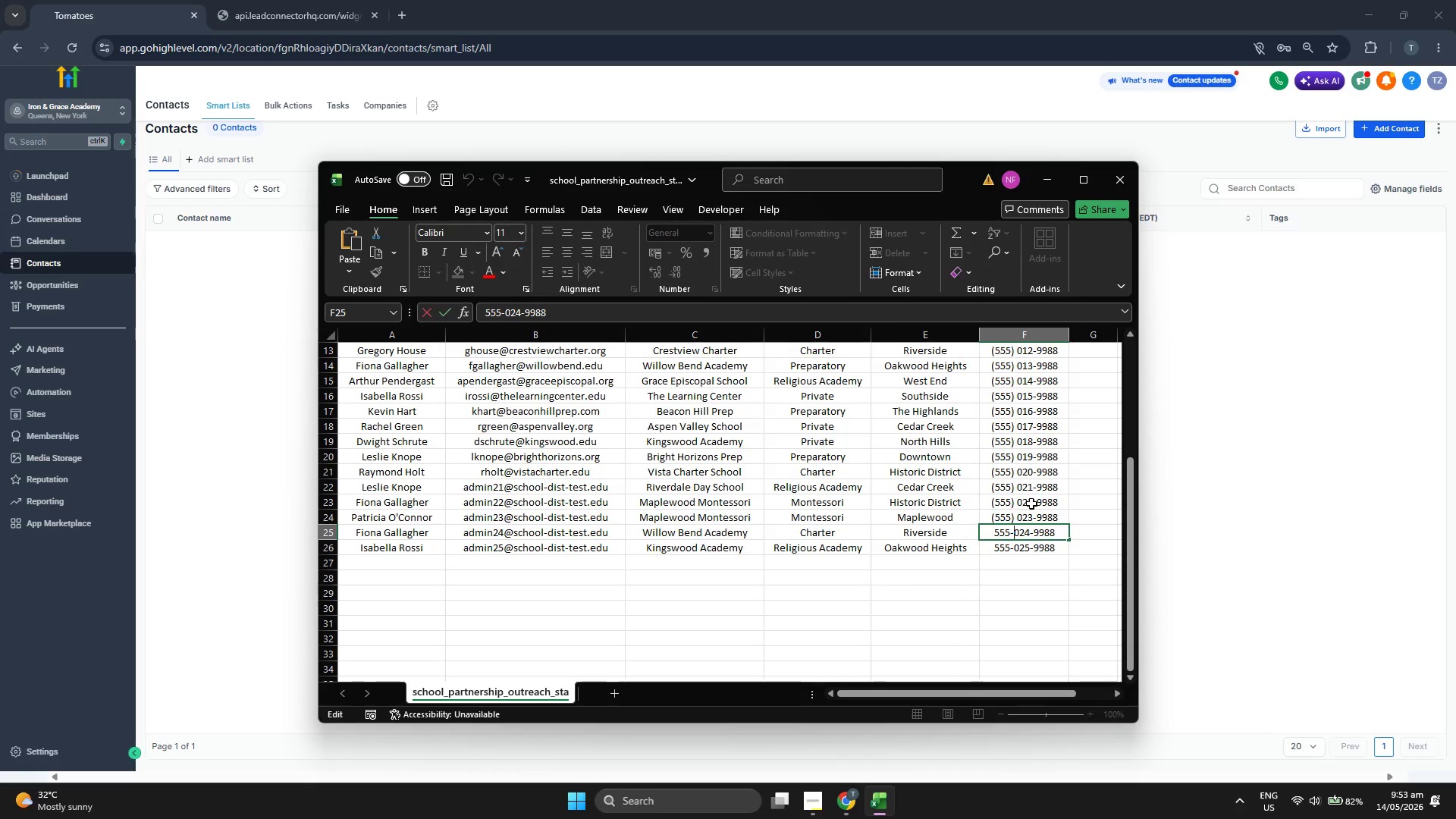 
key(Backspace)
 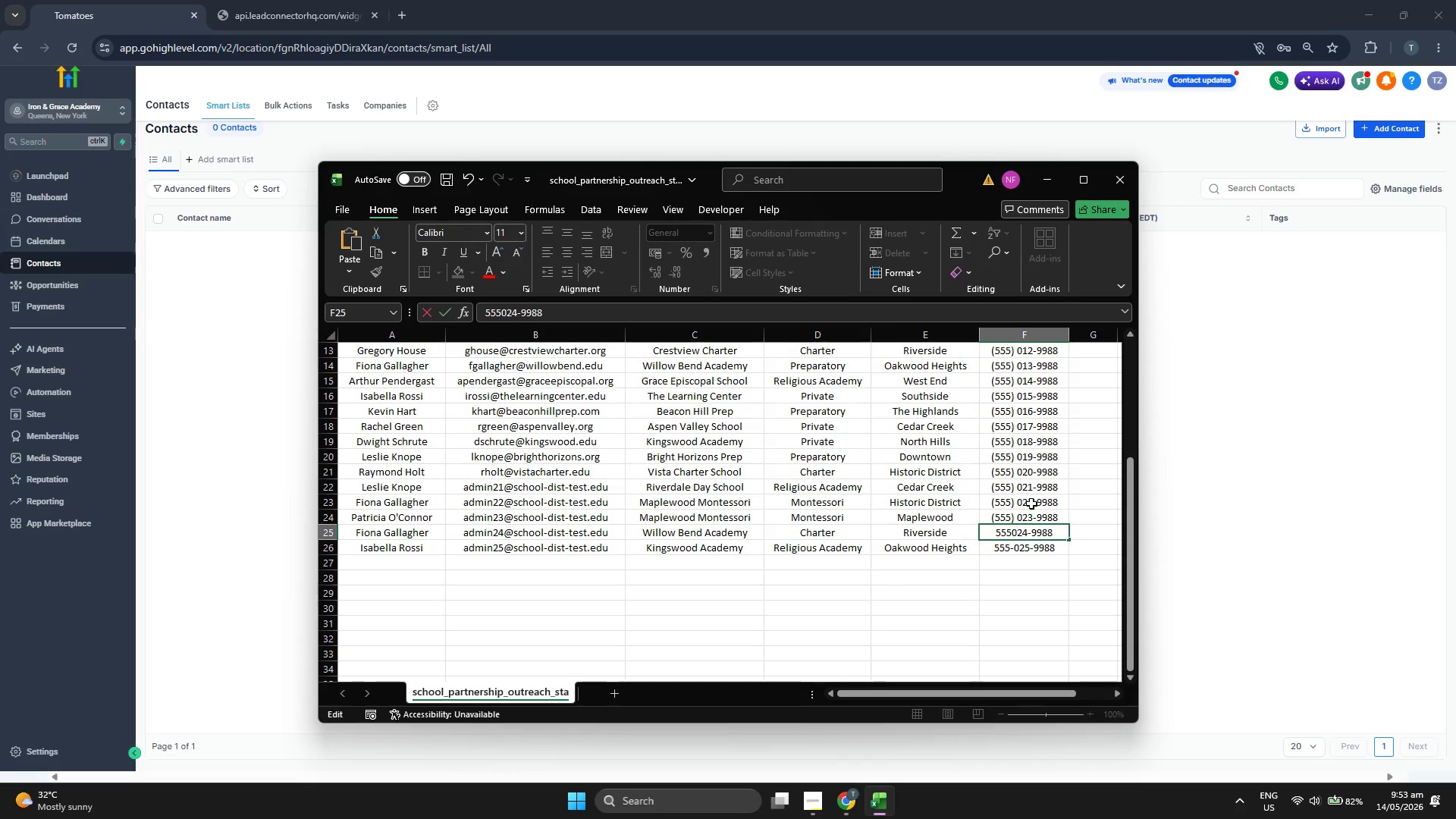 
key(Shift+0)
 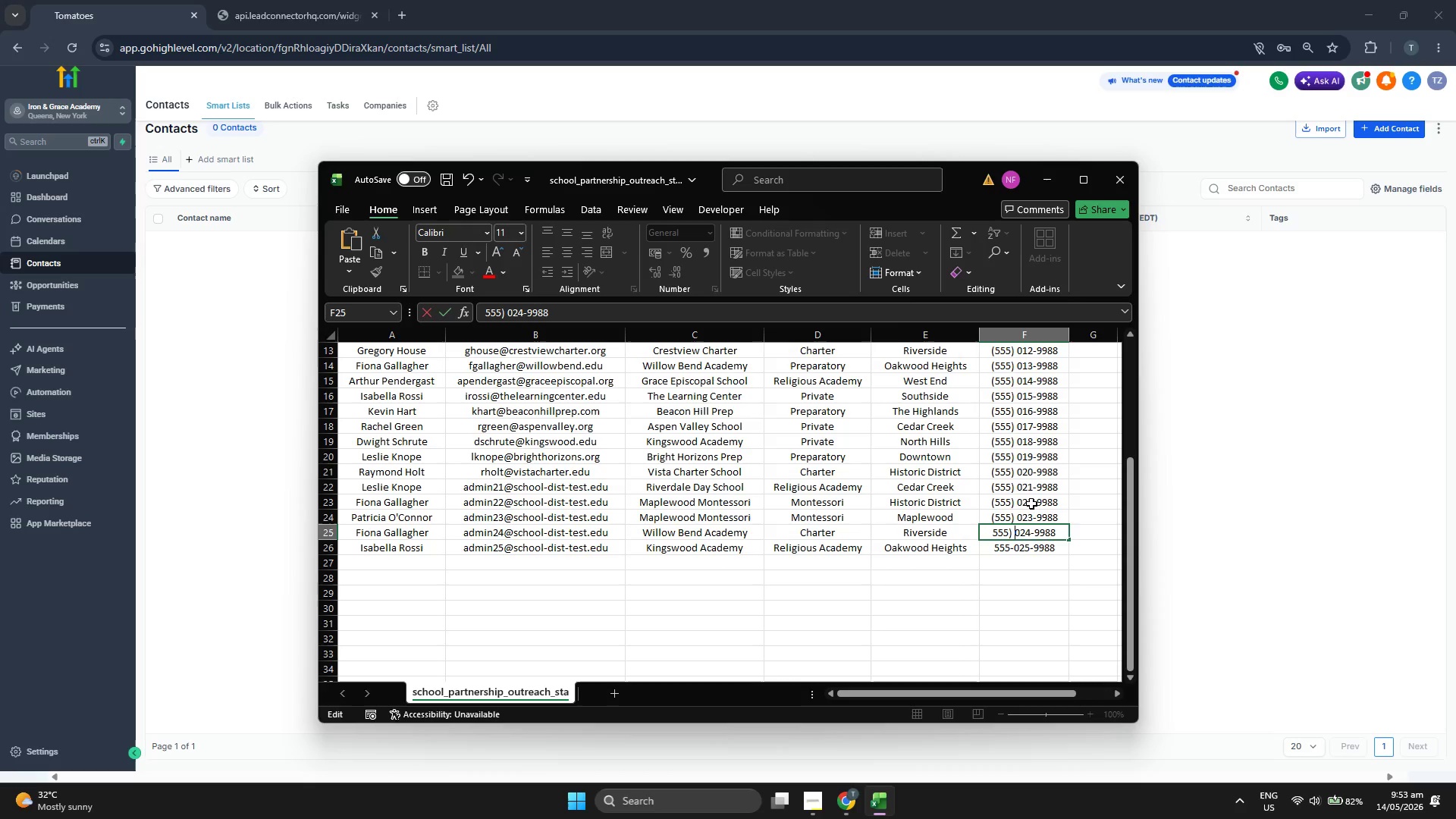 
key(Space)
 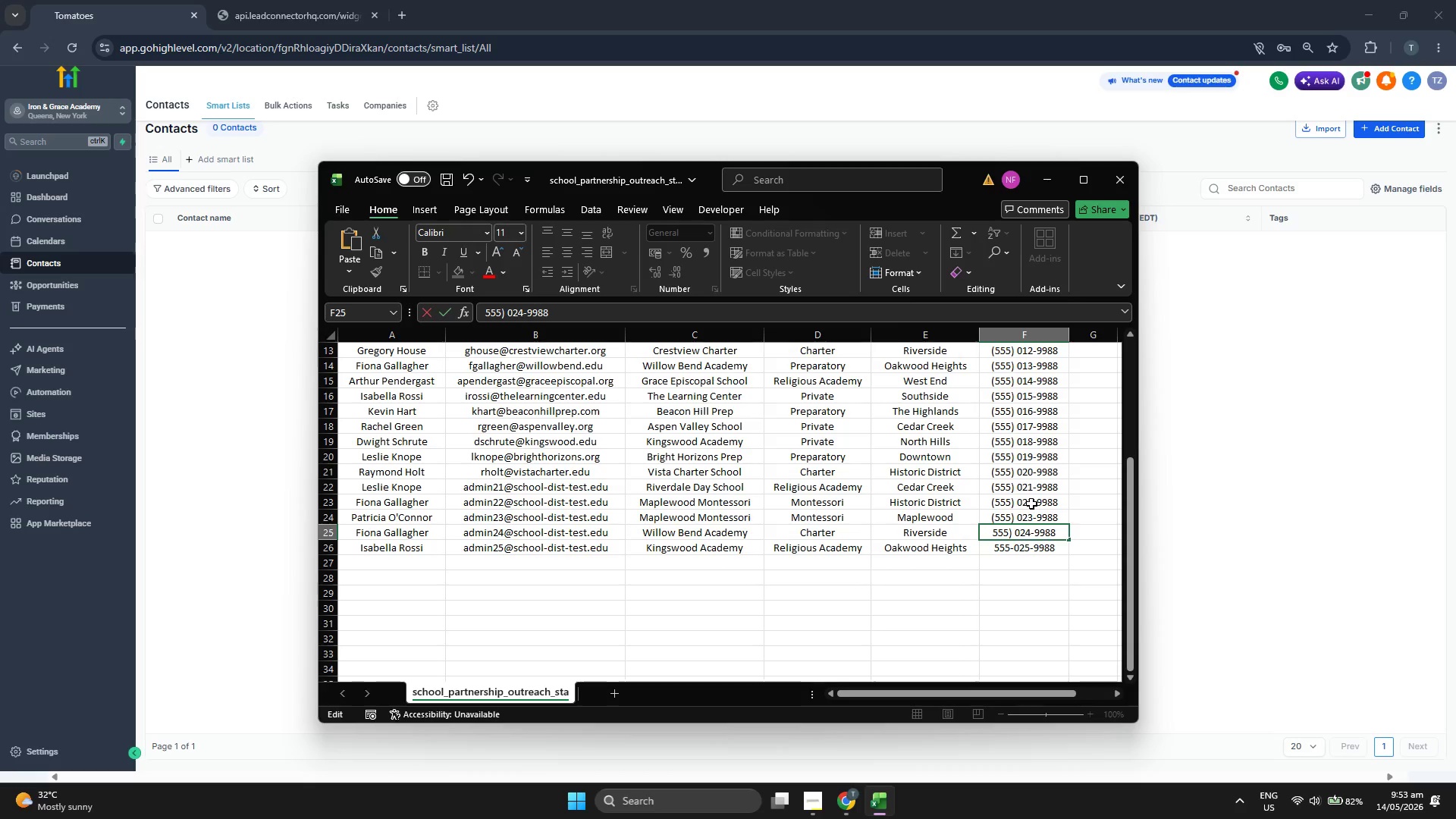 
key(ArrowLeft)
 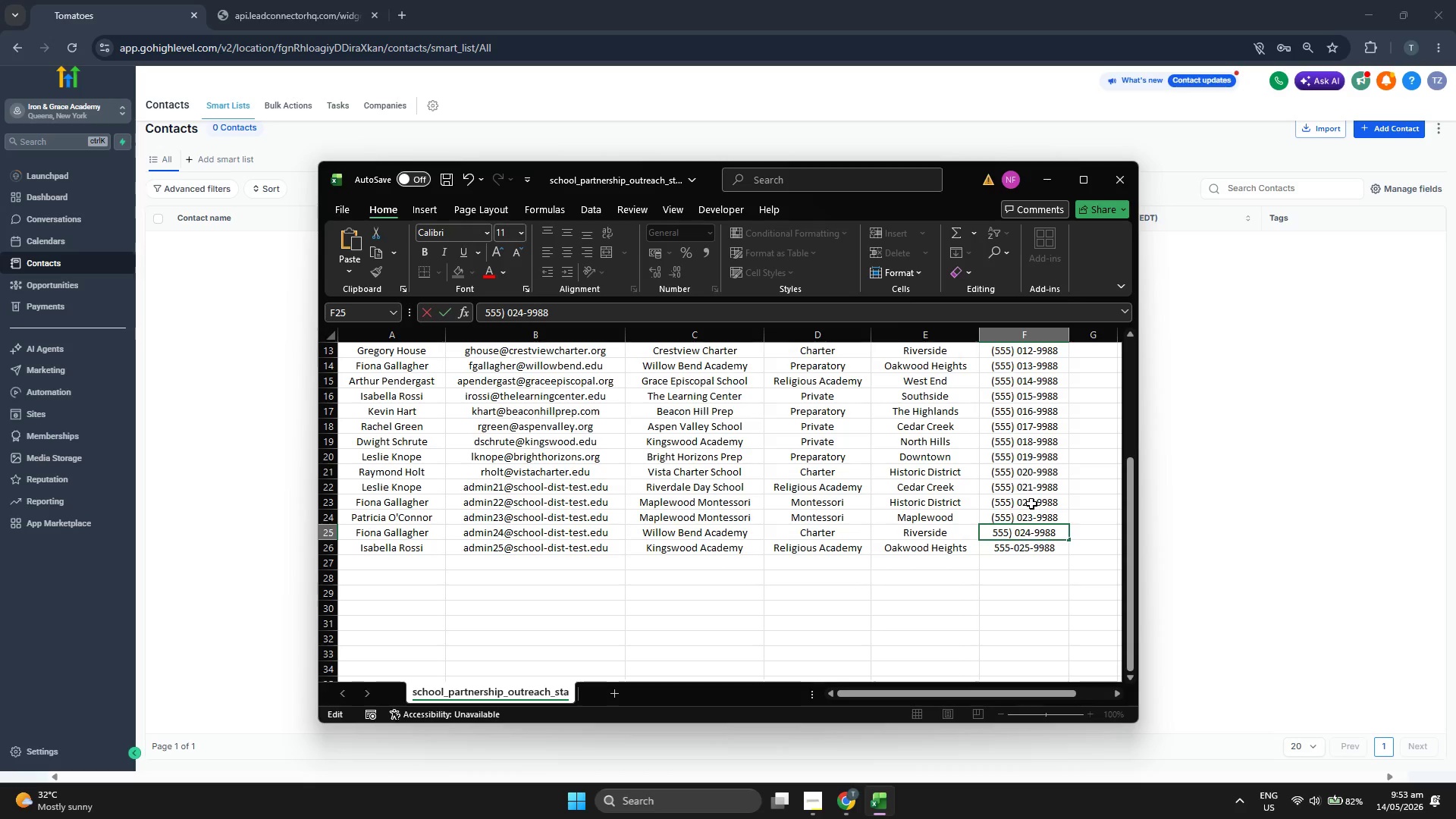 
key(ArrowLeft)
 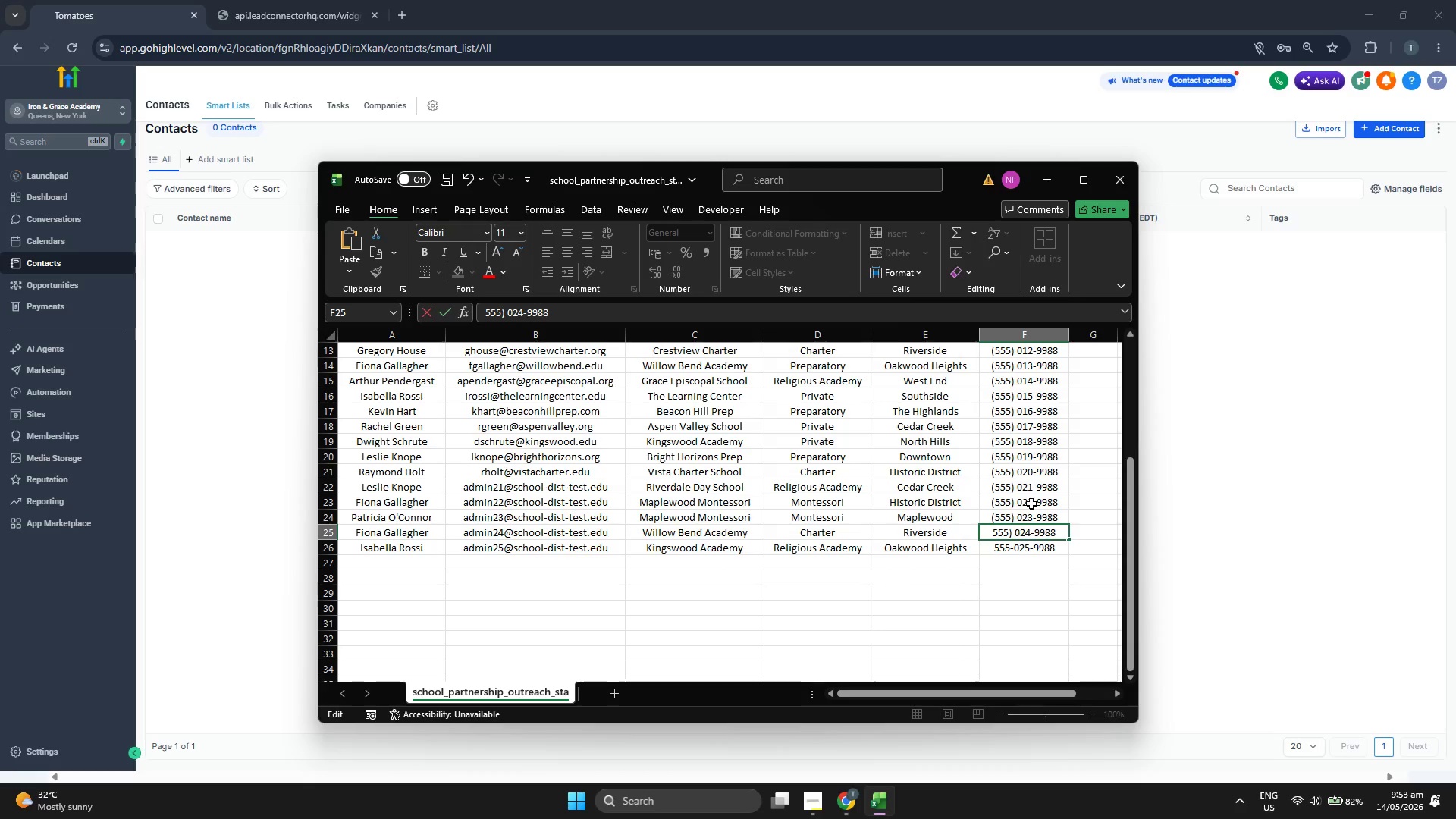 
key(ArrowLeft)
 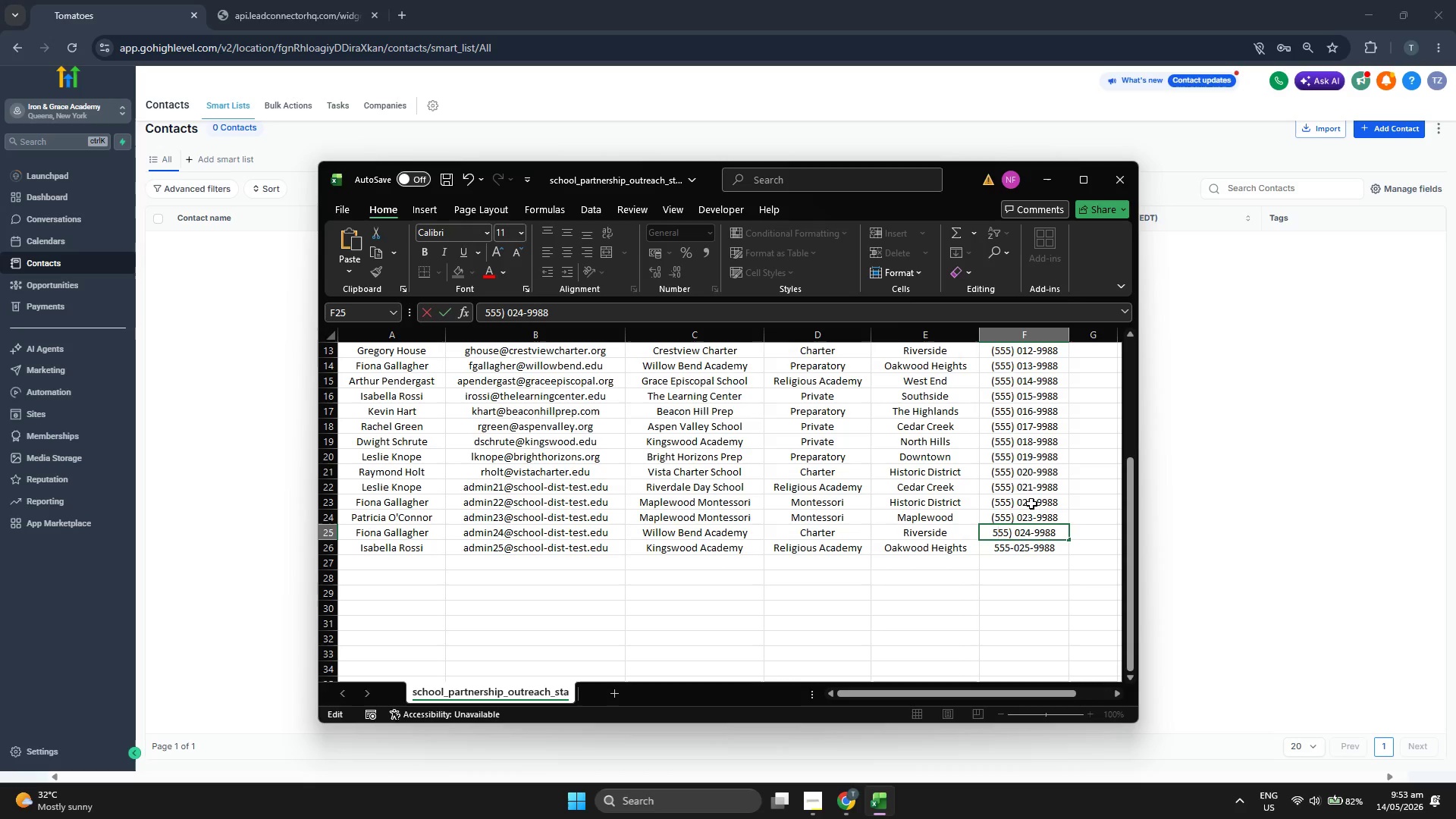 
key(ArrowLeft)
 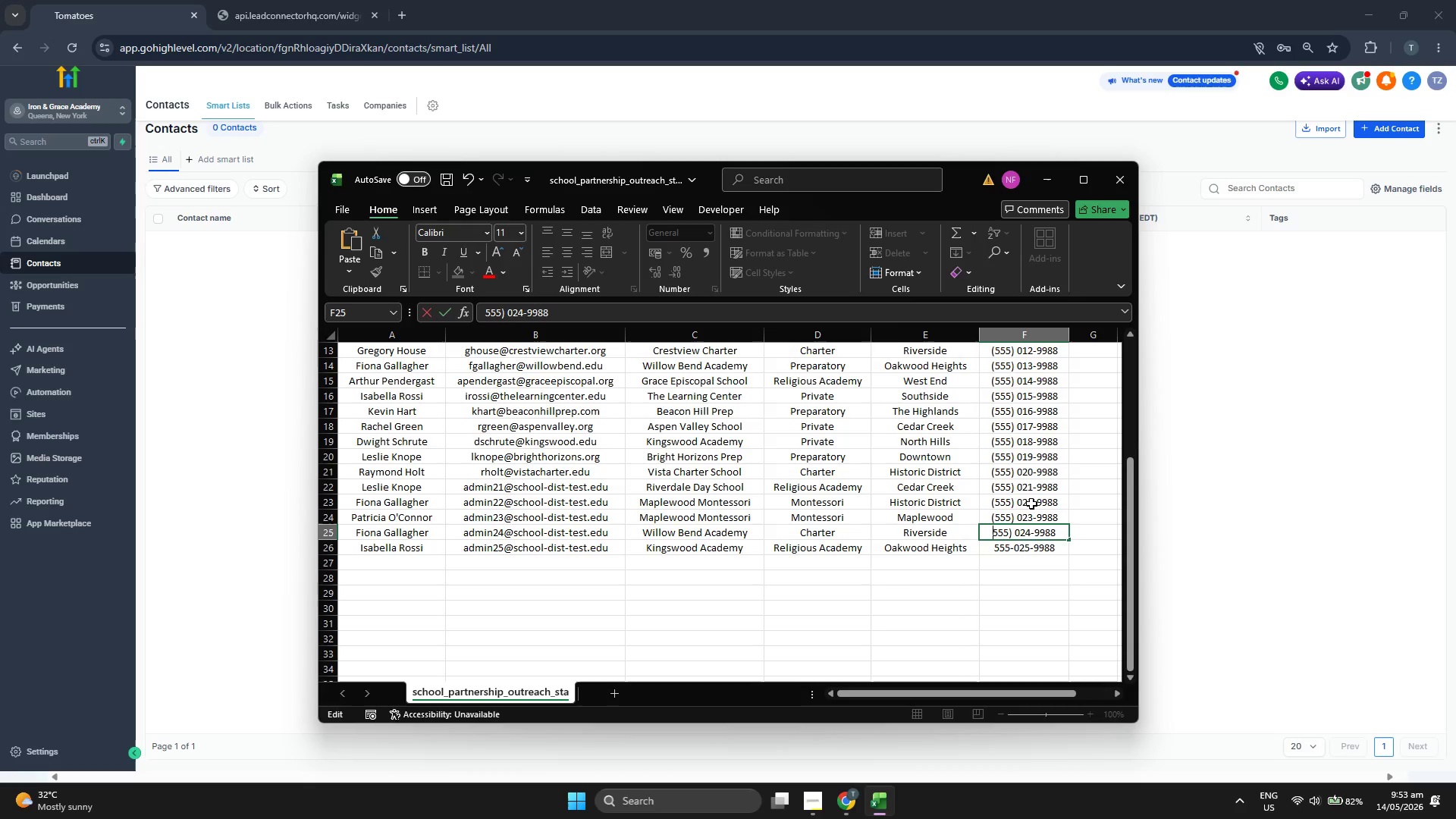 
key(ArrowLeft)
 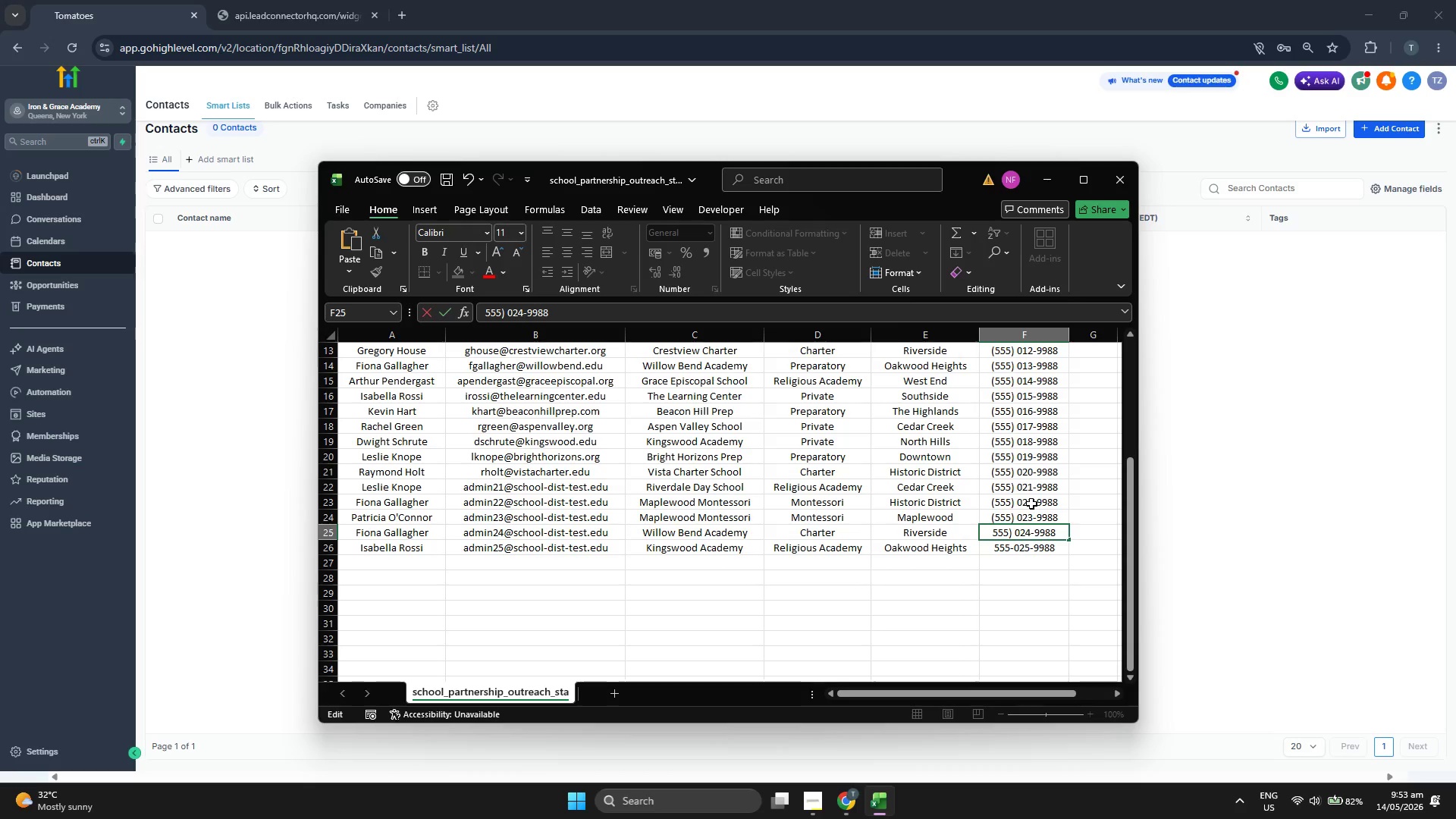 
key(Shift+9)
 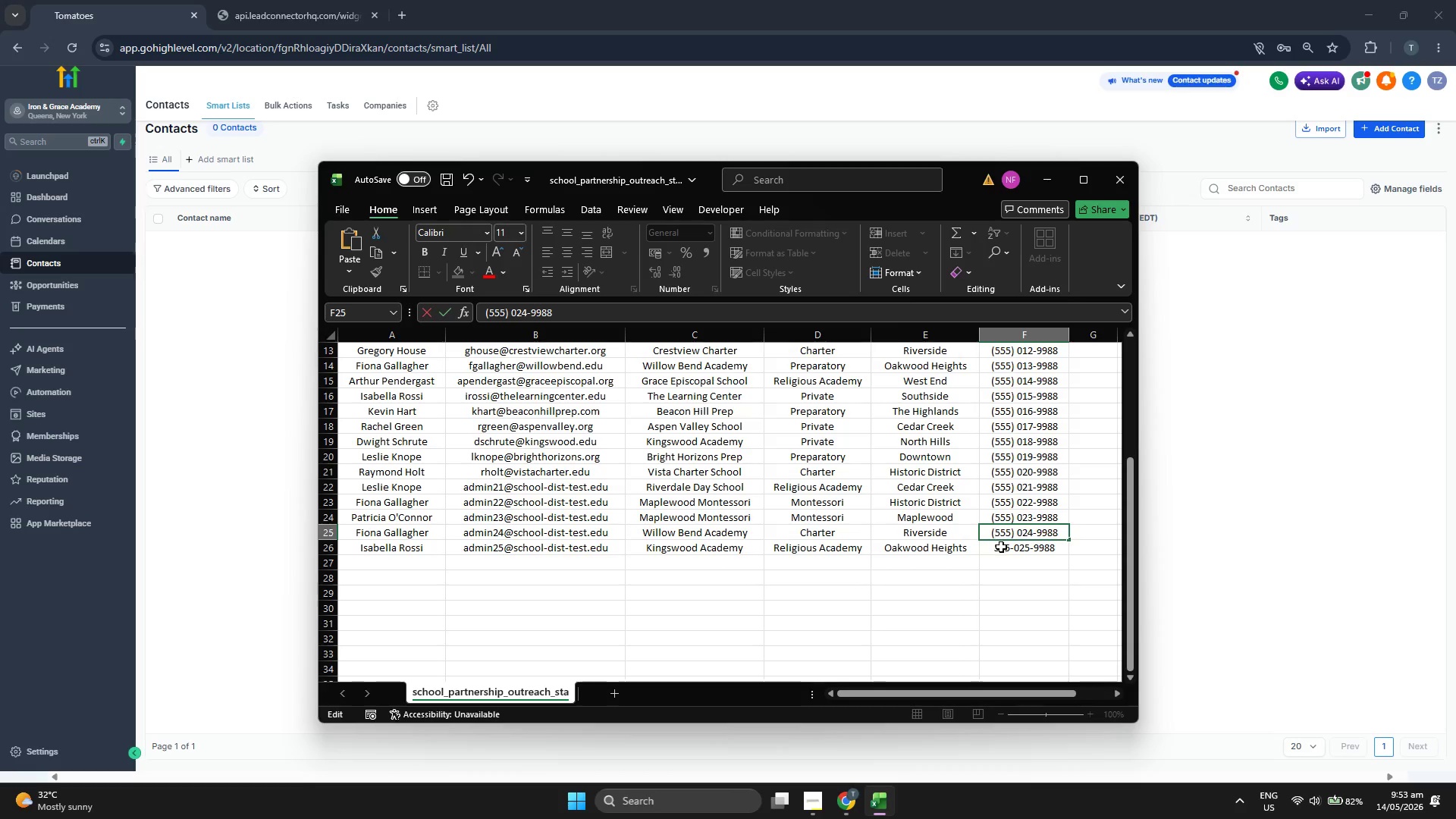 
double_click([1008, 547])
 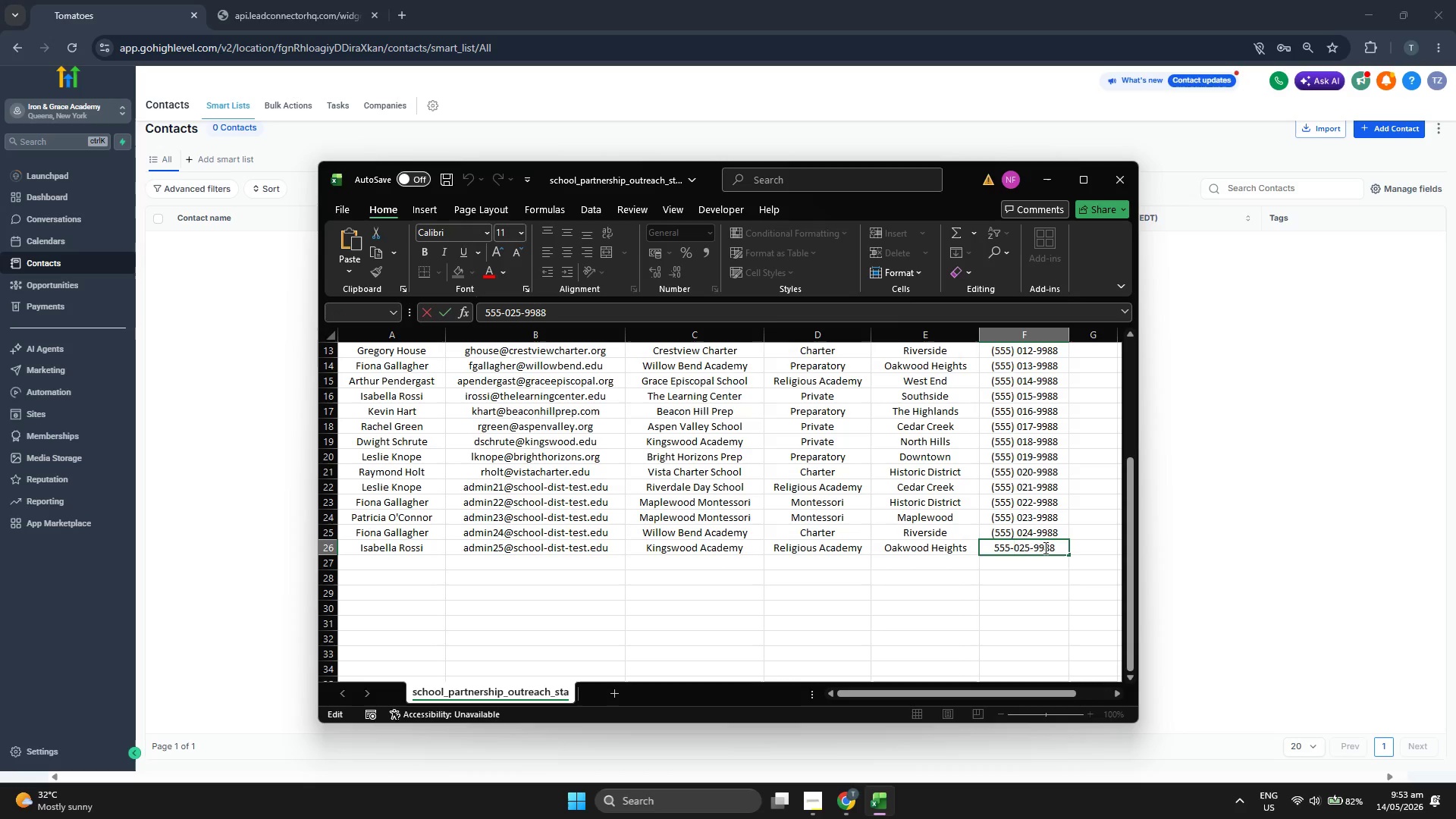 
key(ArrowRight)
 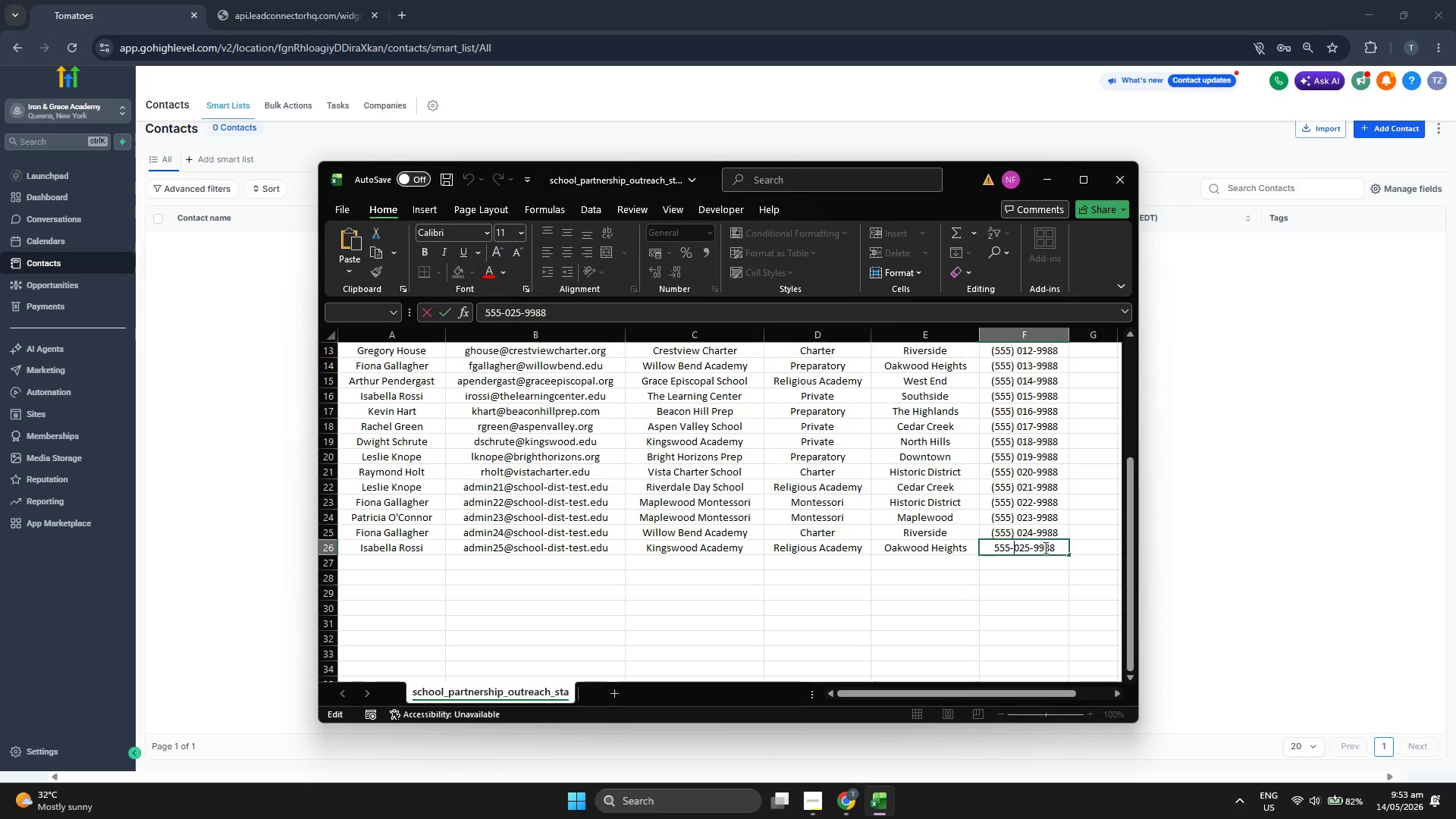 
key(Backspace)
 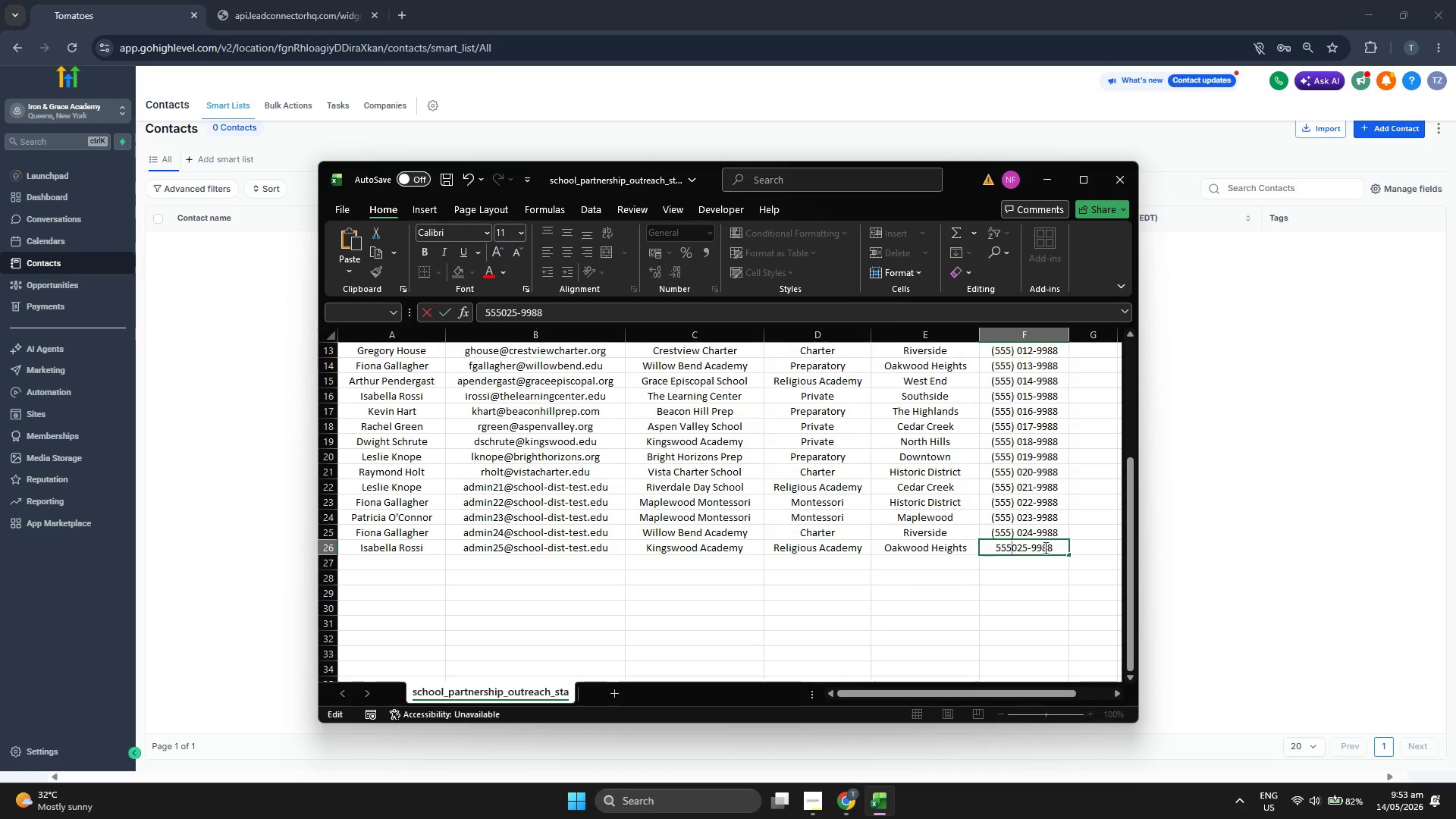 
key(Shift+0)
 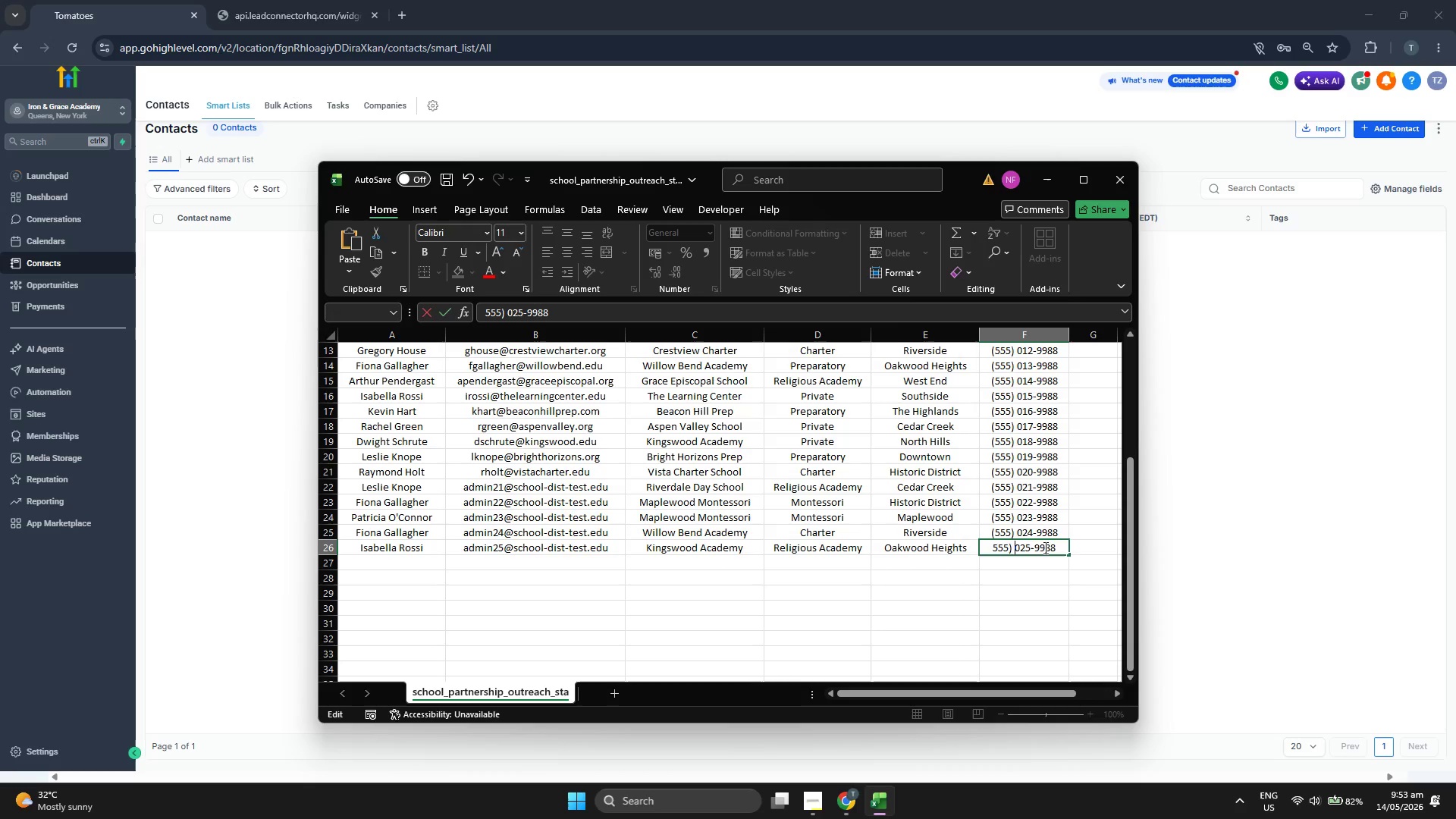 
key(Space)
 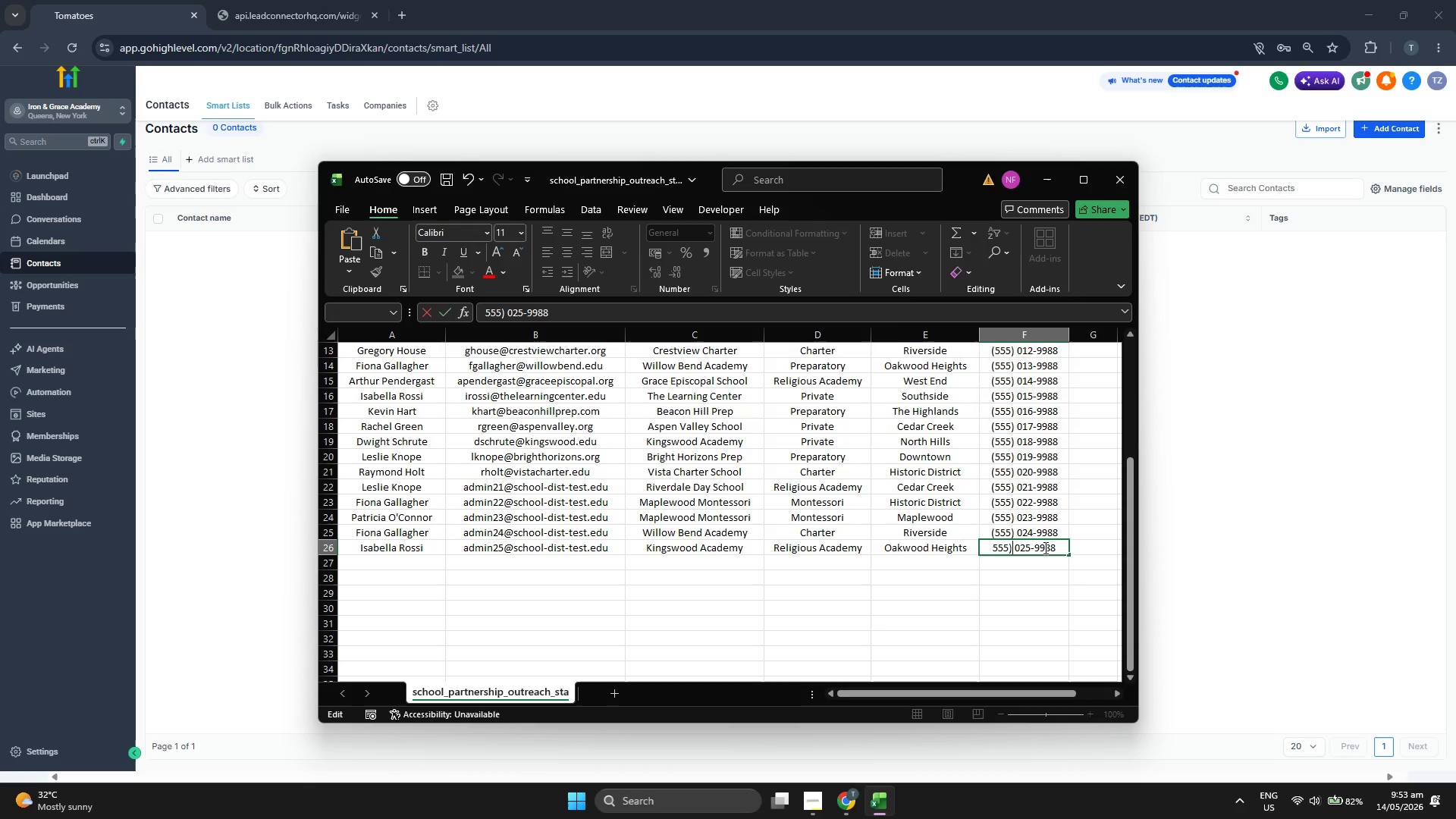 
key(ArrowLeft)
 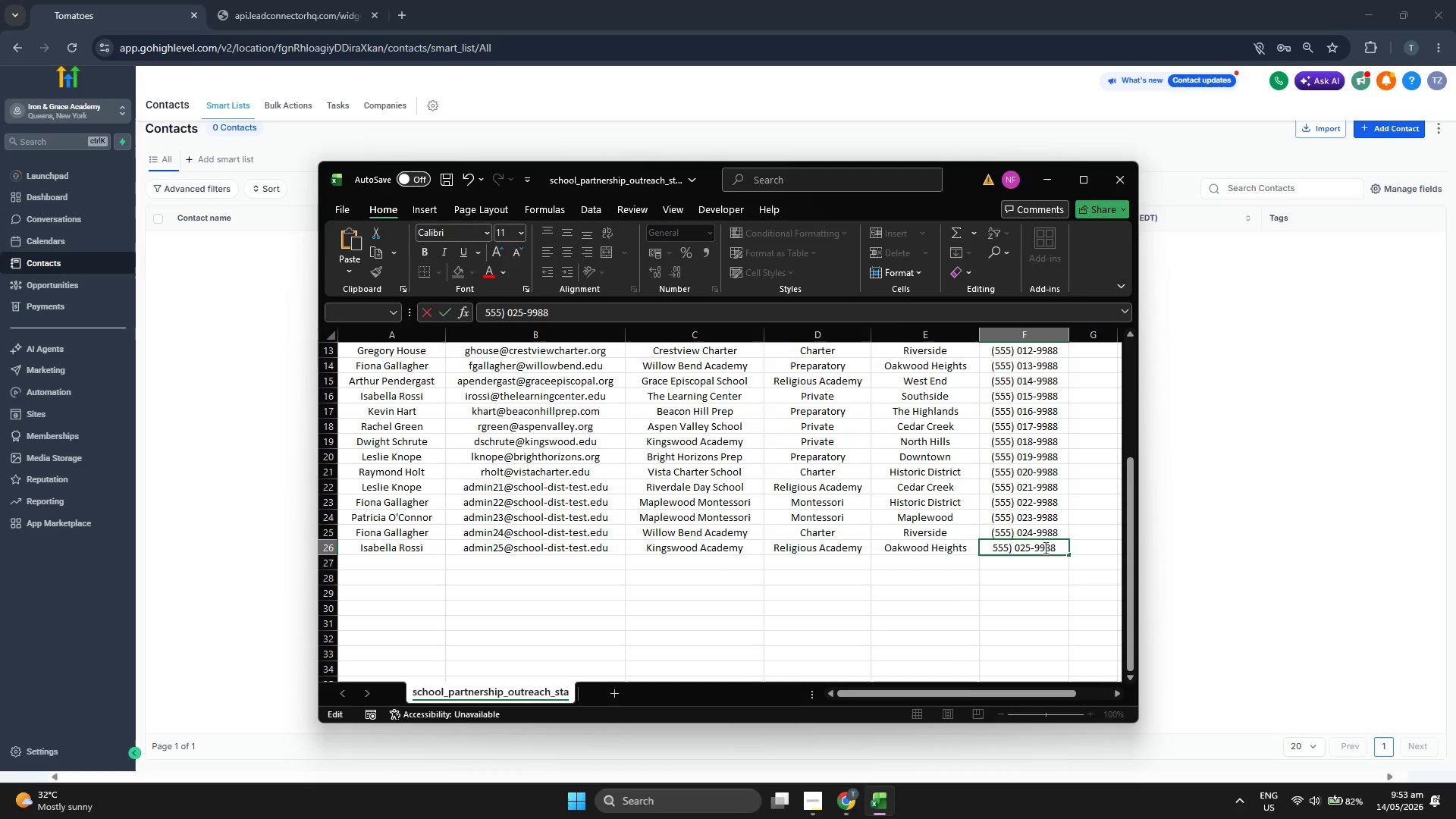 
key(ArrowLeft)
 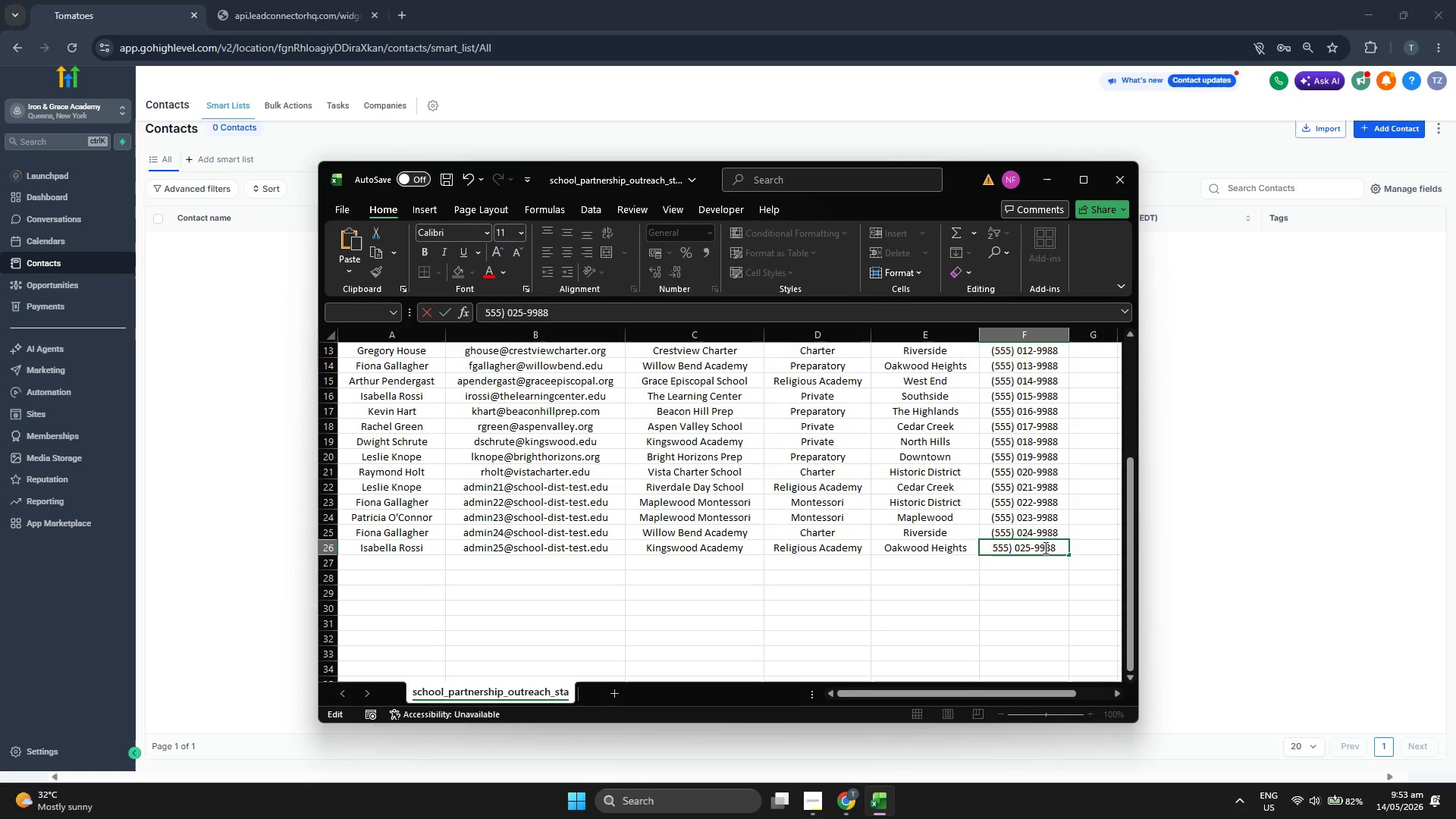 
key(ArrowLeft)
 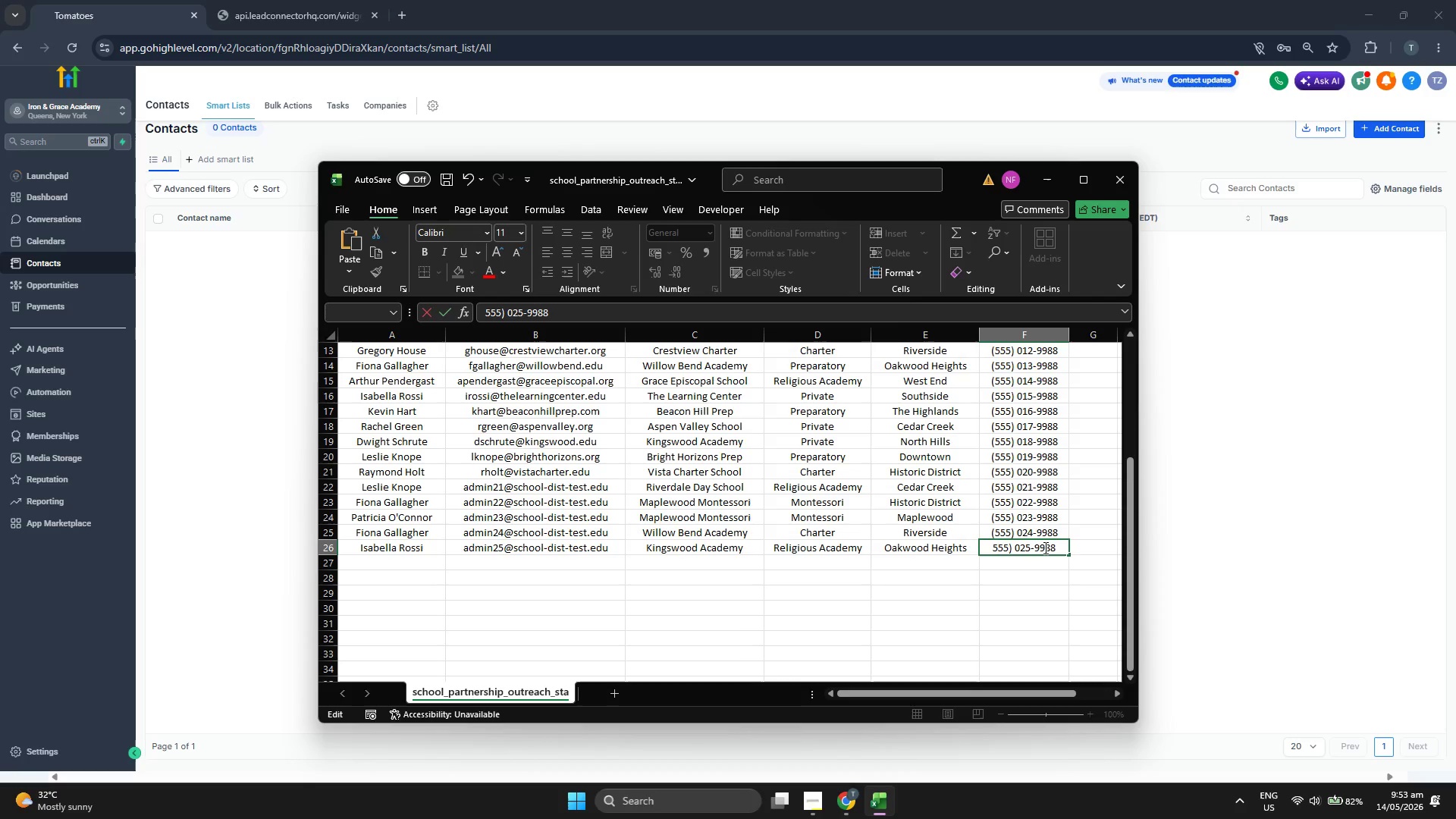 
key(ArrowLeft)
 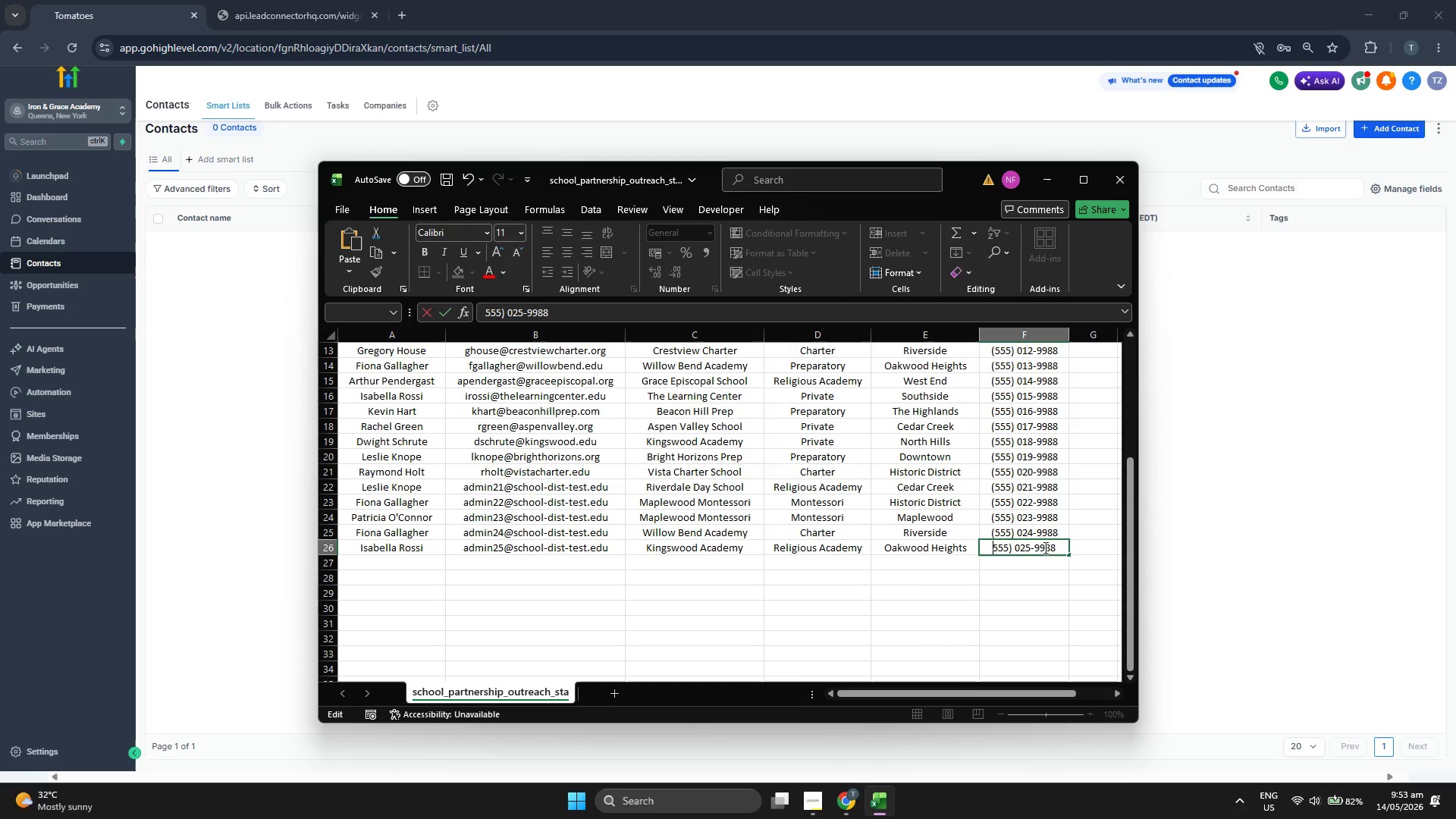 
key(ArrowLeft)
 